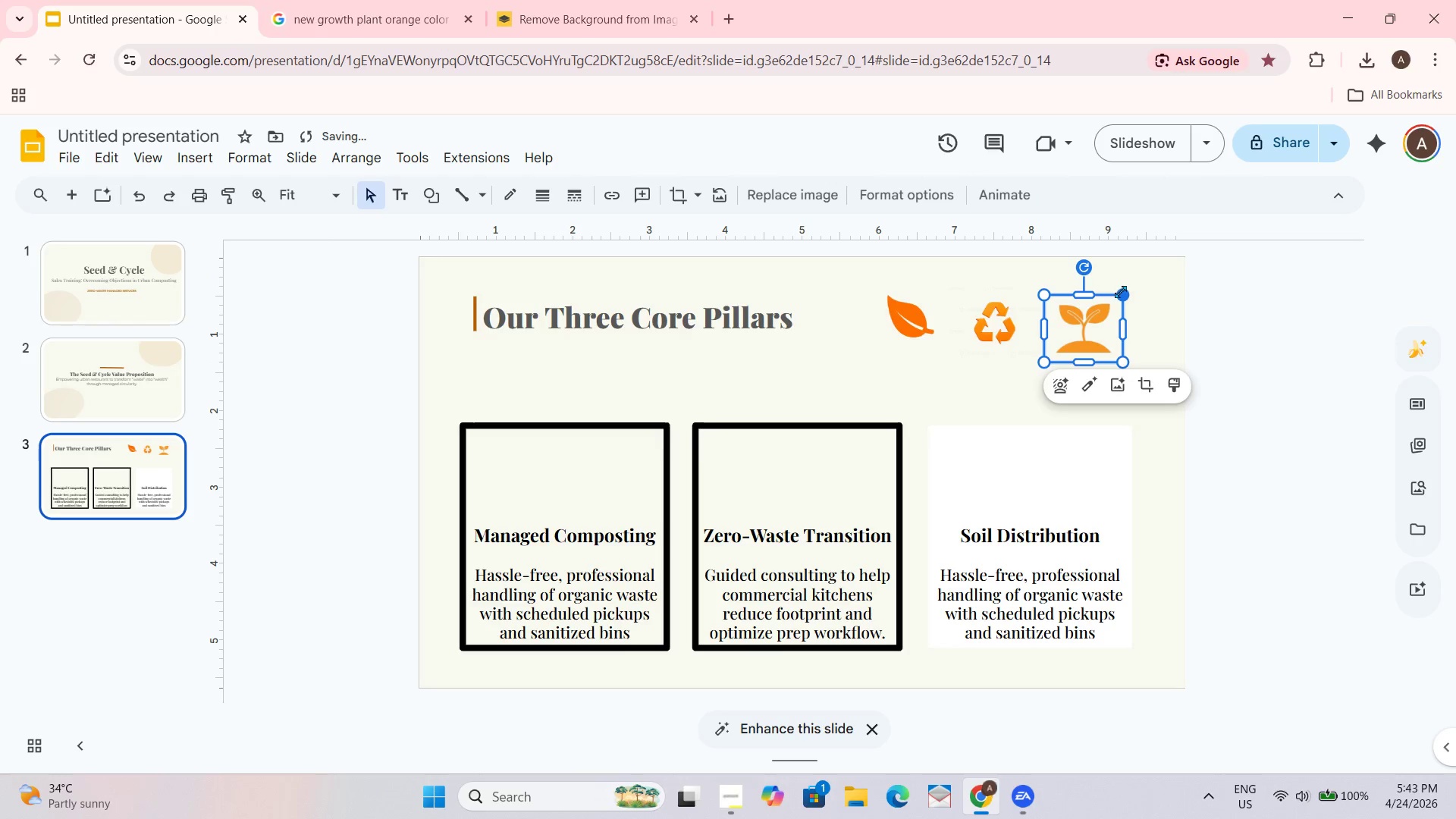 
left_click_drag(start_coordinate=[1121, 292], to_coordinate=[1108, 302])
 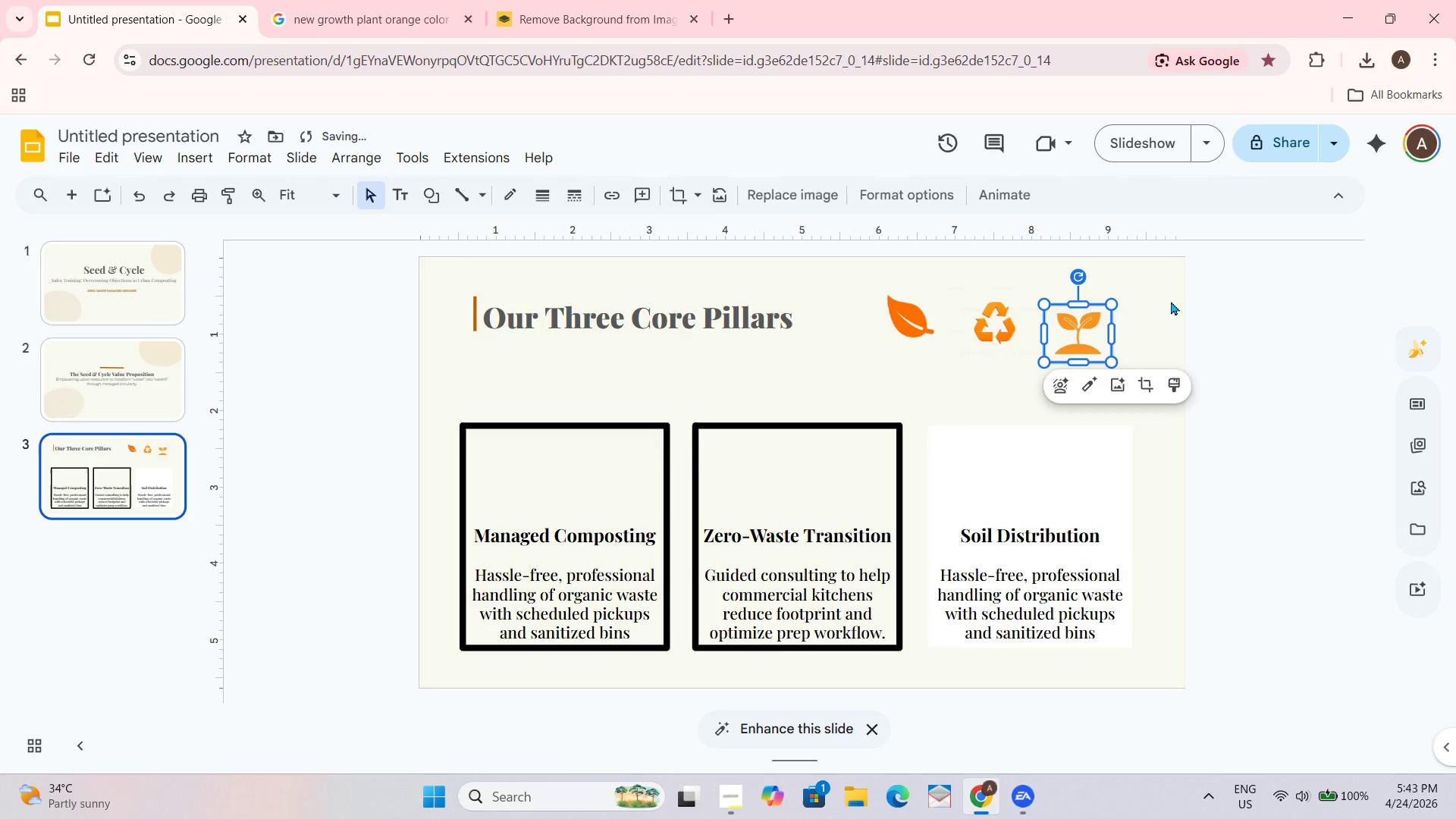 
left_click([1172, 299])
 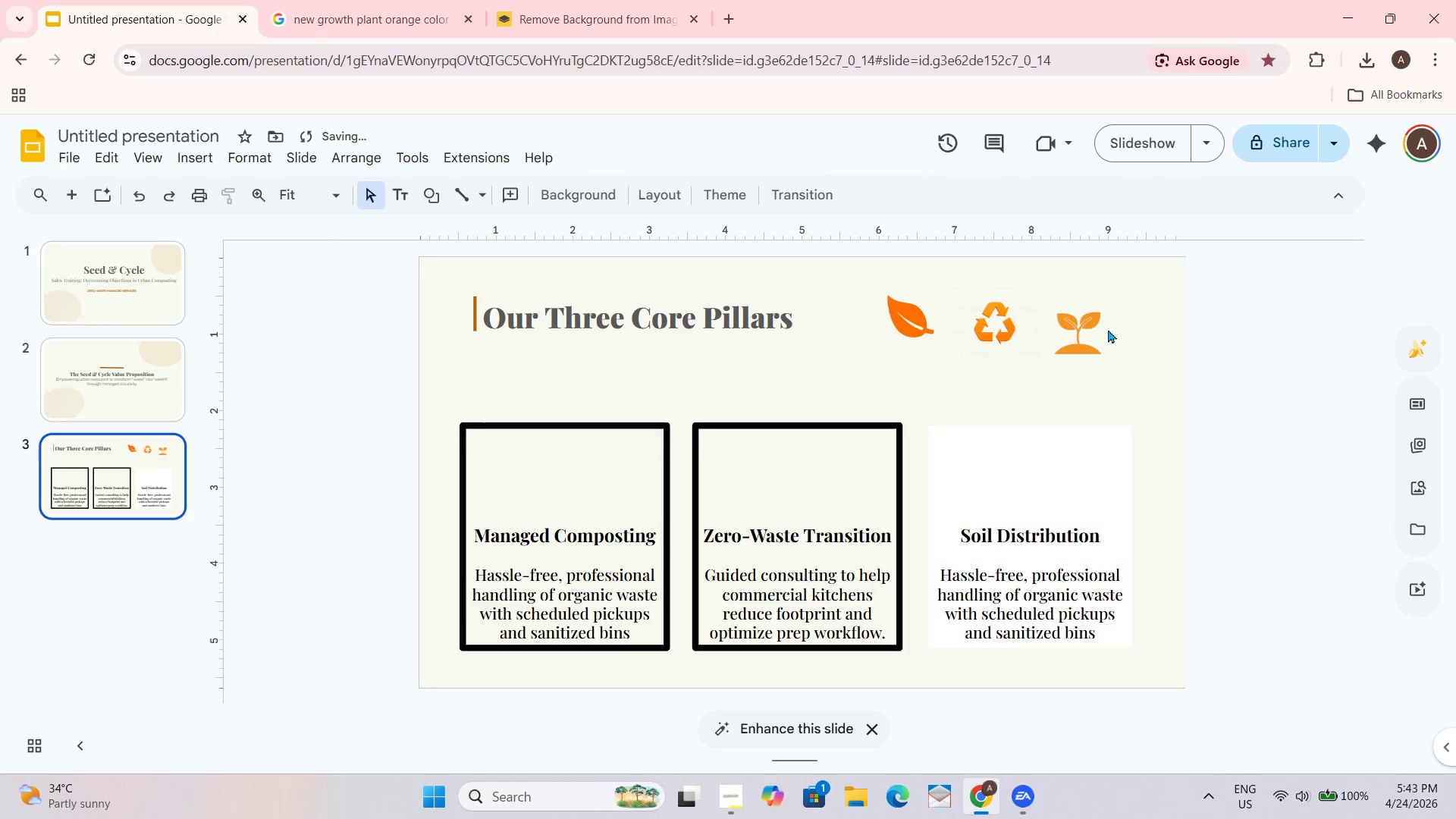 
left_click_drag(start_coordinate=[1092, 332], to_coordinate=[1112, 312])
 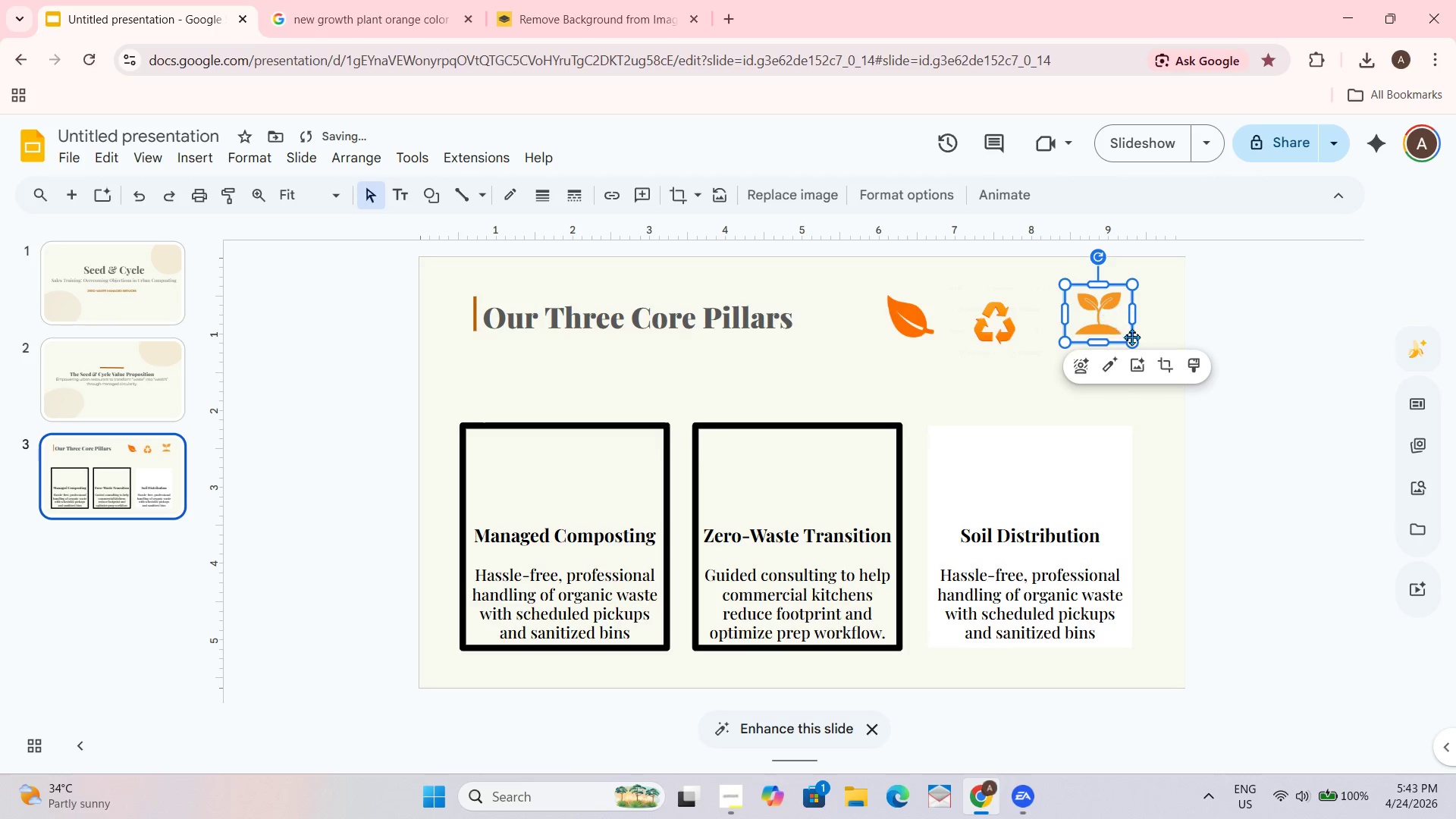 
left_click_drag(start_coordinate=[1109, 403], to_coordinate=[1103, 405])
 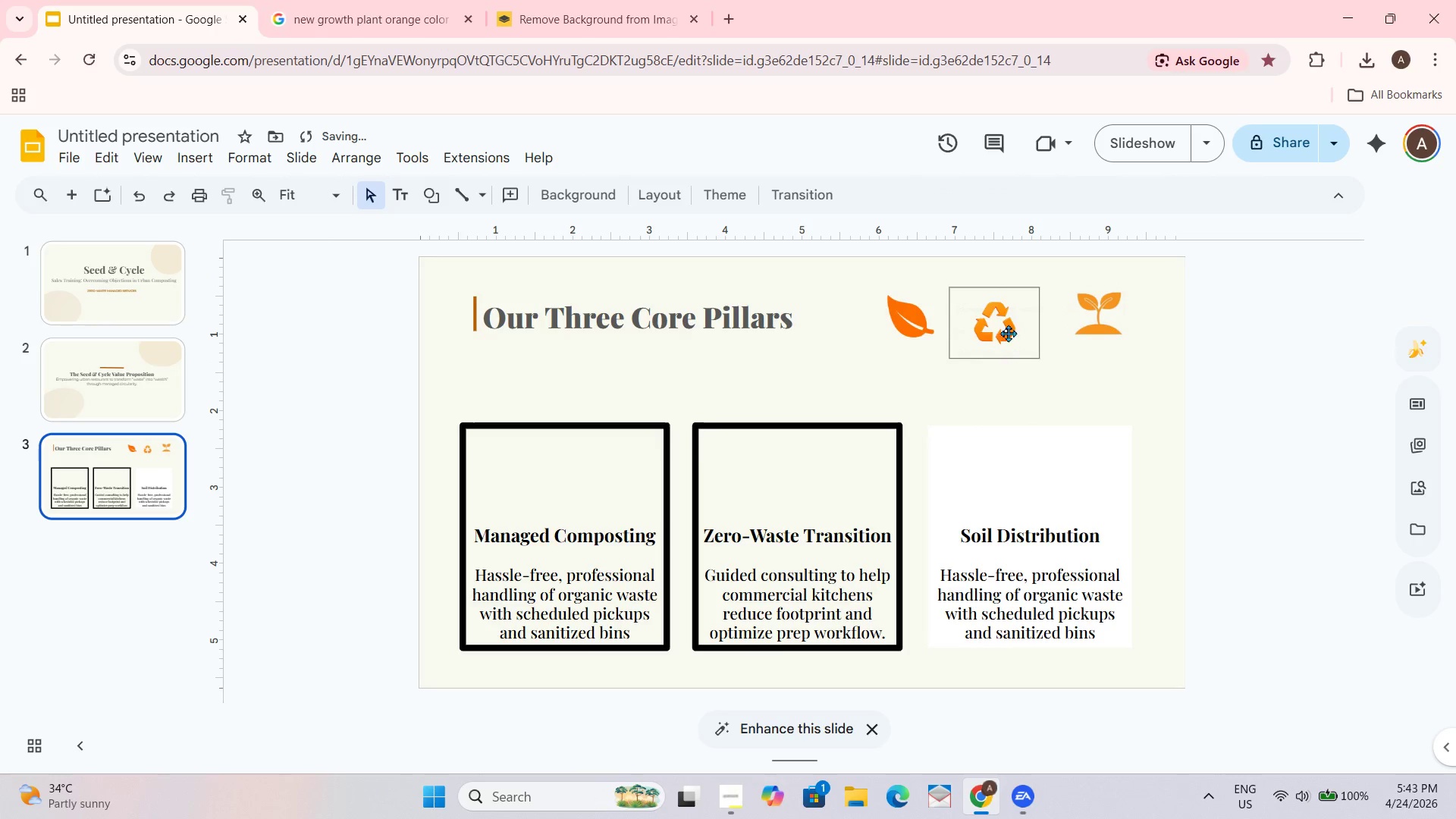 
left_click_drag(start_coordinate=[1000, 332], to_coordinate=[1021, 316])
 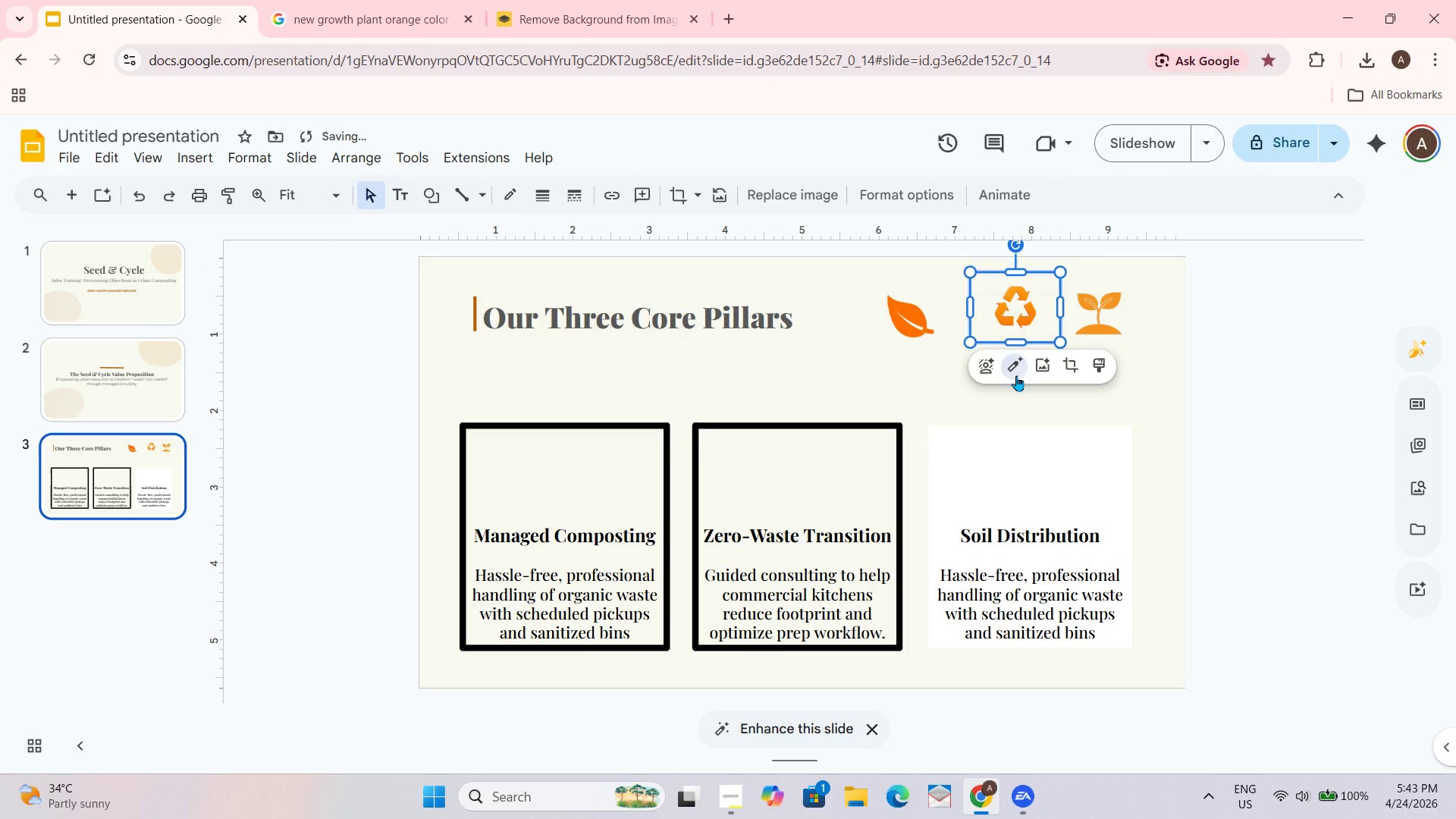 
left_click([1012, 401])
 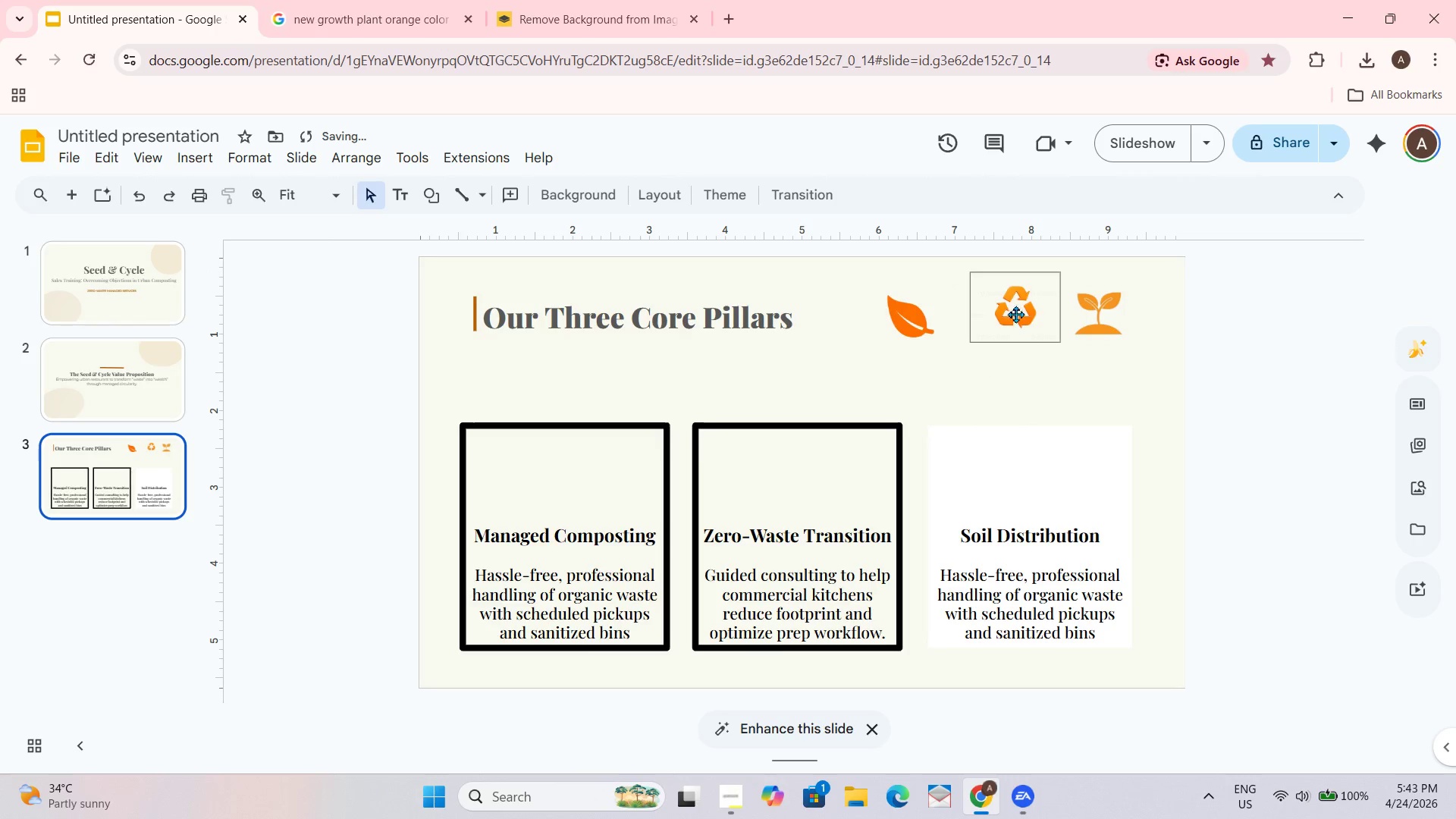 
left_click_drag(start_coordinate=[1018, 296], to_coordinate=[1018, 310])
 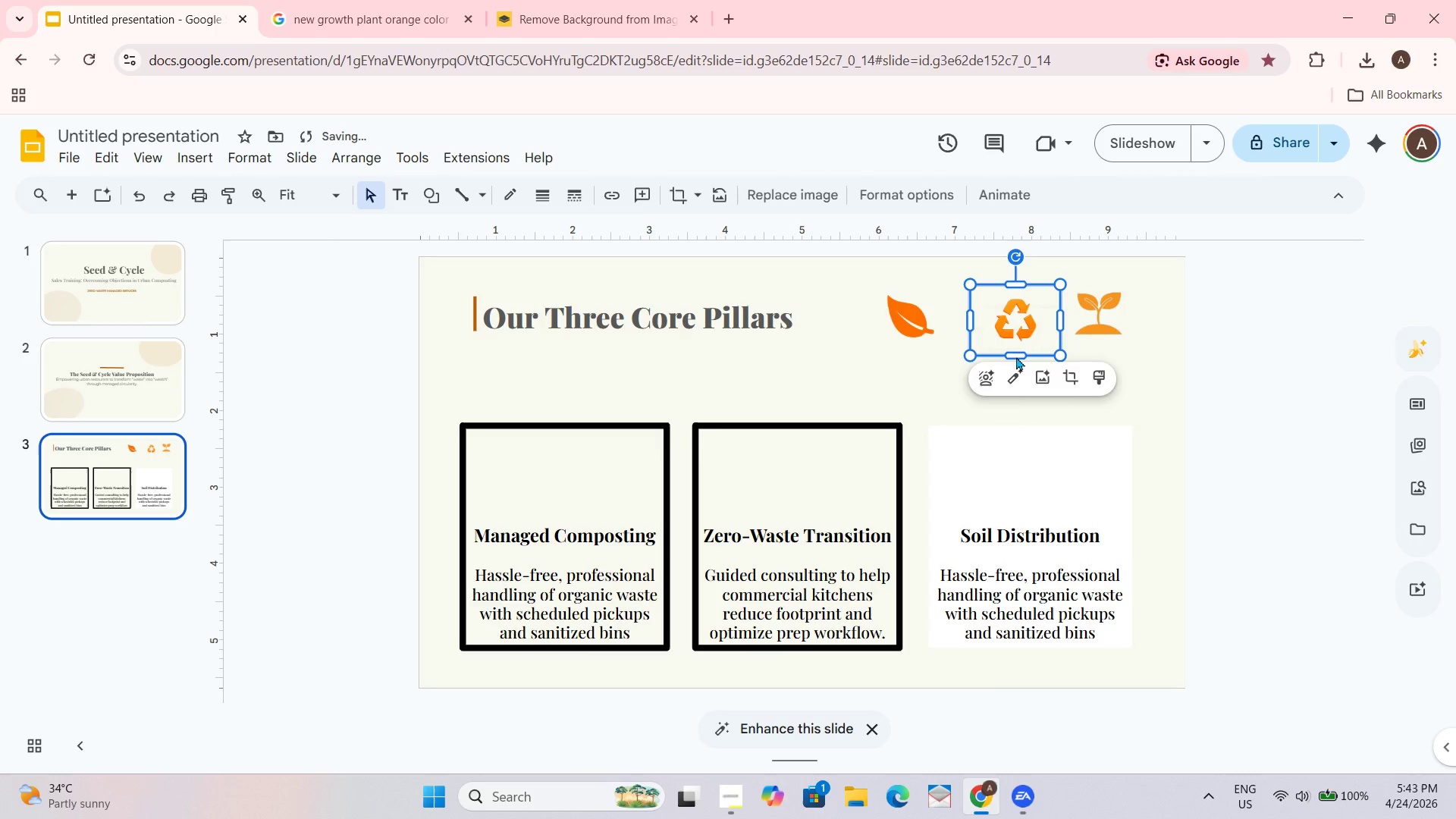 
left_click([1001, 427])
 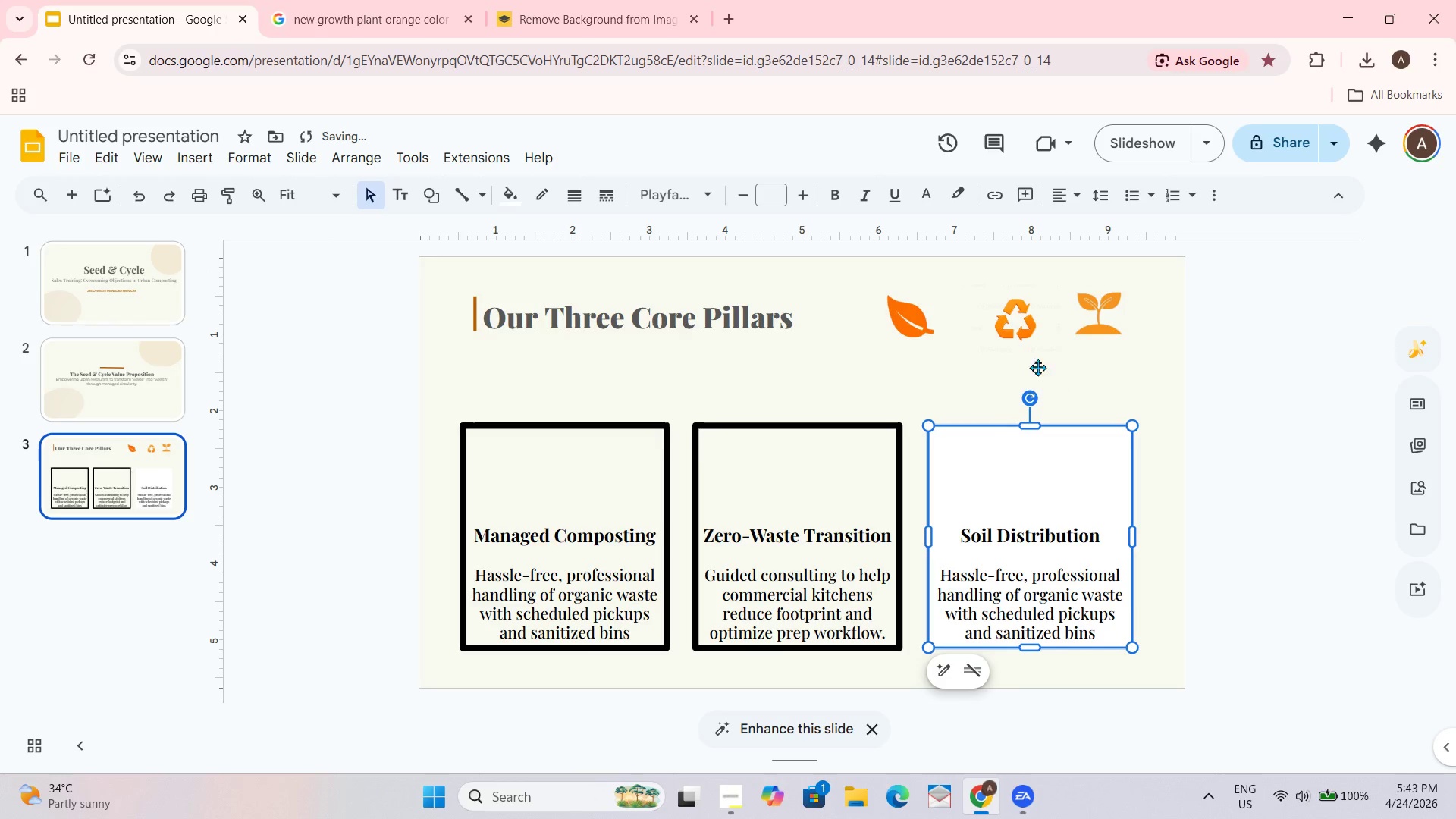 
left_click([1027, 366])
 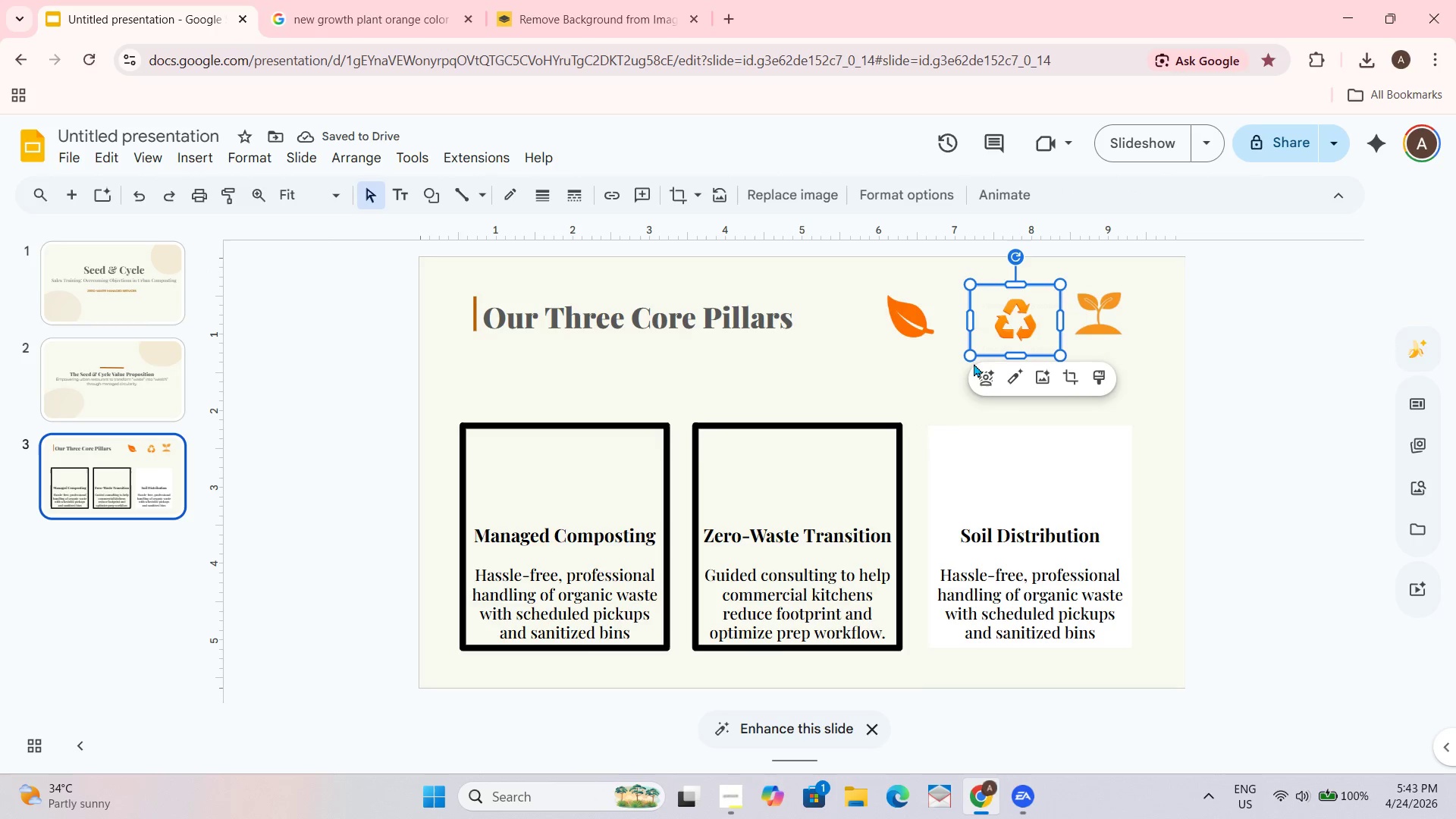 
left_click_drag(start_coordinate=[972, 354], to_coordinate=[958, 362])
 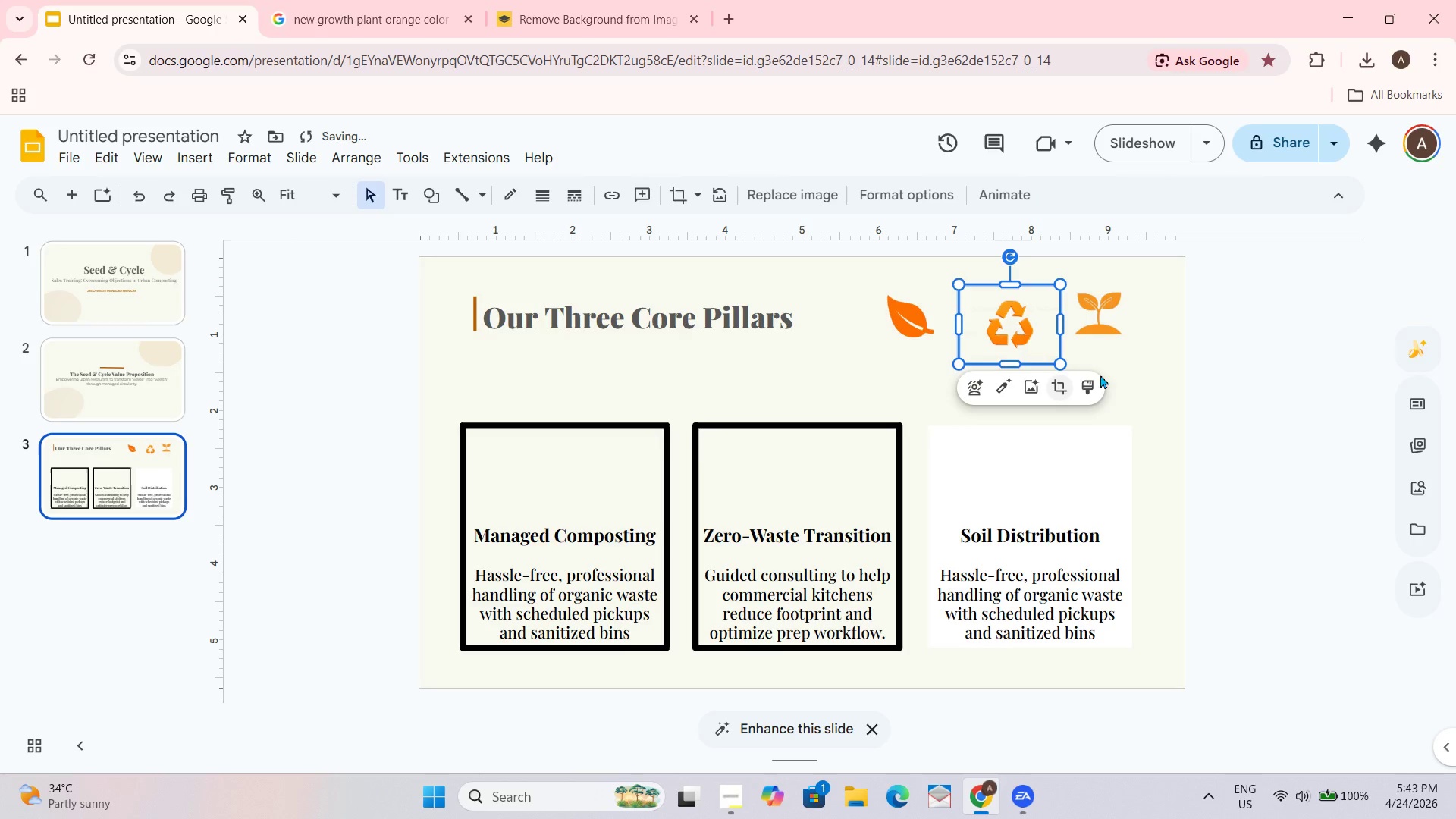 
left_click([1149, 375])
 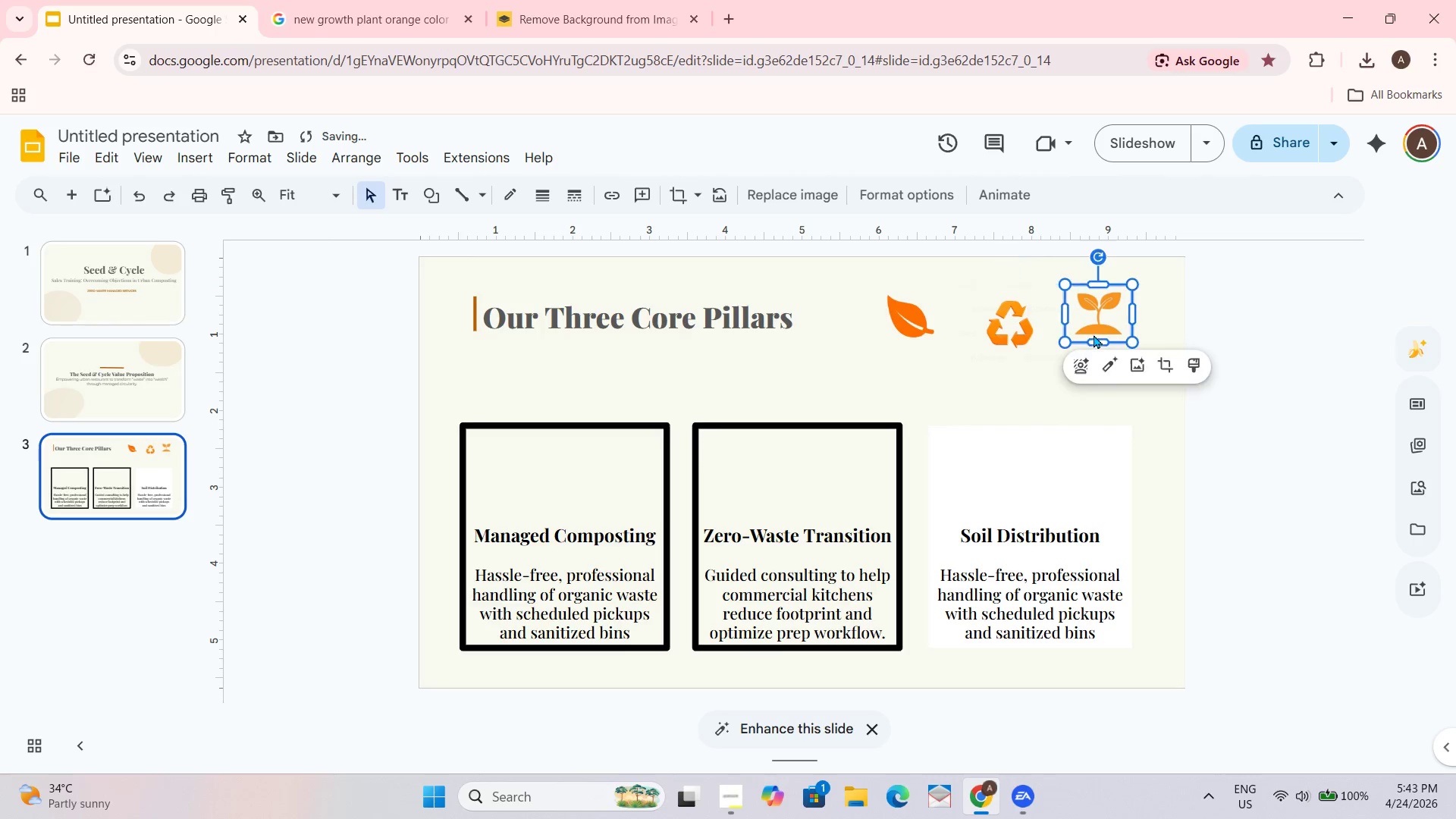 
left_click_drag(start_coordinate=[1097, 312], to_coordinate=[1095, 332])
 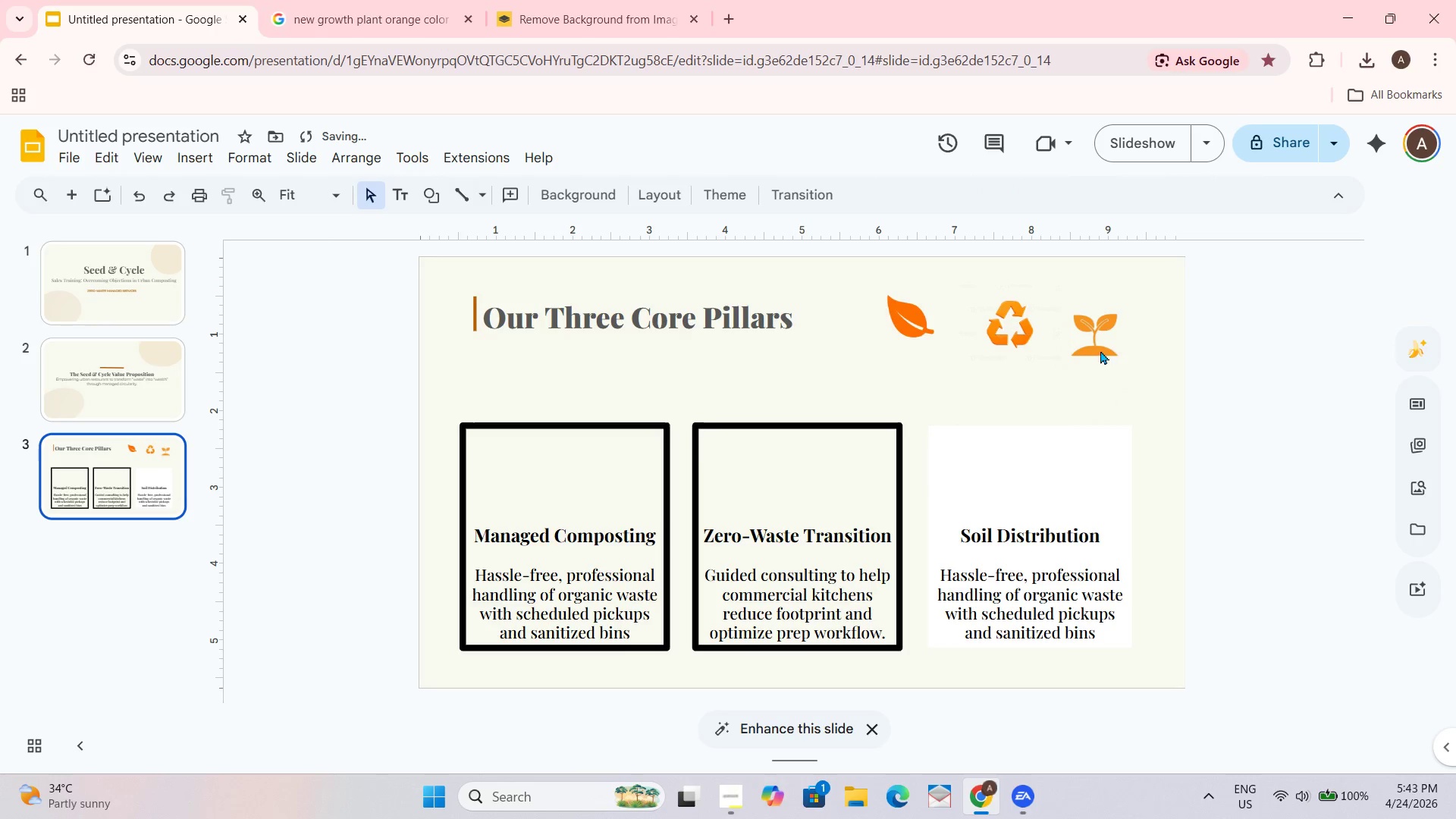 
left_click_drag(start_coordinate=[1100, 347], to_coordinate=[1103, 339])
 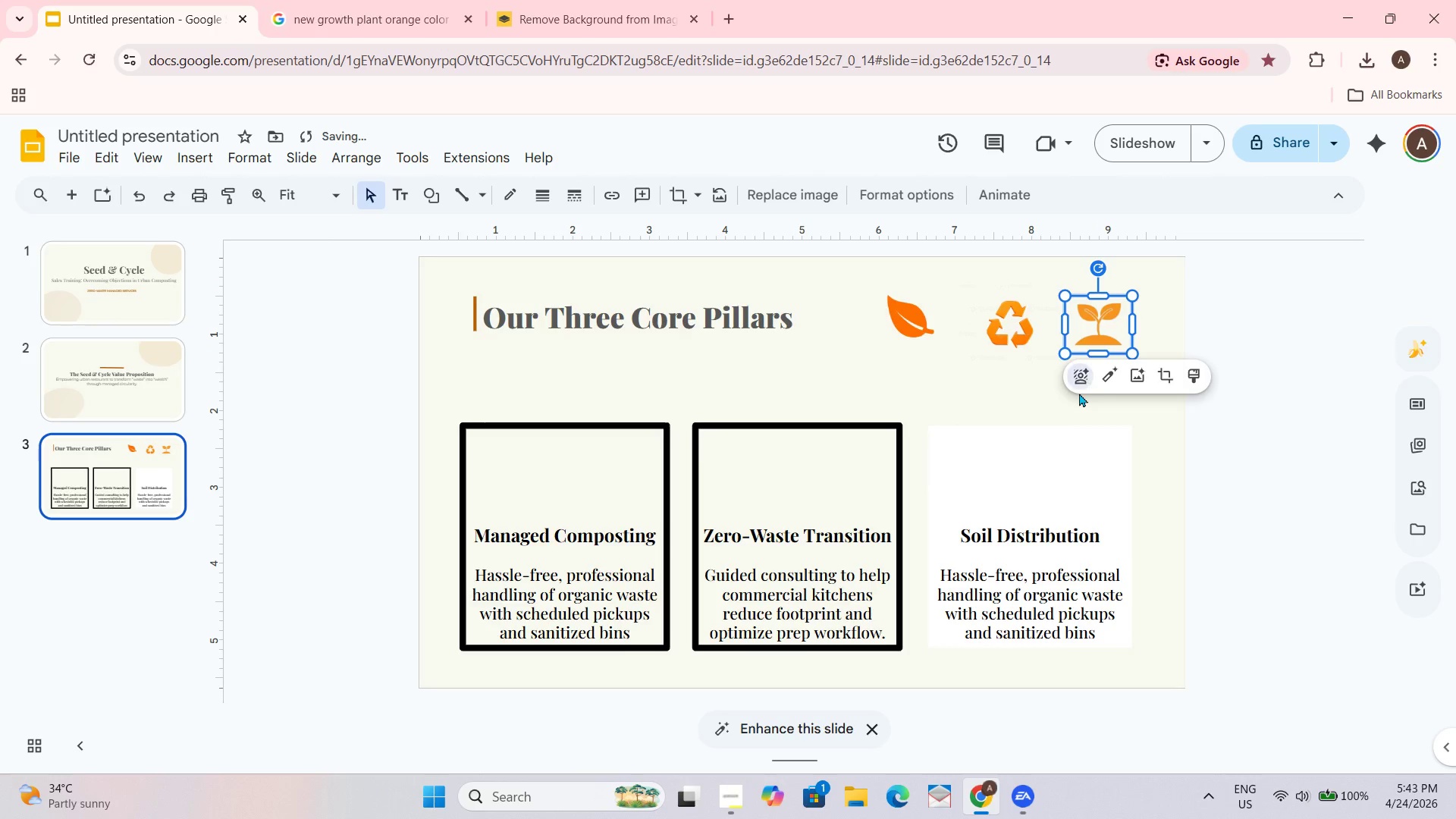 
left_click([1079, 393])
 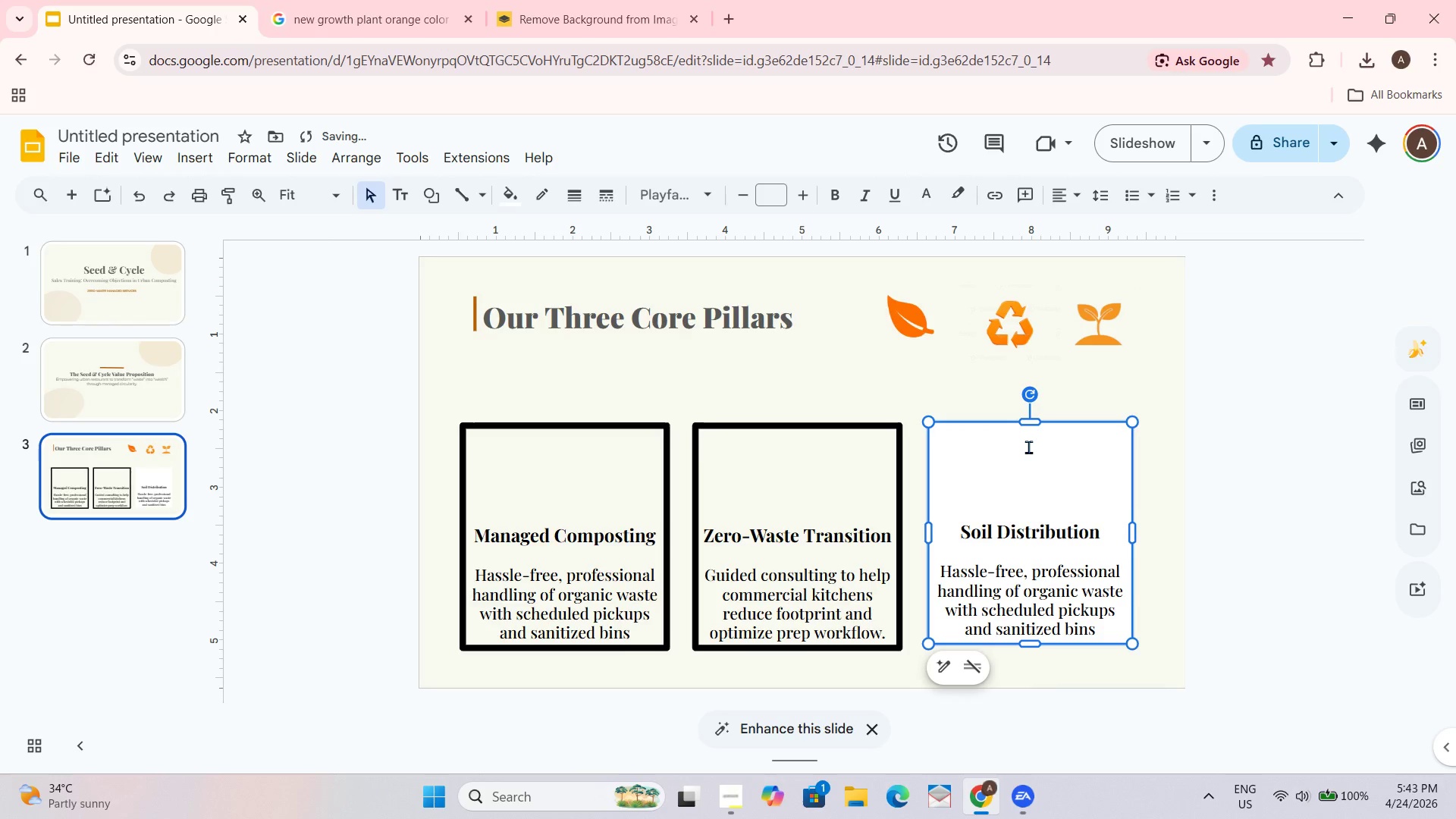 
key(Control+ControlLeft)
 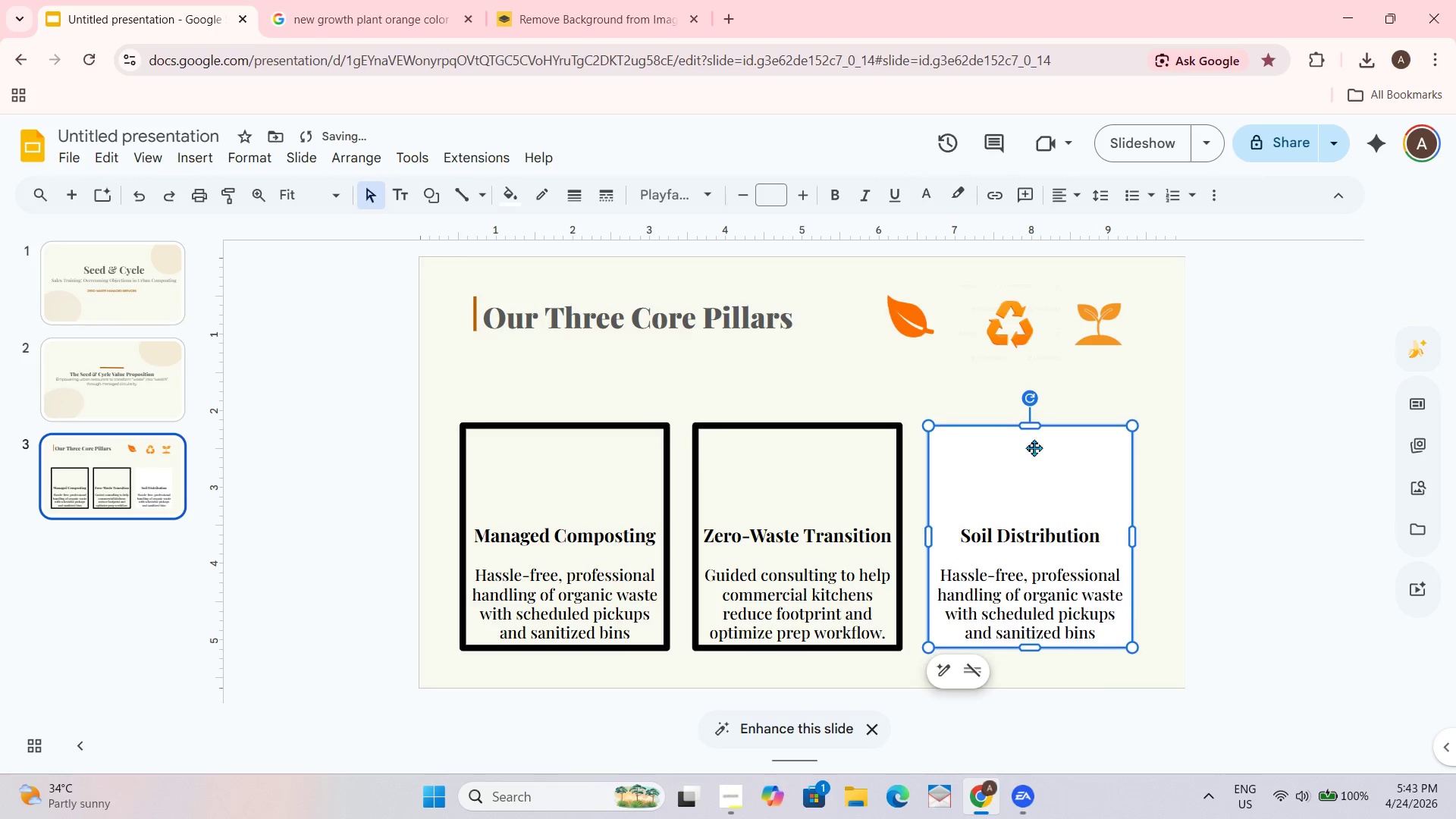 
key(Control+Z)
 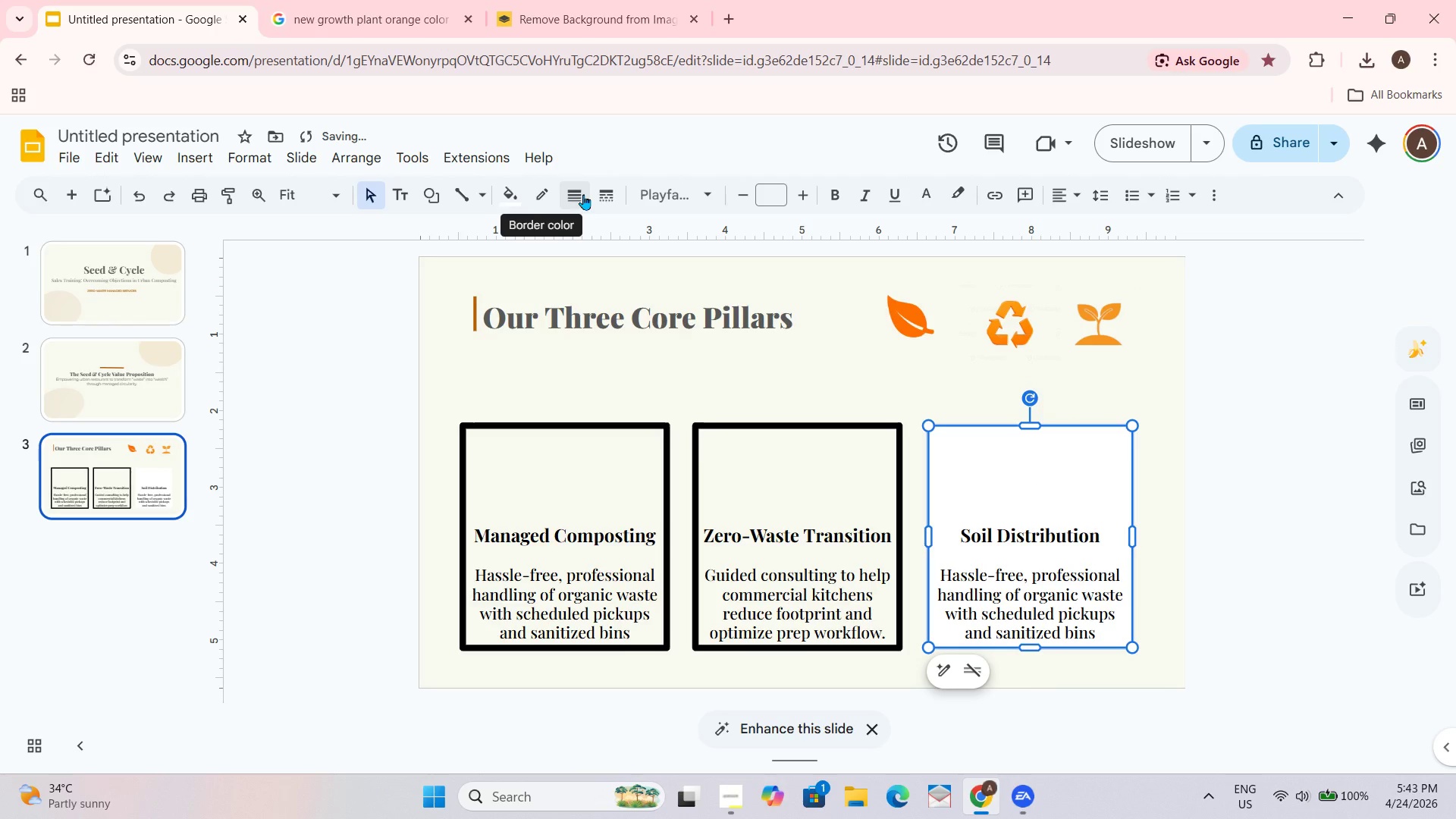 
left_click([570, 199])
 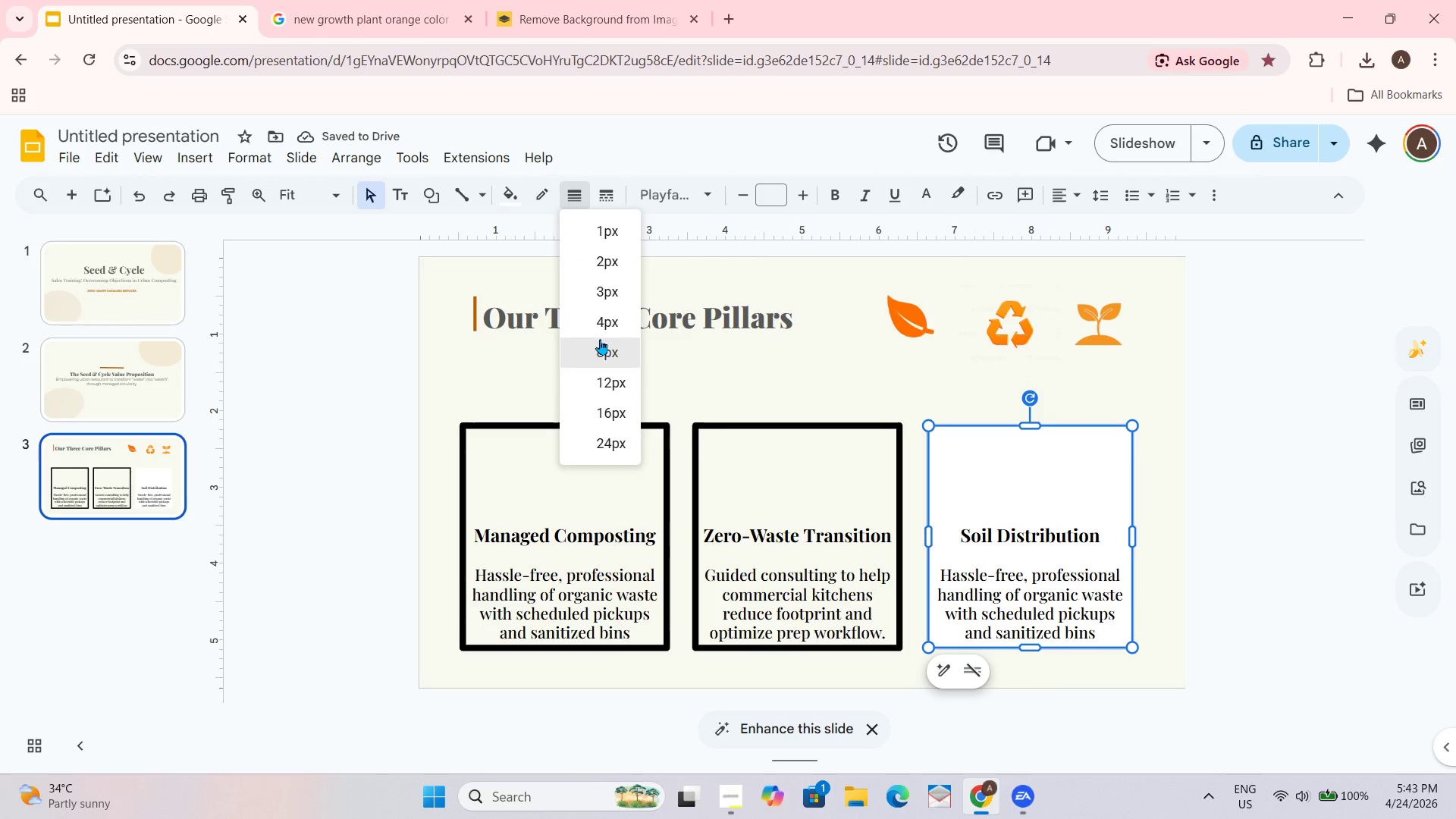 
left_click([603, 350])
 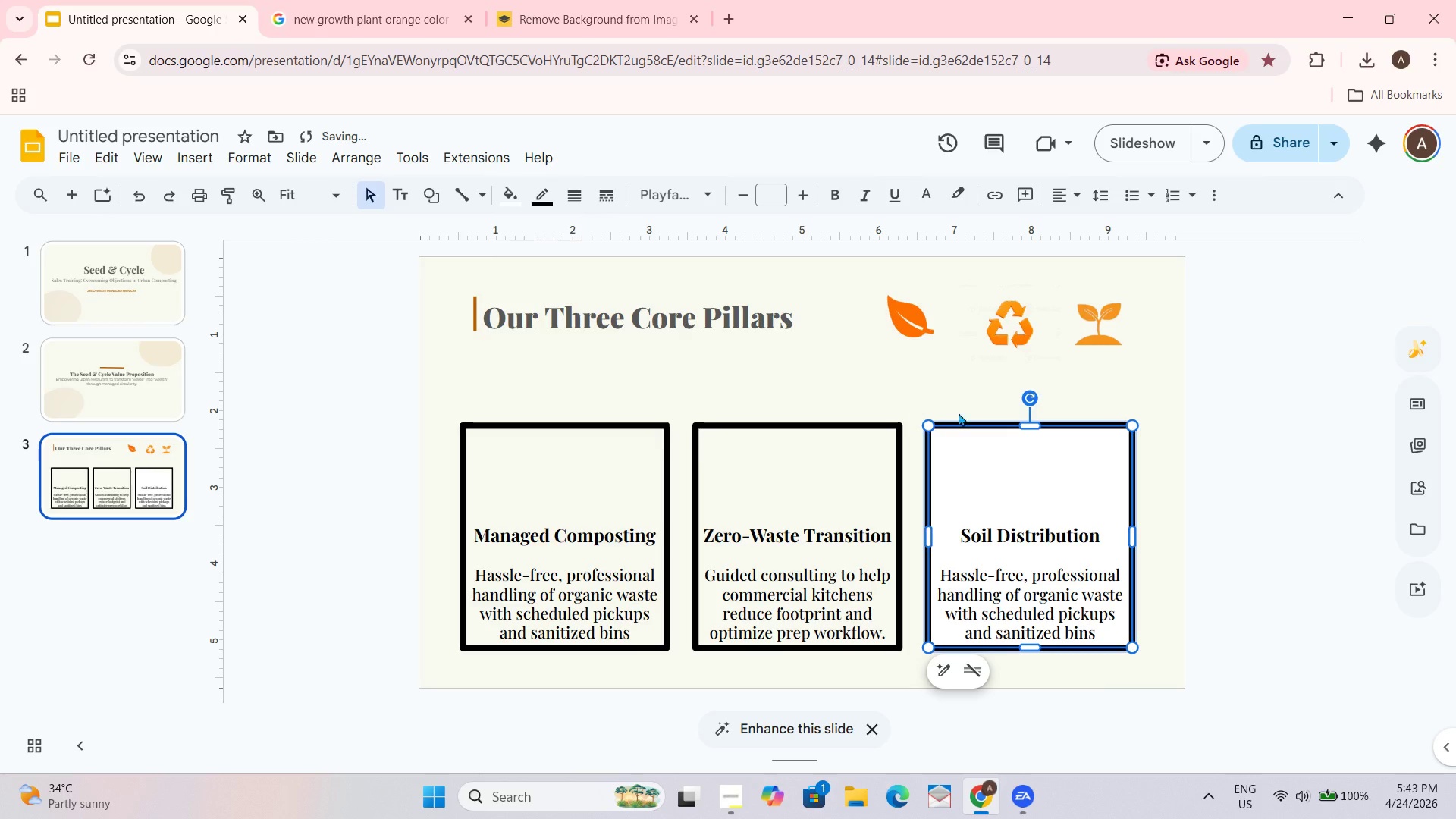 
left_click([784, 384])
 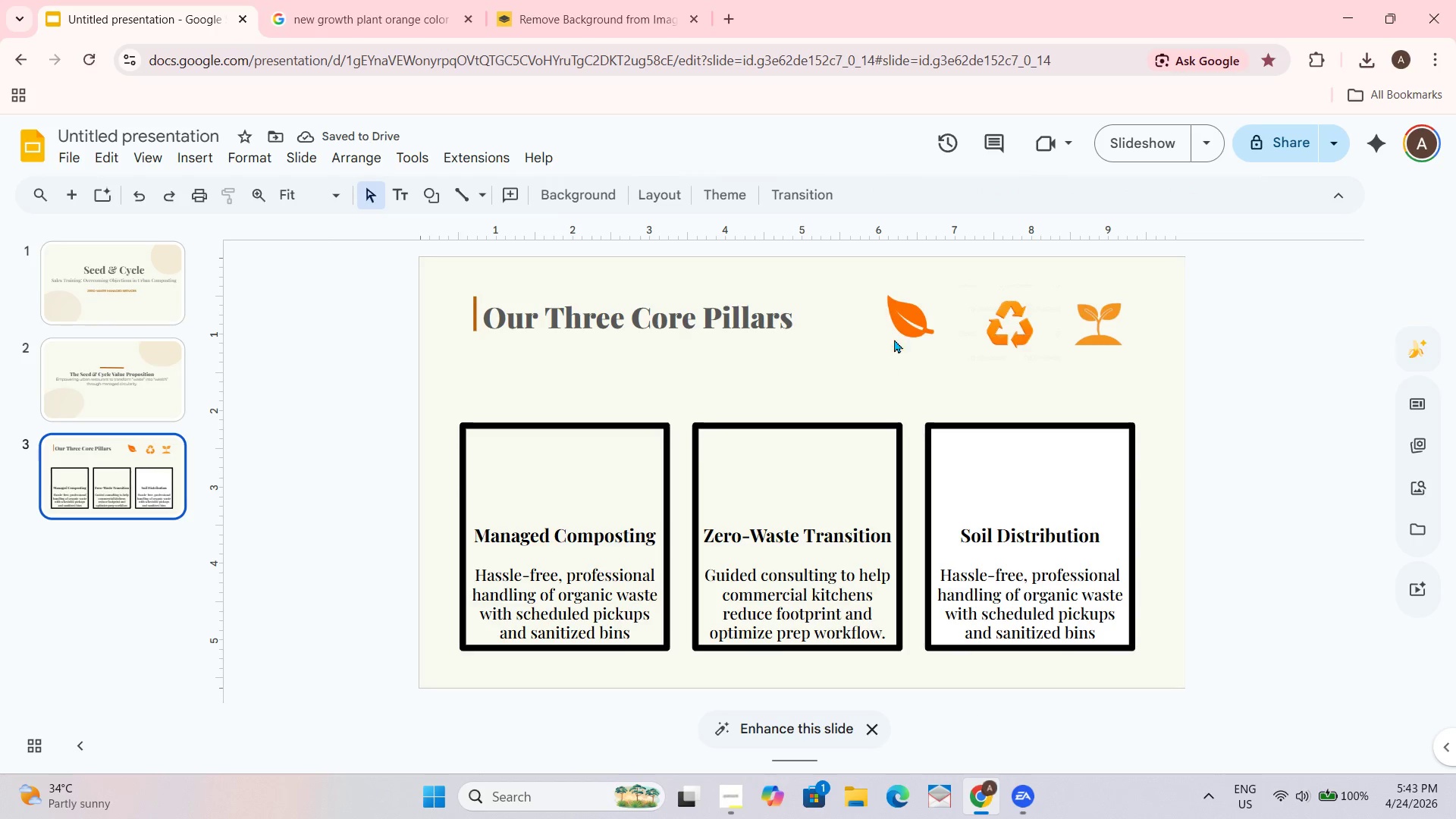 
left_click_drag(start_coordinate=[917, 322], to_coordinate=[568, 481])
 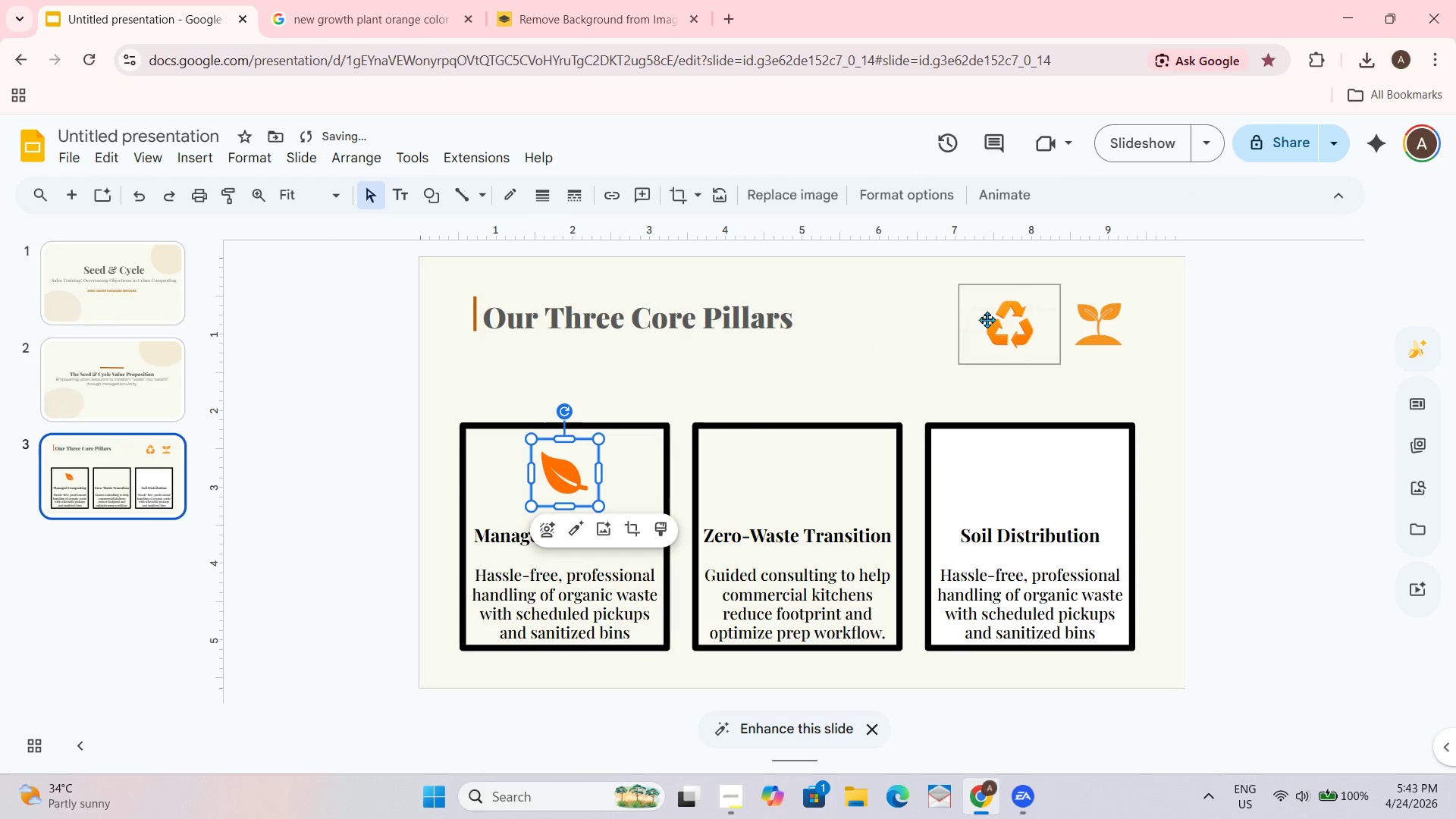 
left_click_drag(start_coordinate=[1014, 324], to_coordinate=[808, 472])
 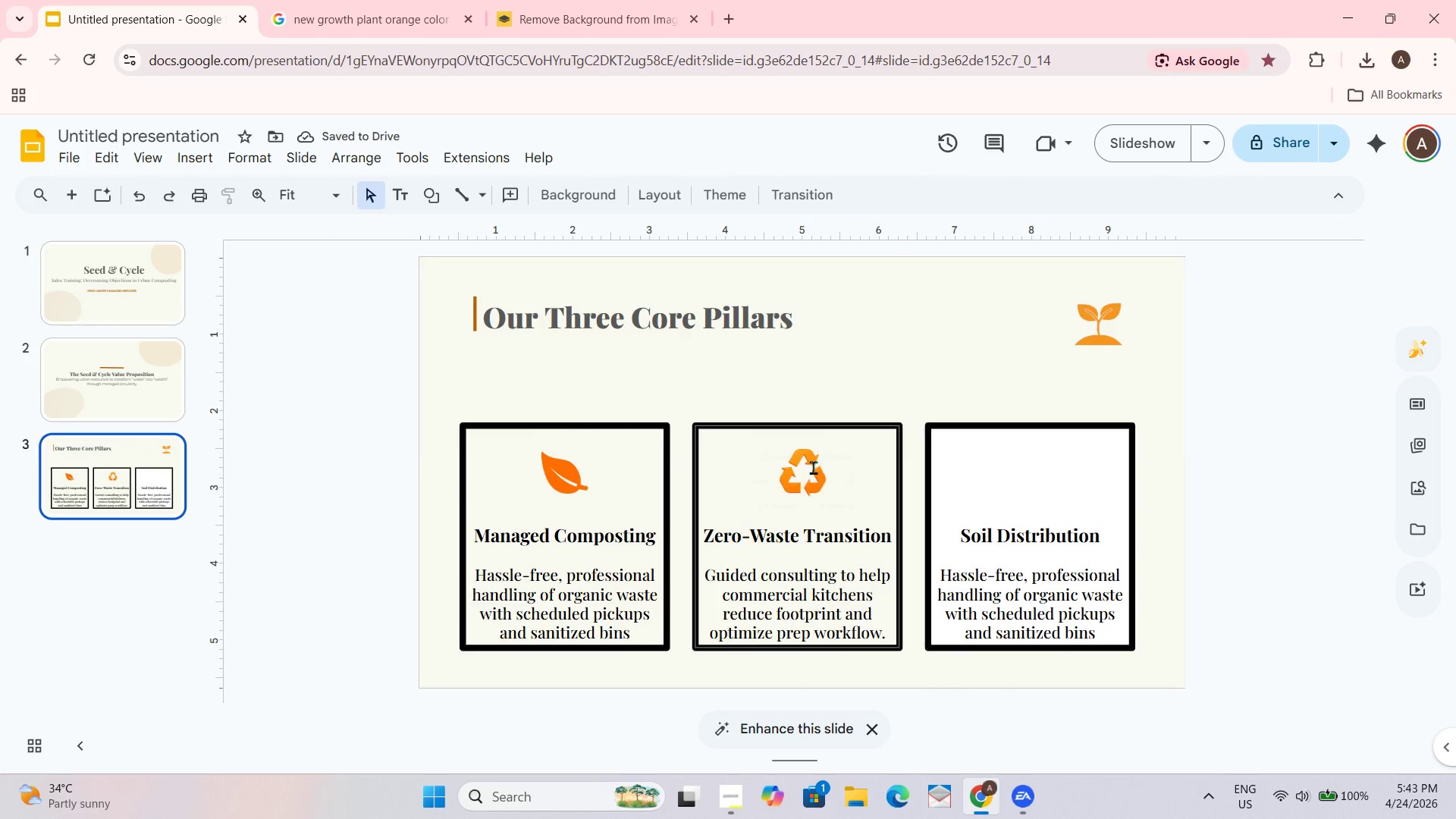 
left_click([871, 471])
 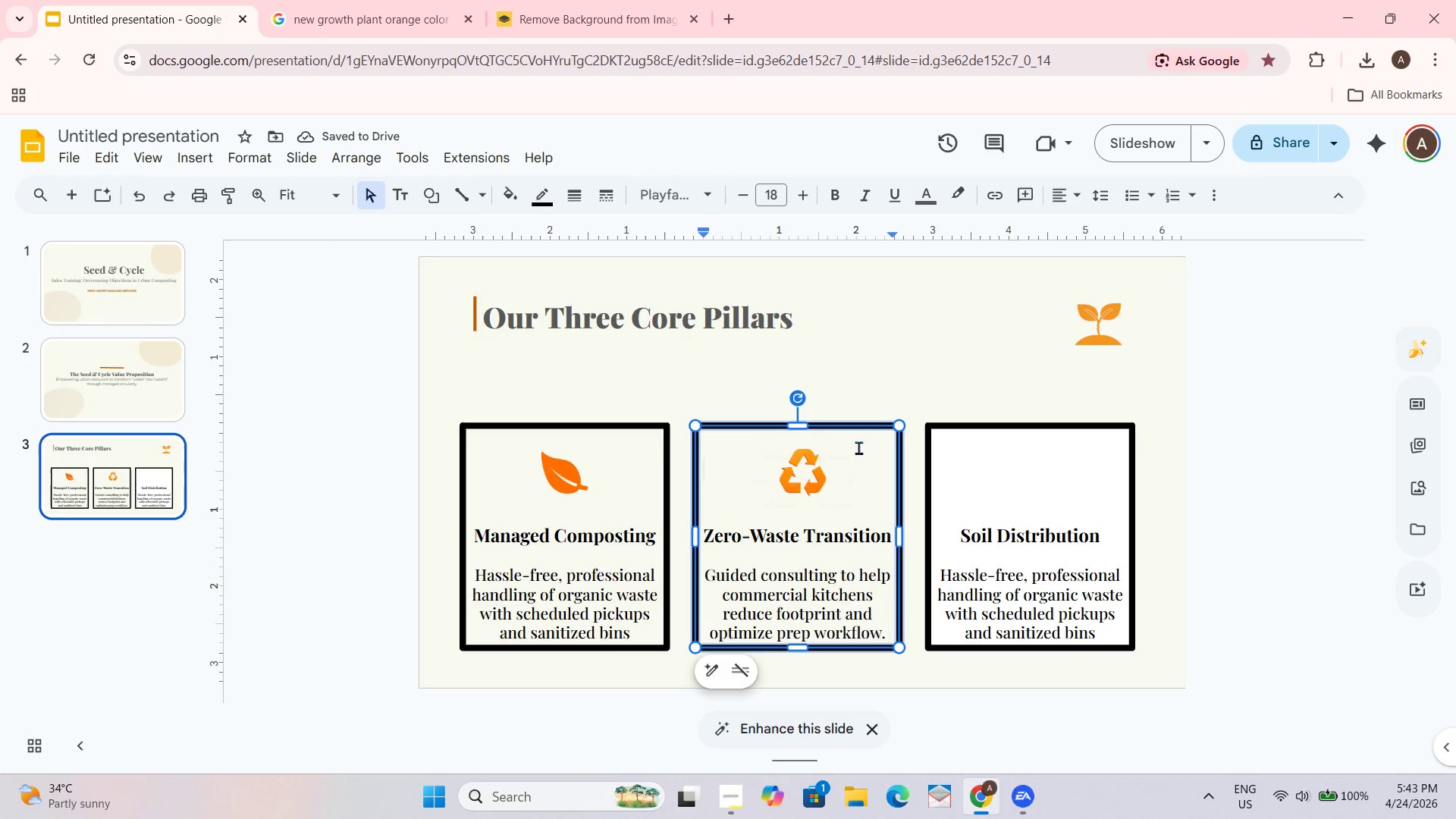 
key(Control+ControlLeft)
 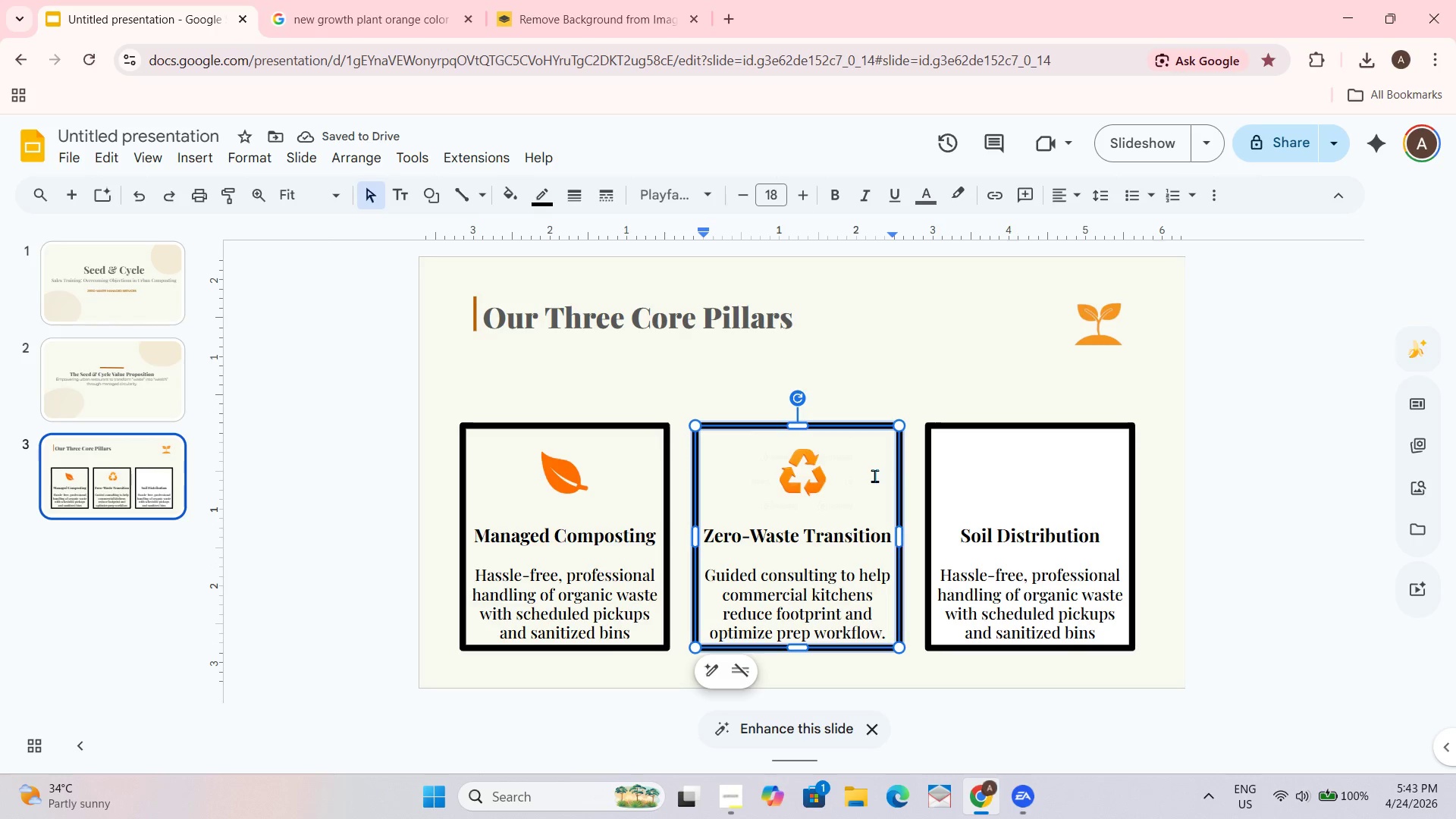 
key(Control+Z)
 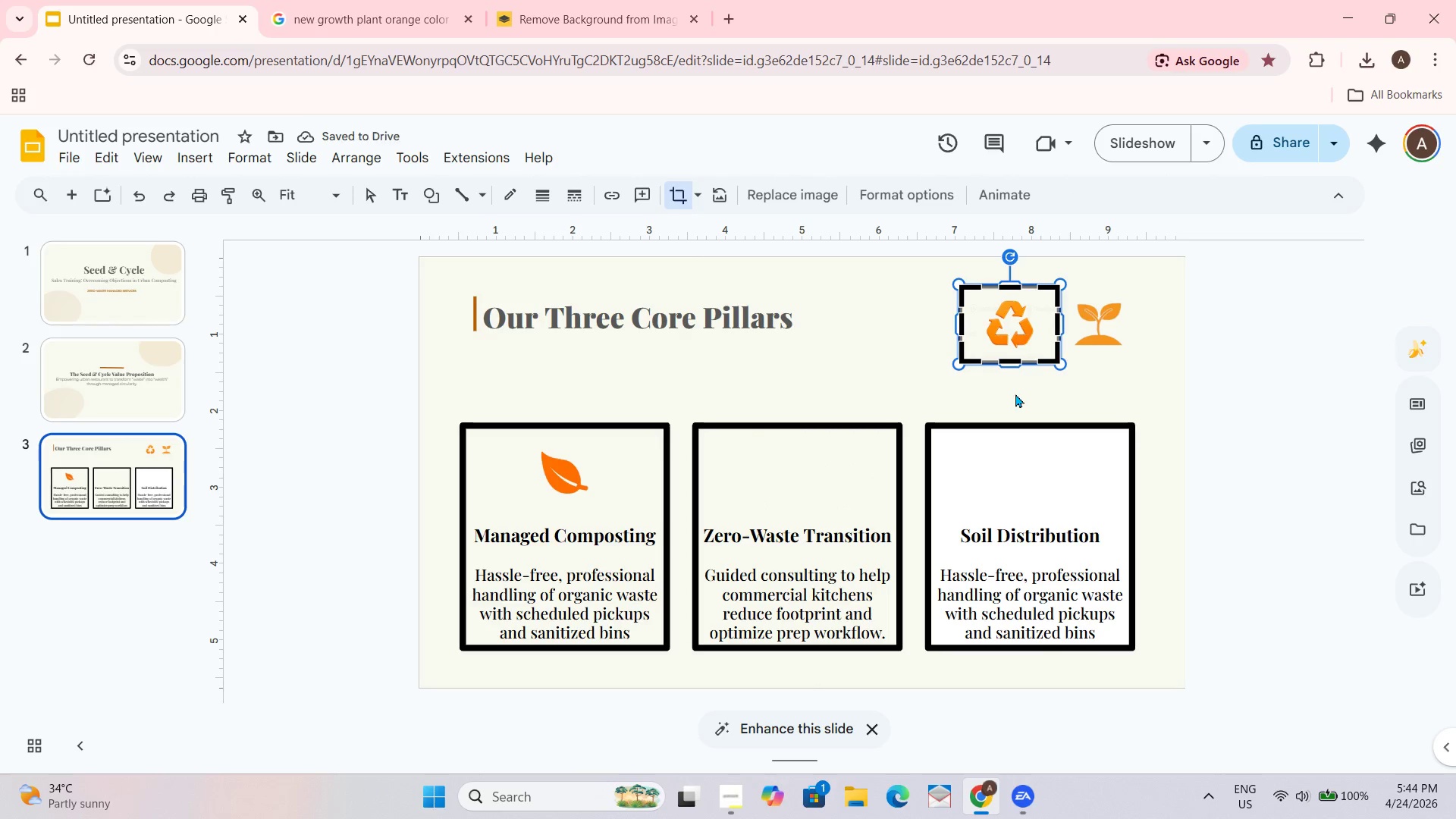 
left_click_drag(start_coordinate=[1012, 361], to_coordinate=[1012, 355])
 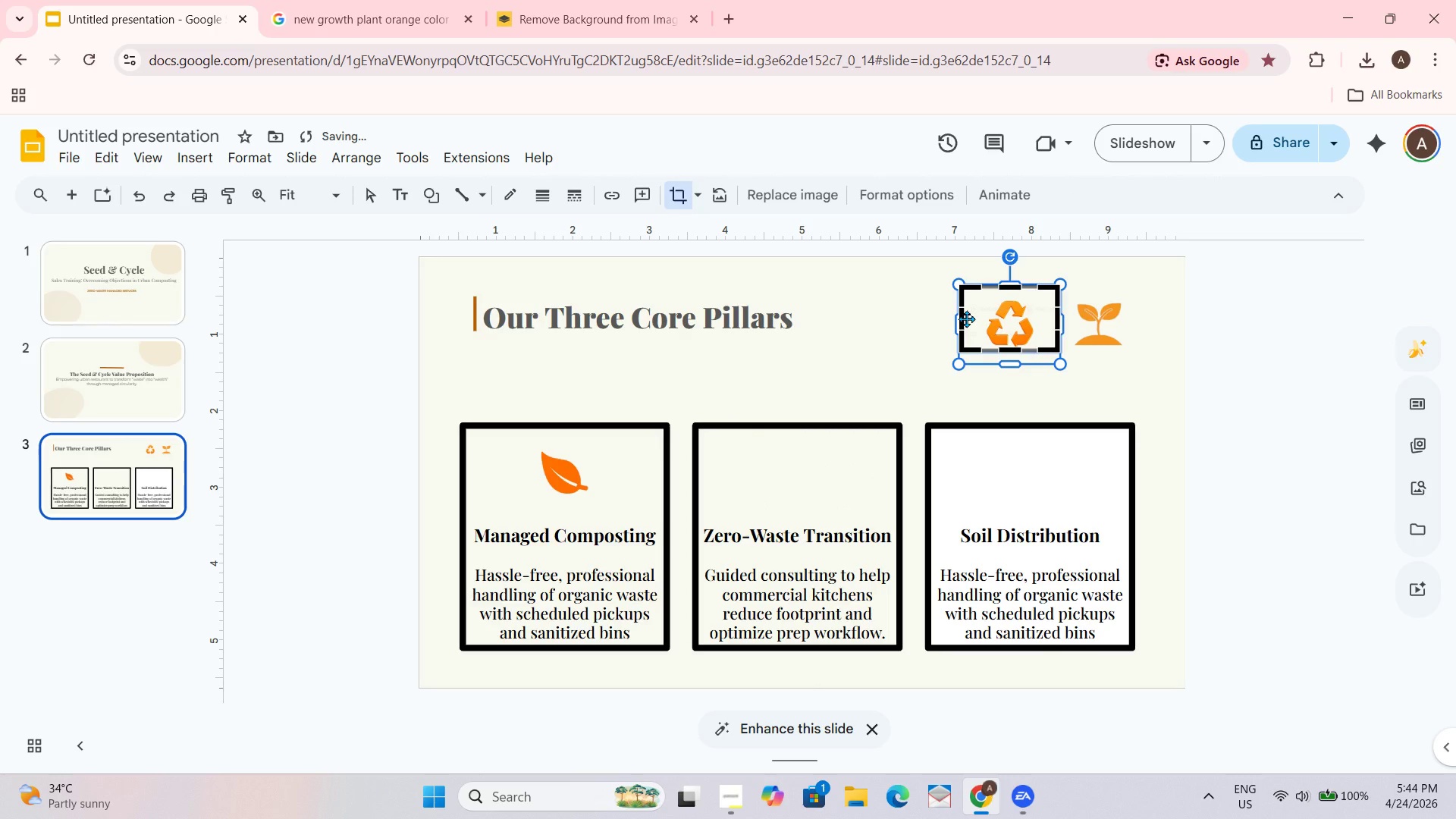 
left_click_drag(start_coordinate=[963, 319], to_coordinate=[974, 318])
 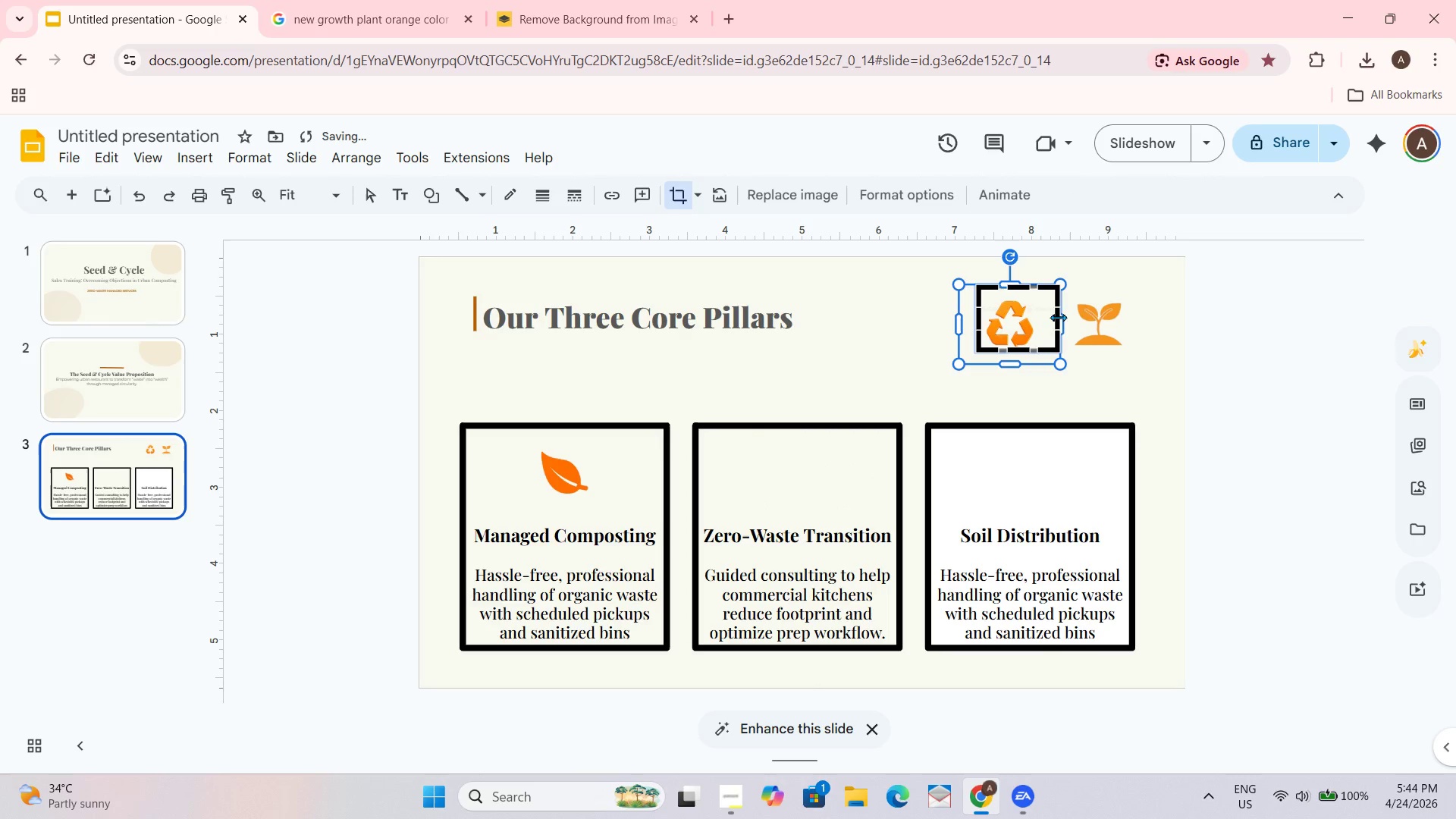 
left_click_drag(start_coordinate=[1058, 316], to_coordinate=[1043, 316])
 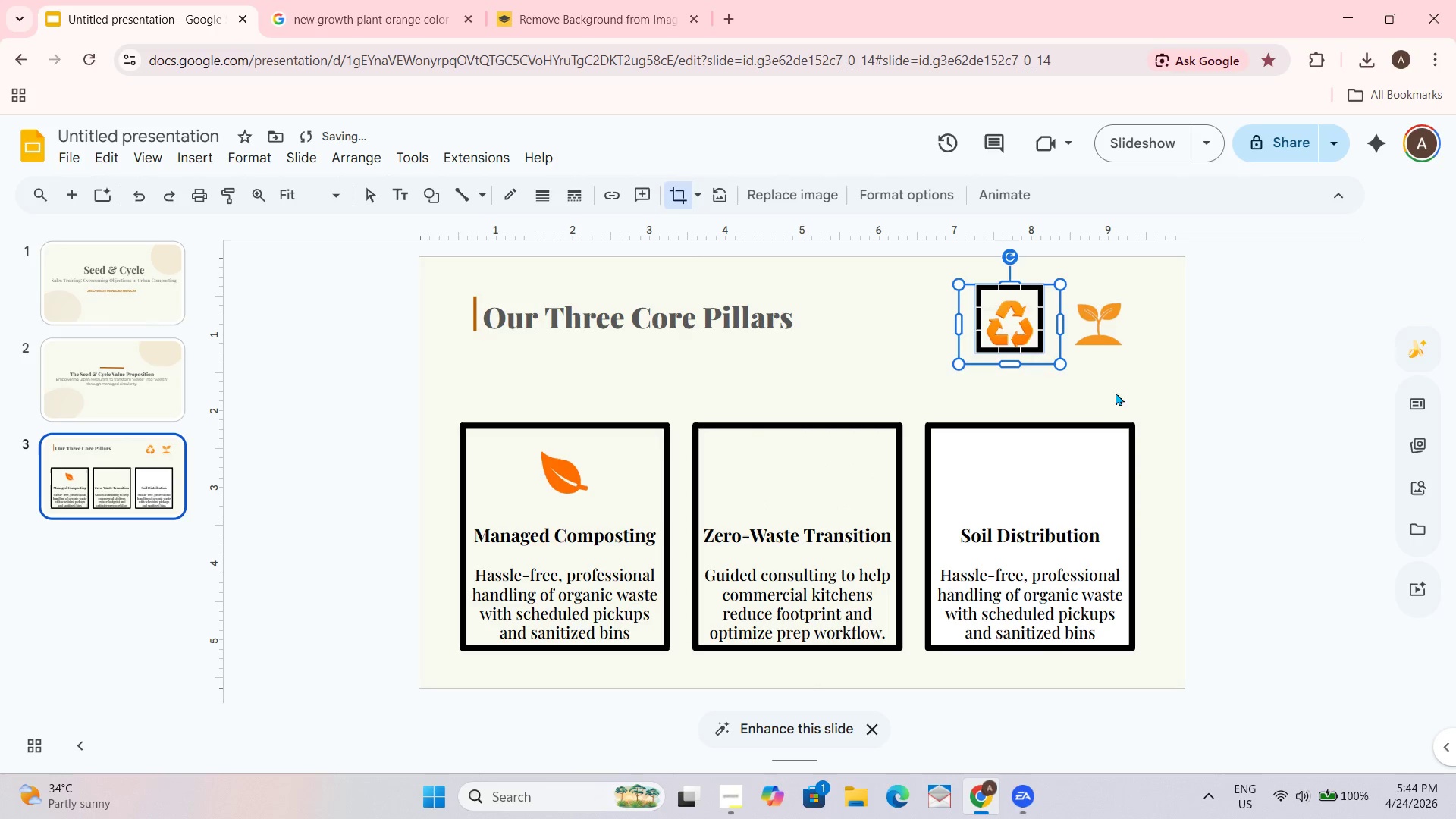 
left_click_drag(start_coordinate=[1117, 388], to_coordinate=[1117, 383])
 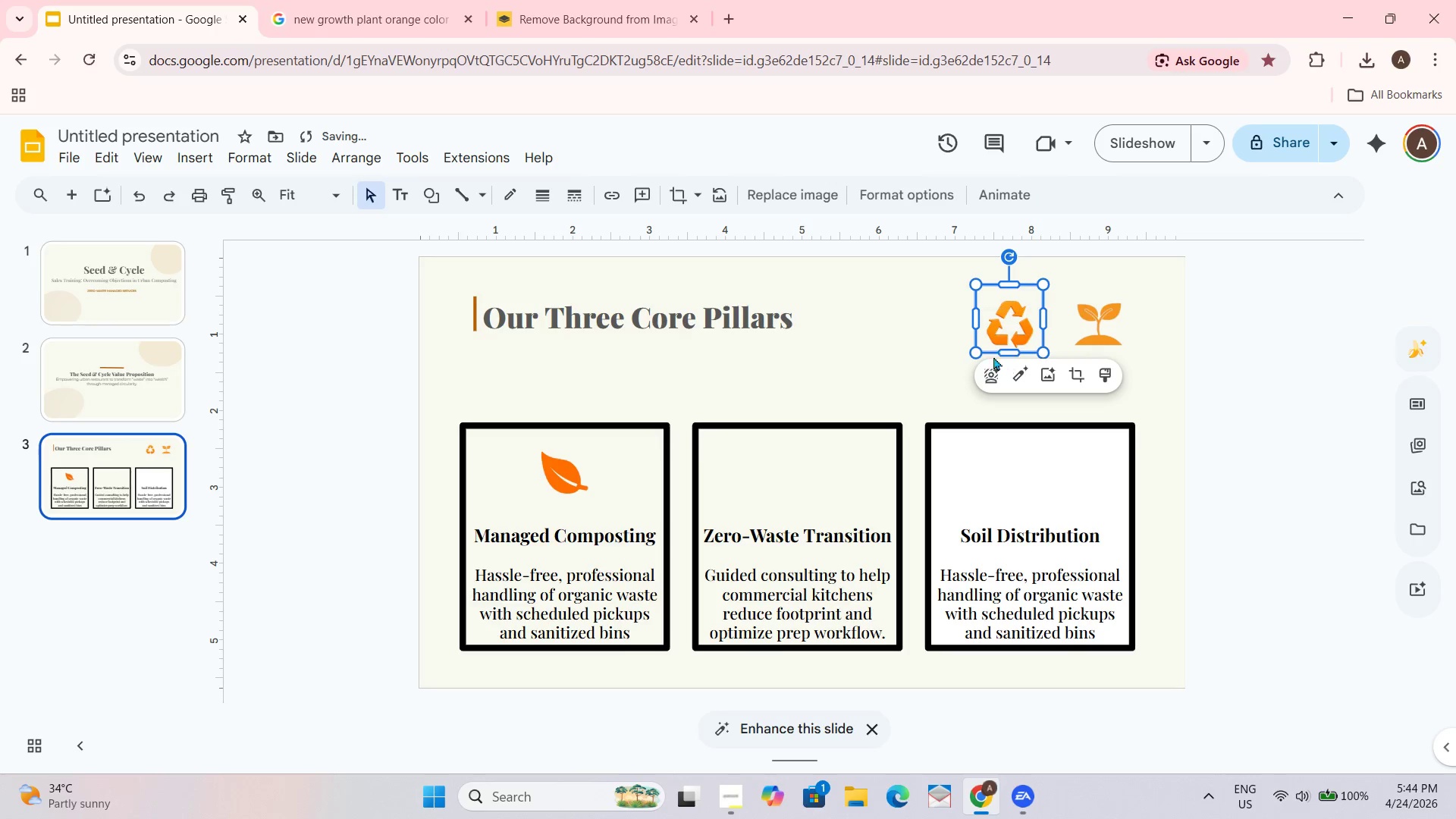 
left_click_drag(start_coordinate=[978, 350], to_coordinate=[971, 360])
 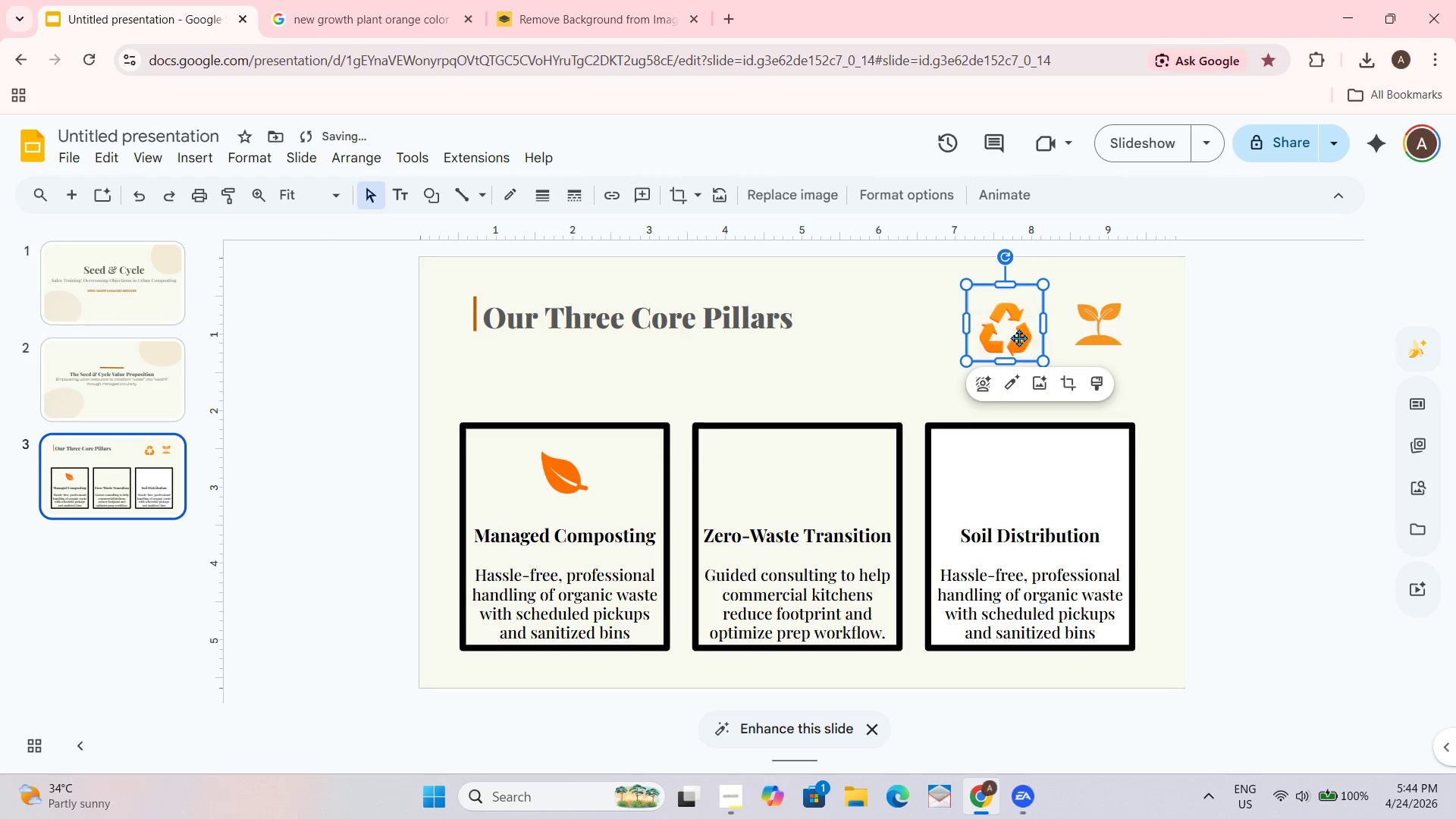 
left_click_drag(start_coordinate=[1018, 334], to_coordinate=[816, 485])
 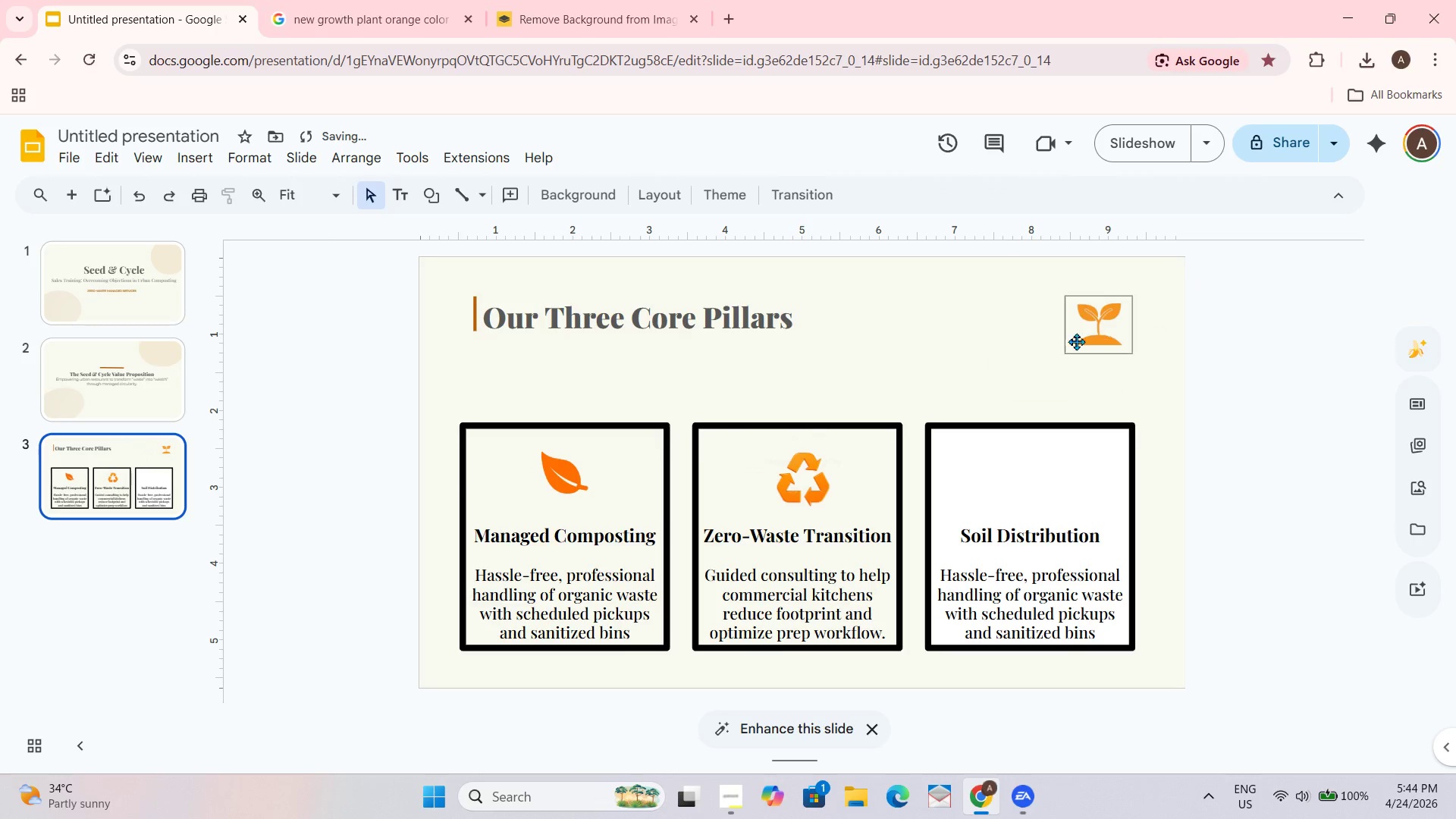 
left_click_drag(start_coordinate=[1102, 335], to_coordinate=[1046, 483])
 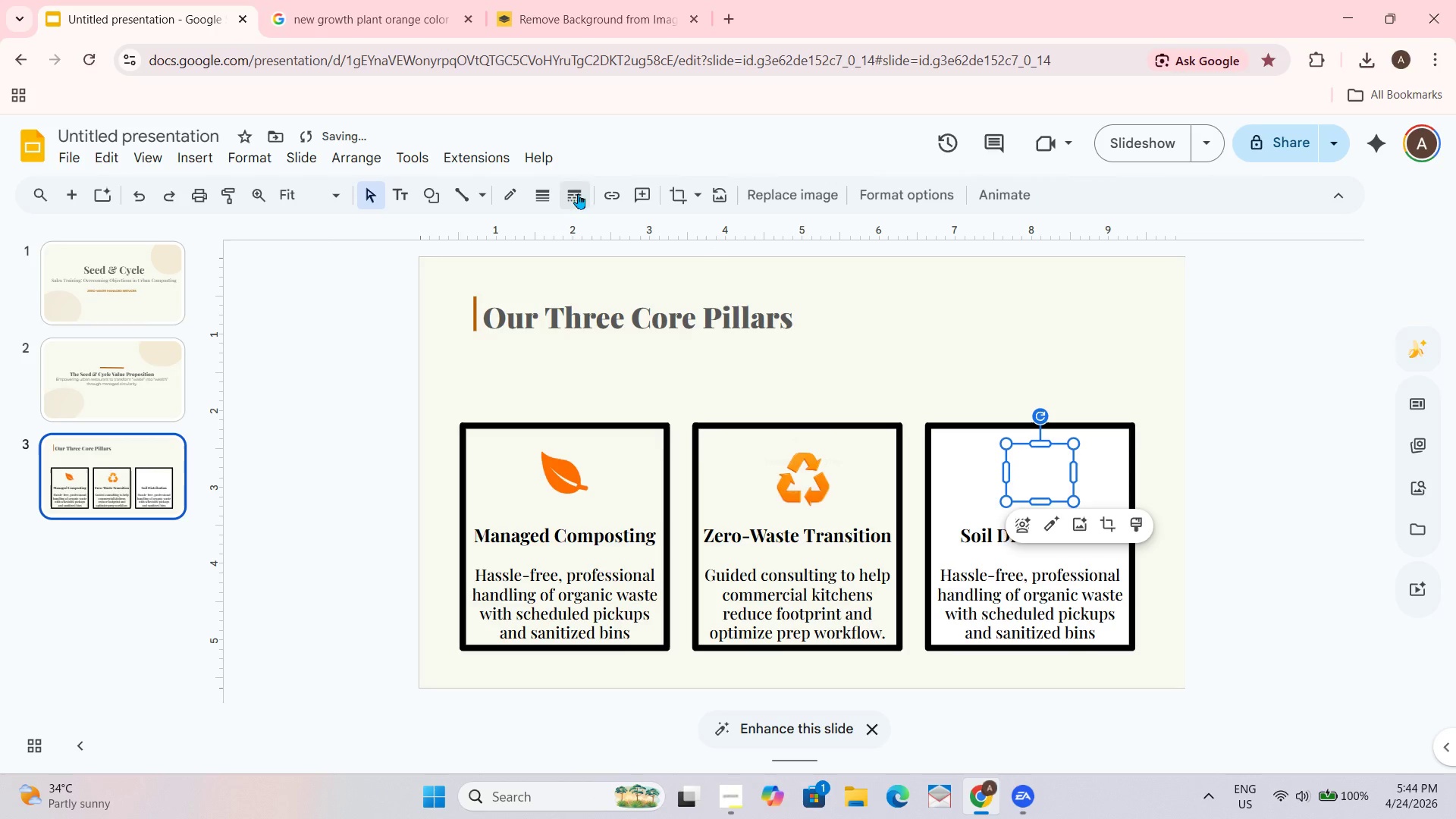 
left_click([985, 506])
 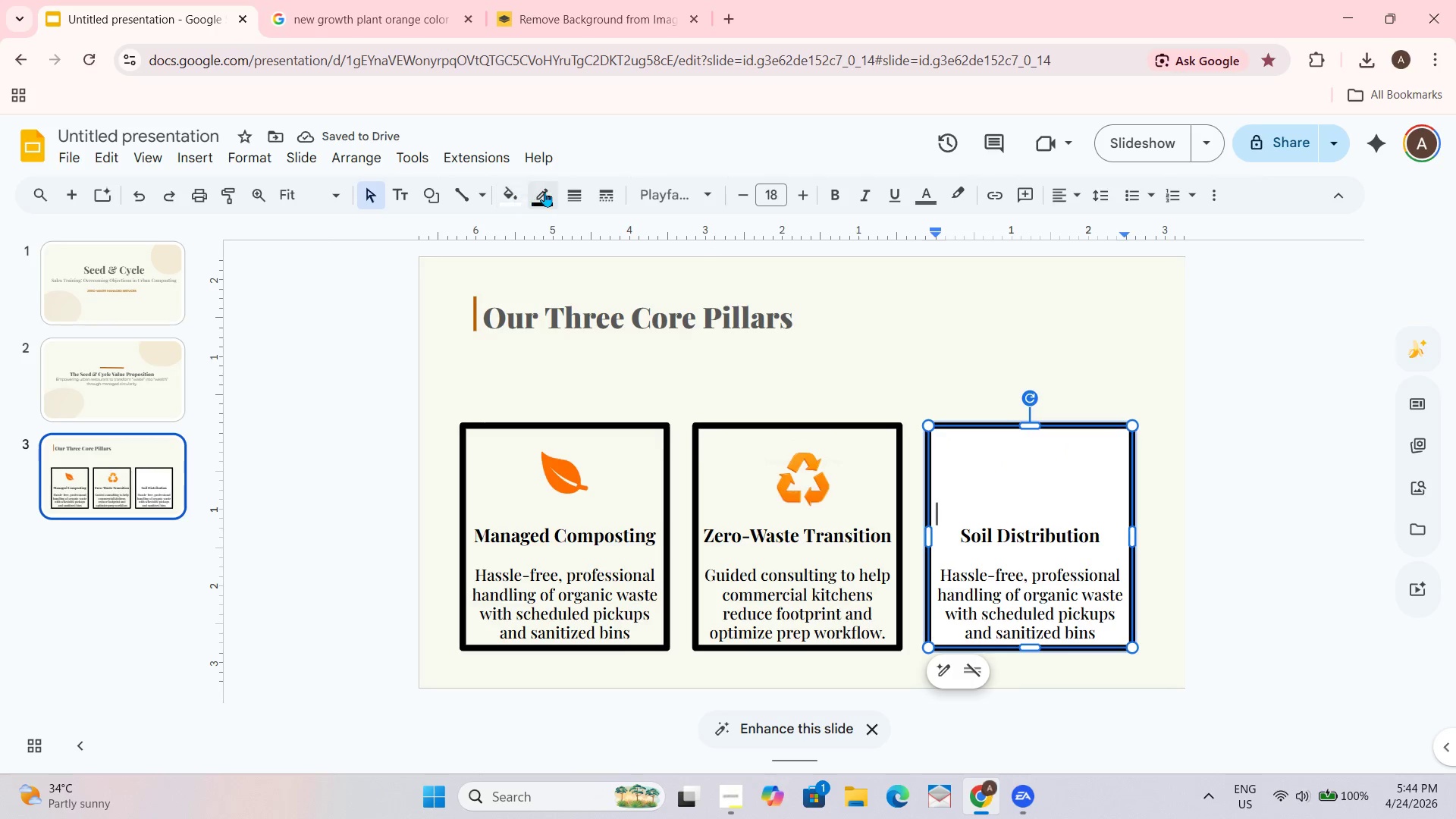 
left_click([512, 191])
 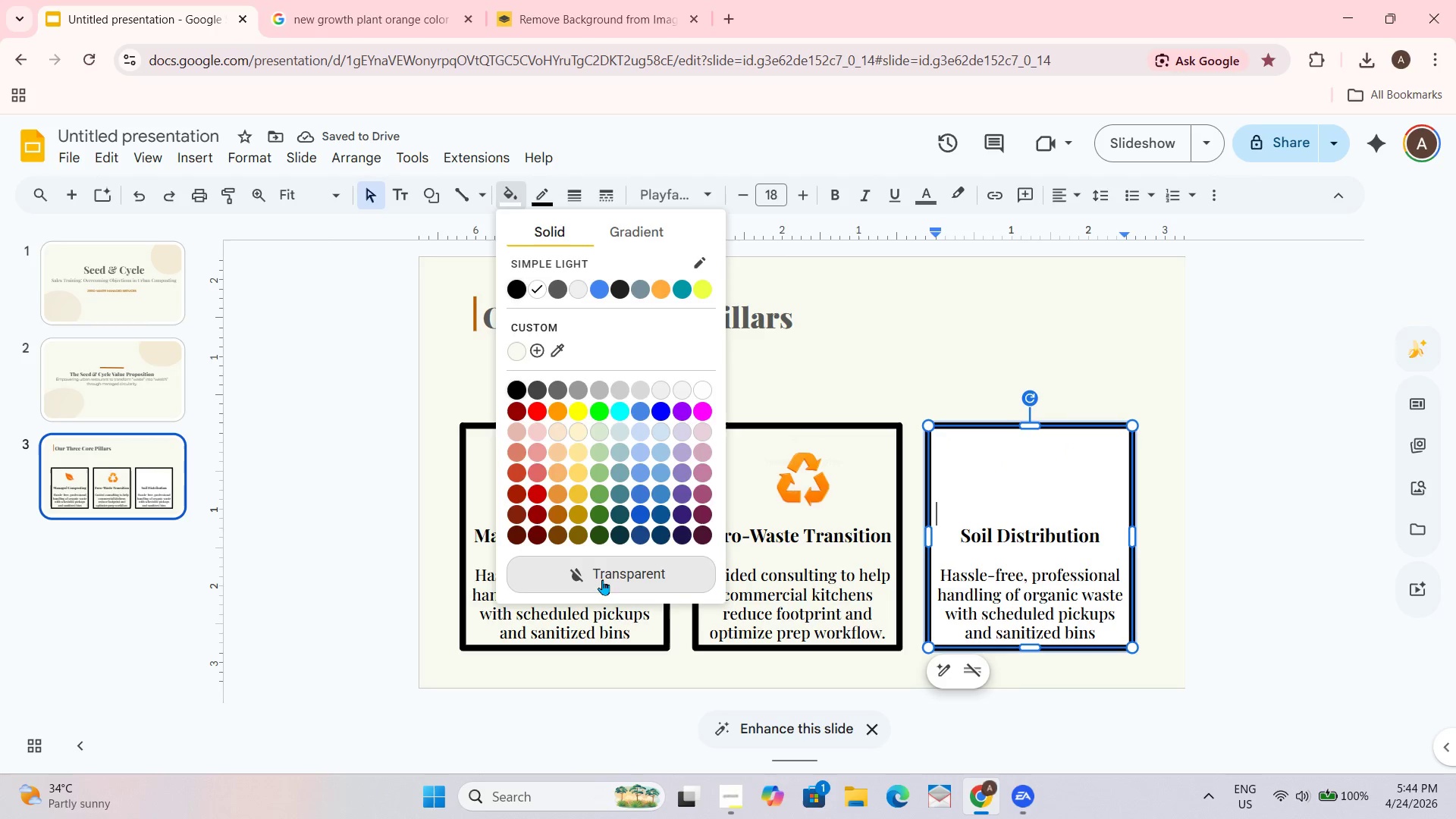 
left_click([602, 576])
 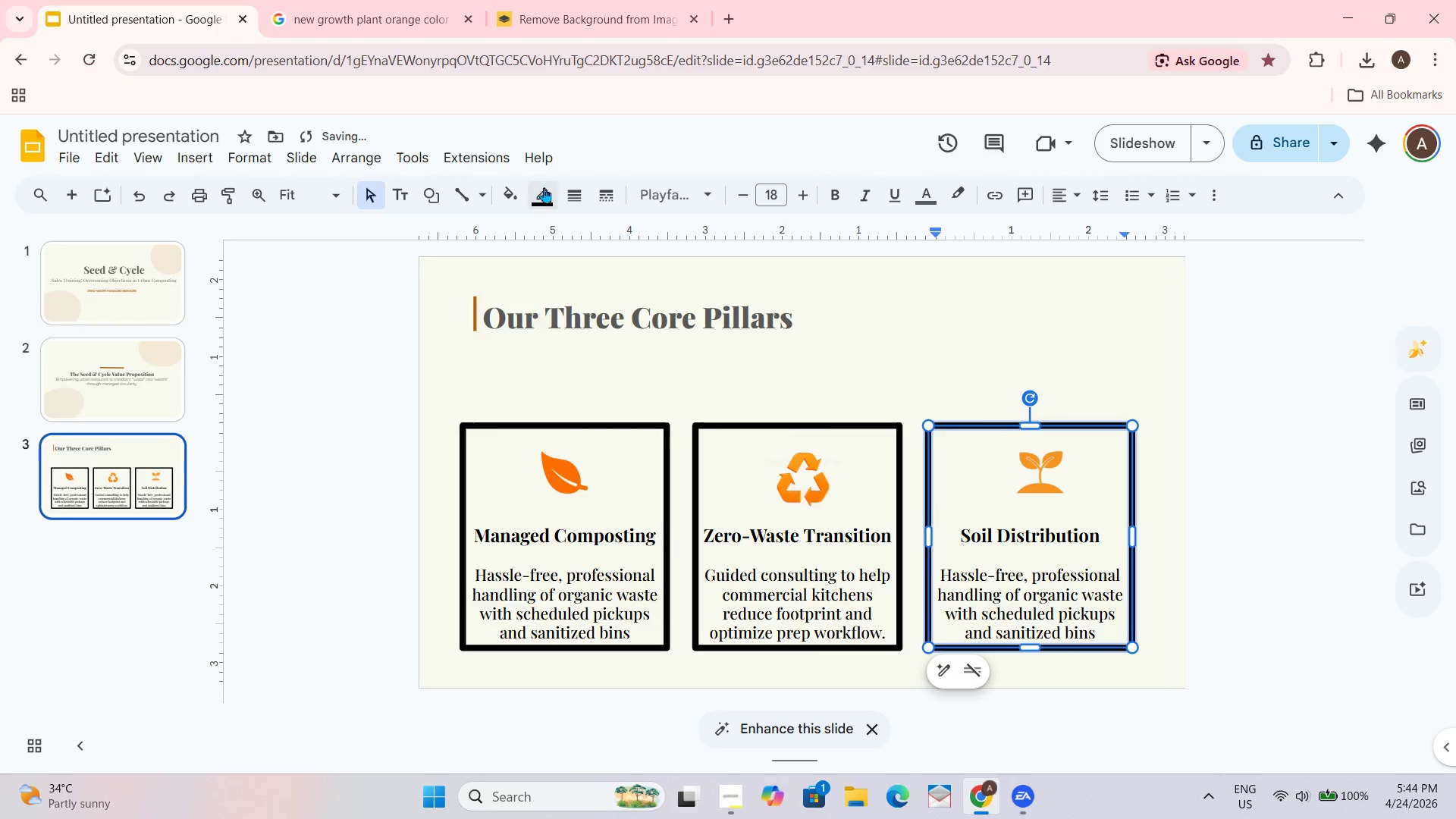 
left_click([550, 197])
 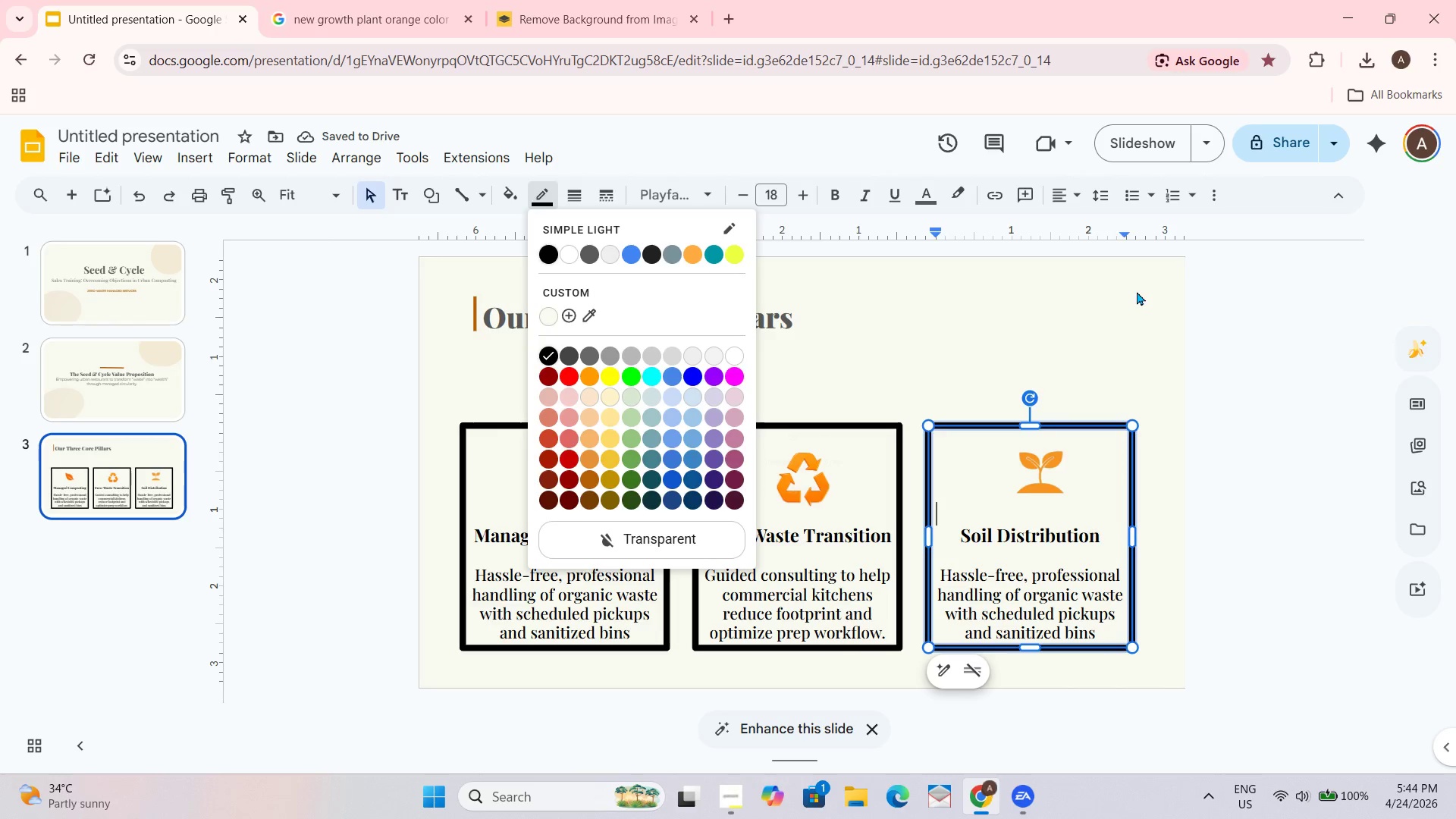 
key(Control+Z)
 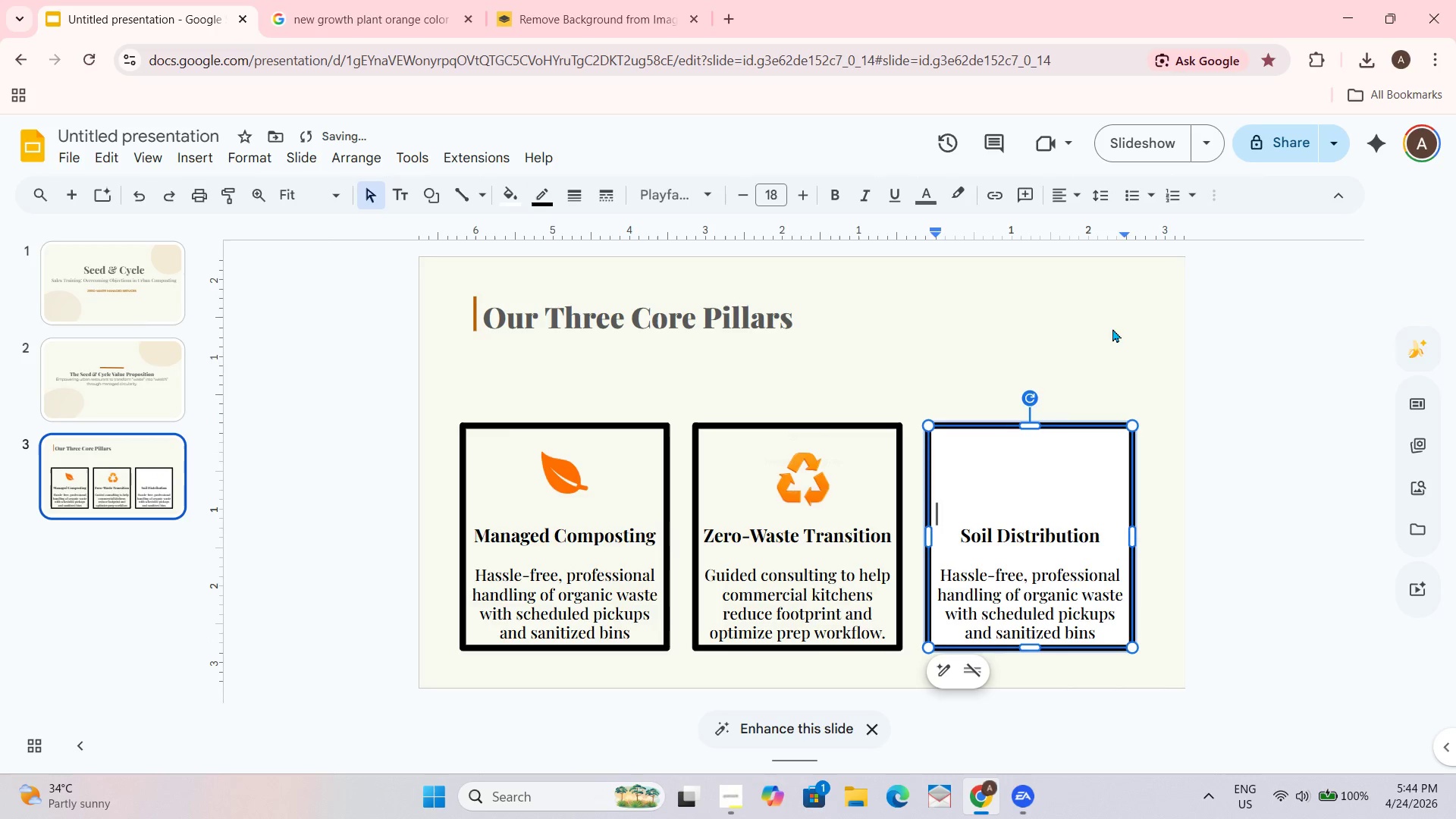 
key(Control+Z)
 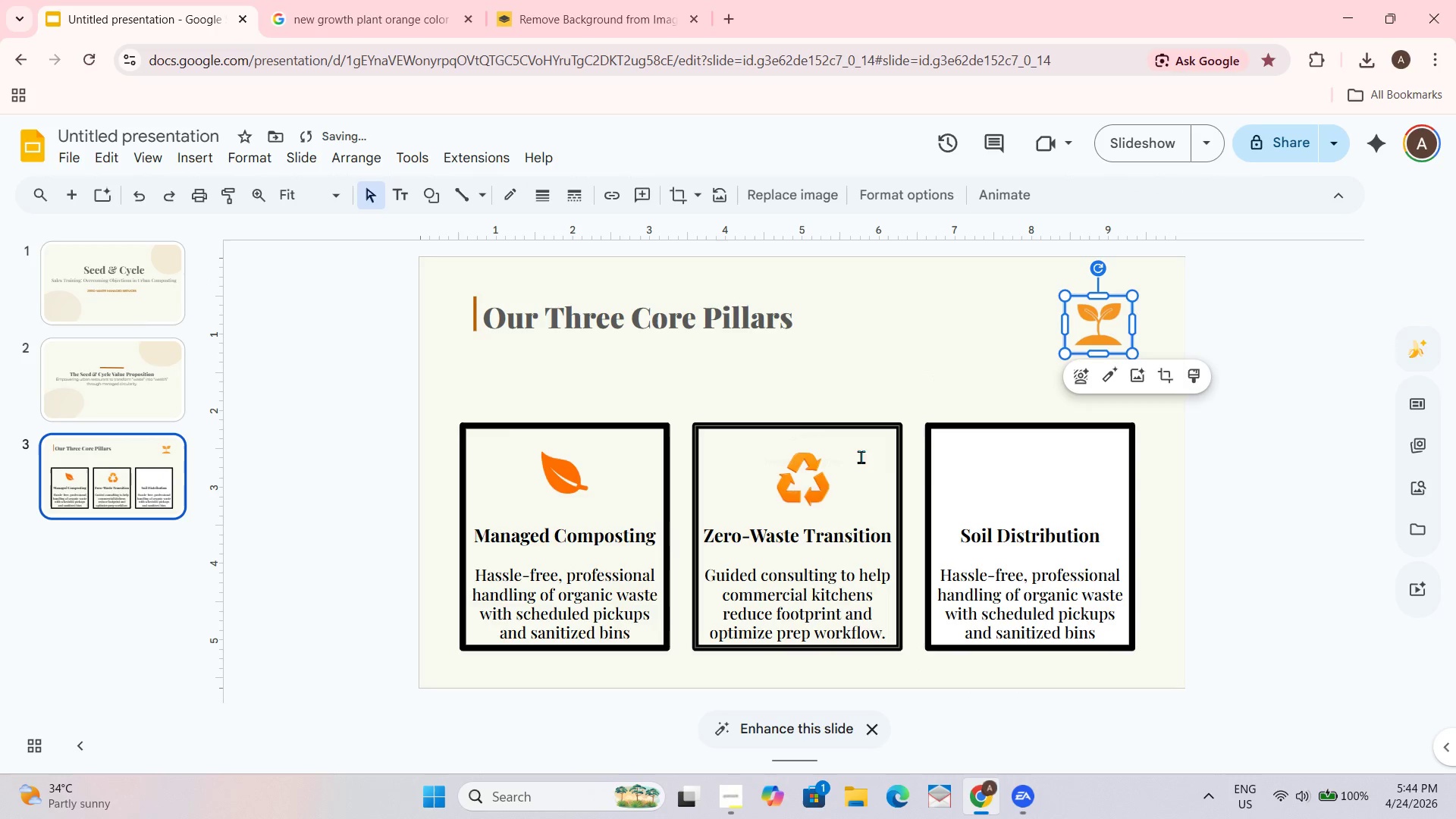 
left_click([1055, 518])
 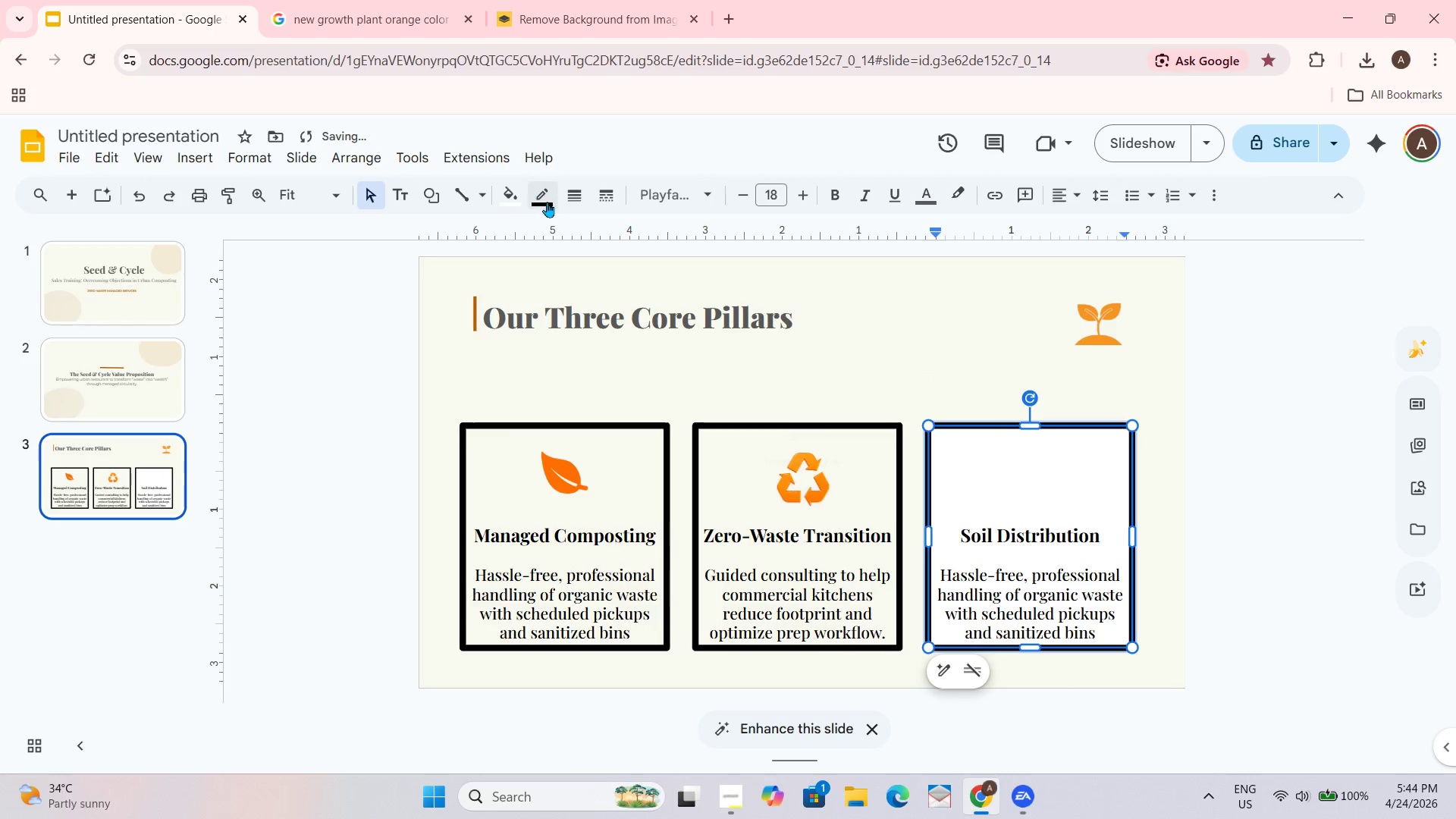 
left_click([503, 207])
 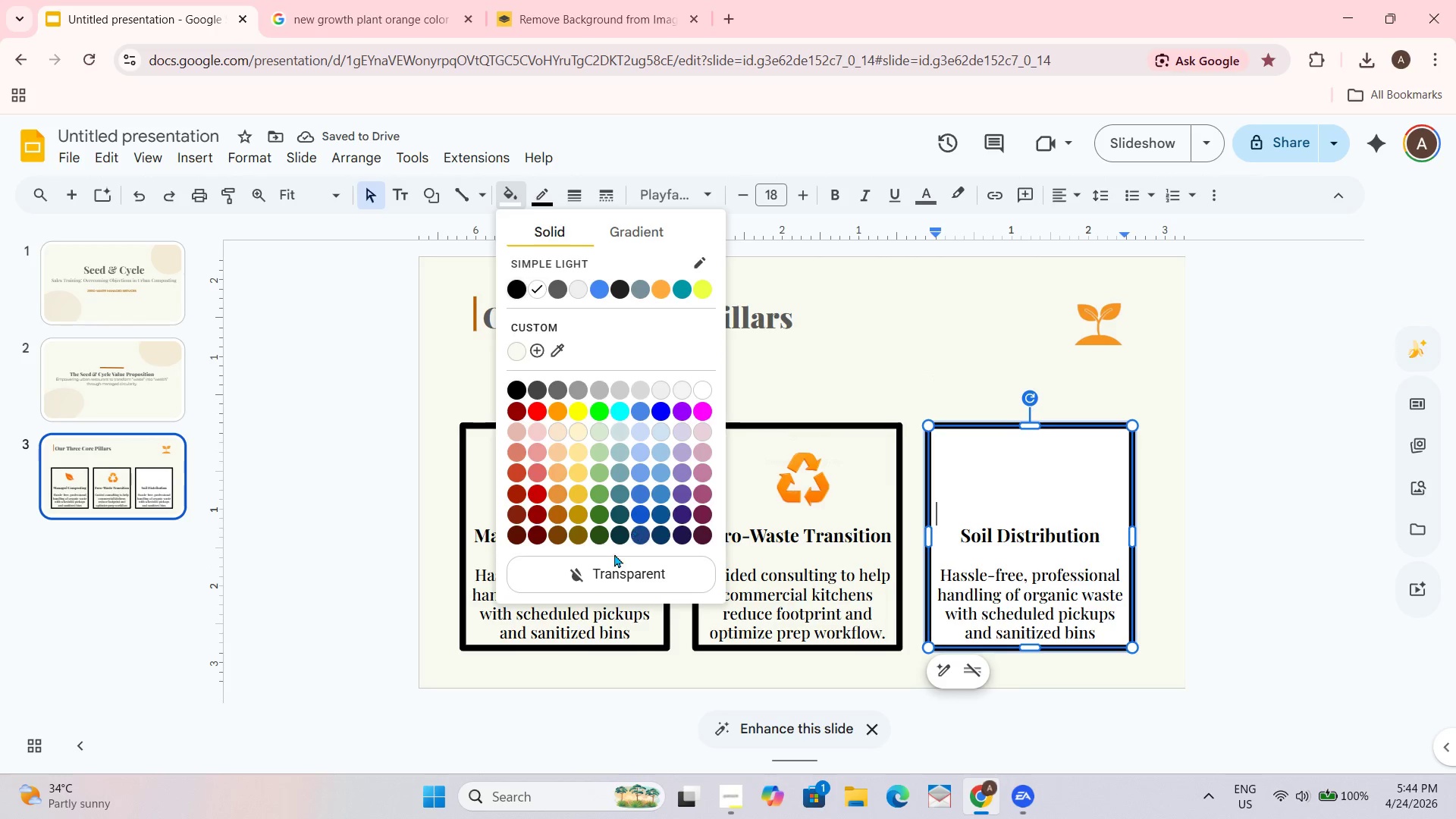 
left_click([612, 562])
 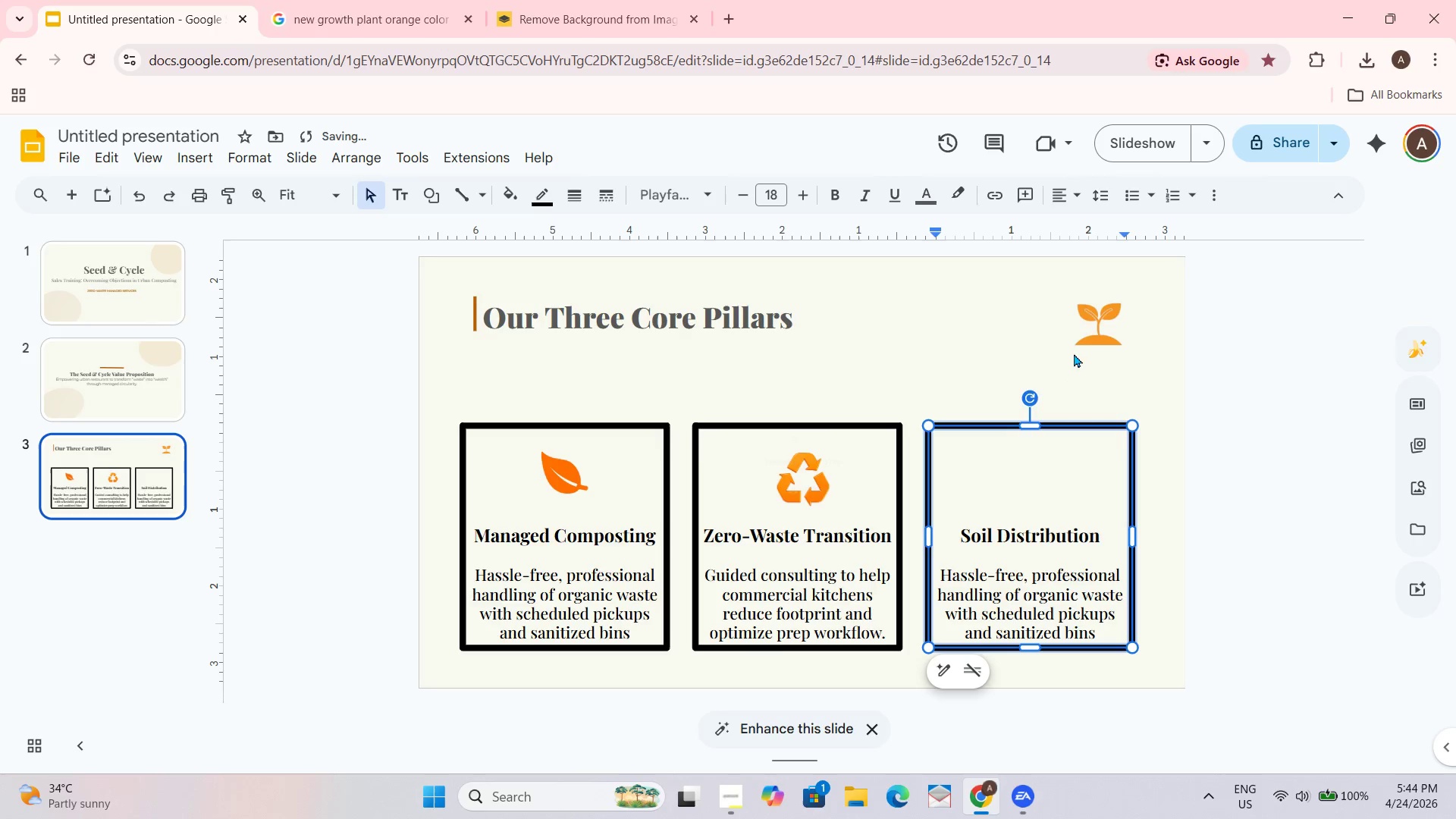 
left_click_drag(start_coordinate=[1090, 325], to_coordinate=[1018, 484])
 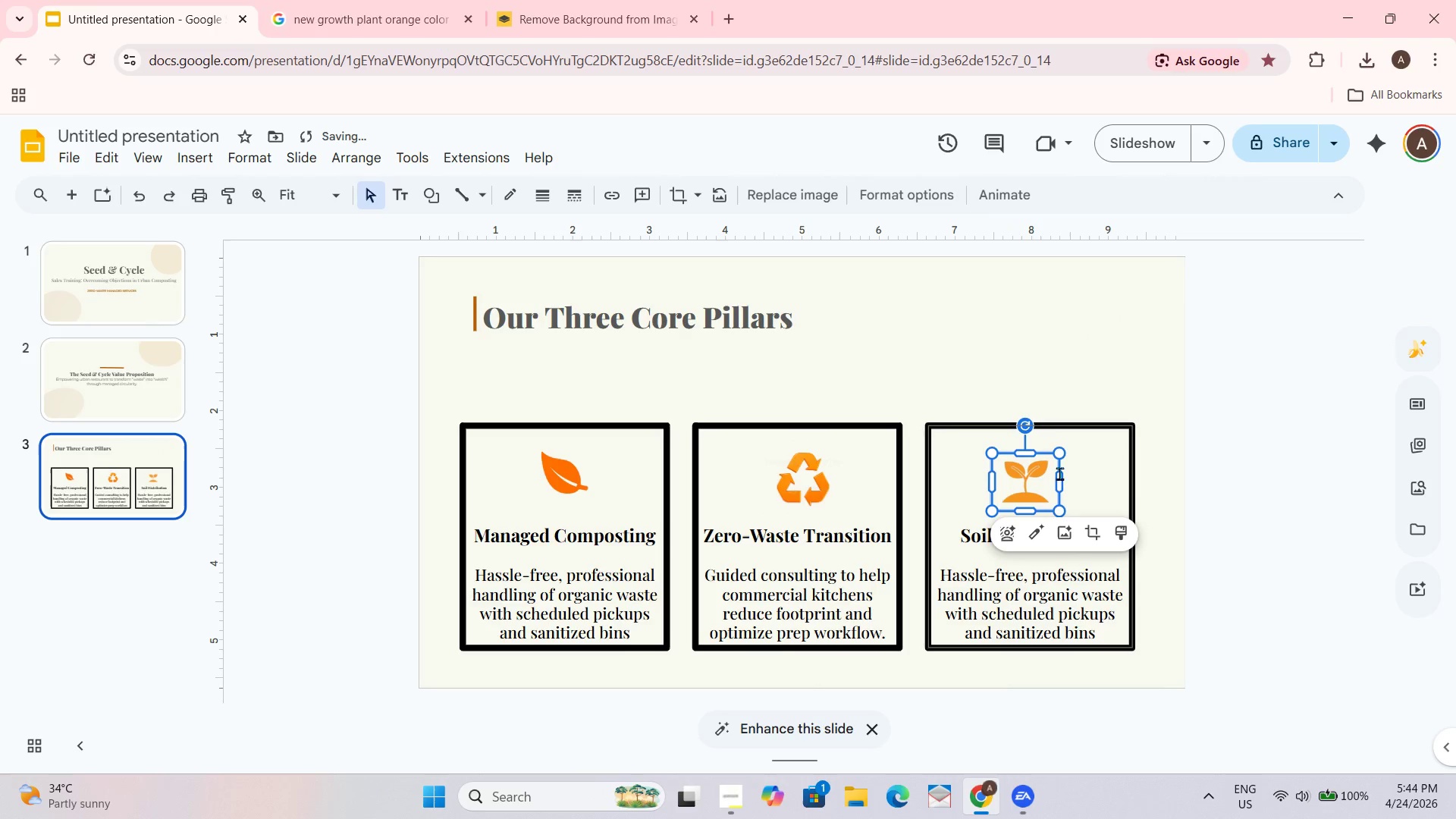 
left_click([1120, 315])
 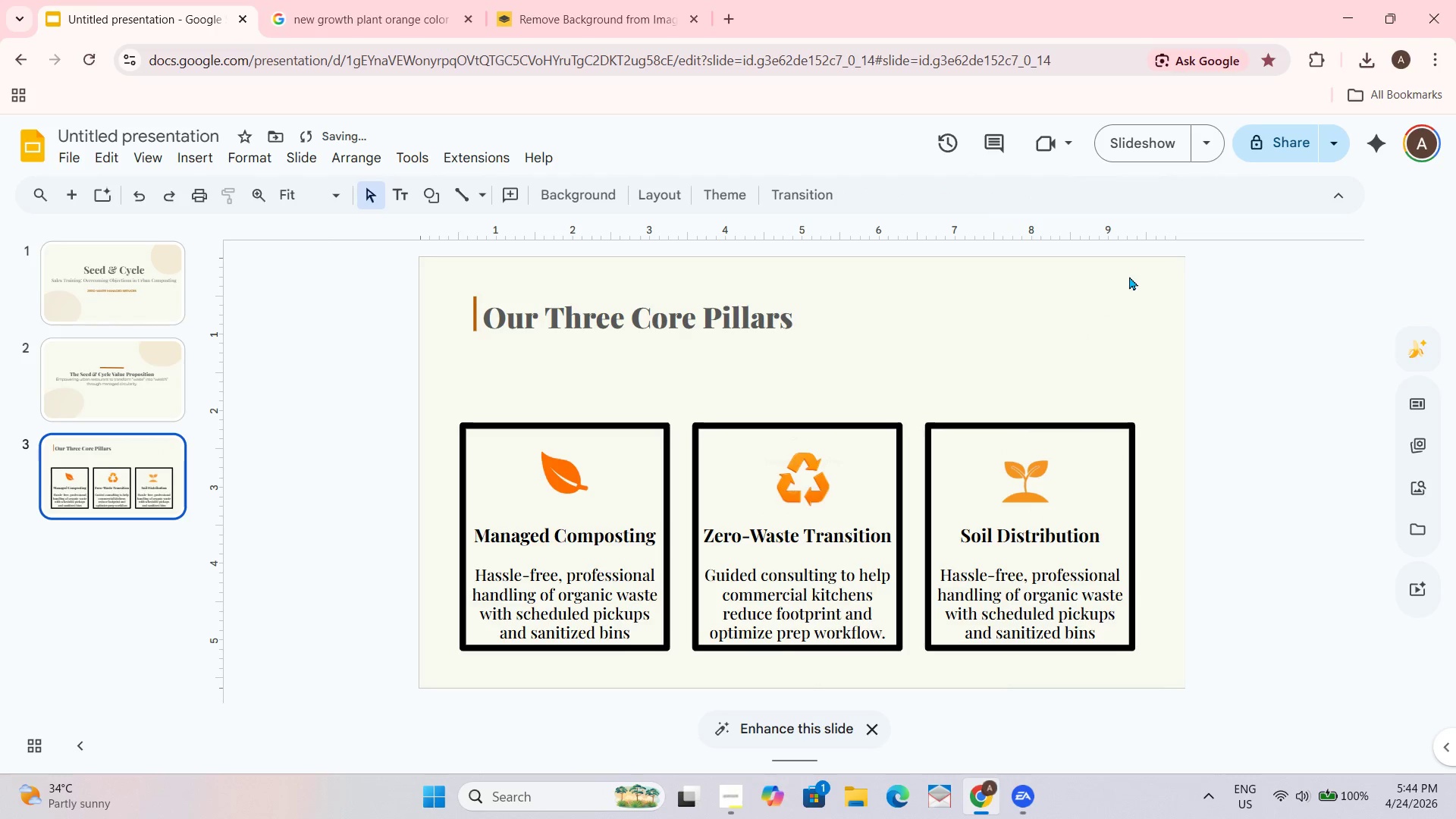 
hold_key(key=ControlLeft, duration=0.61)
 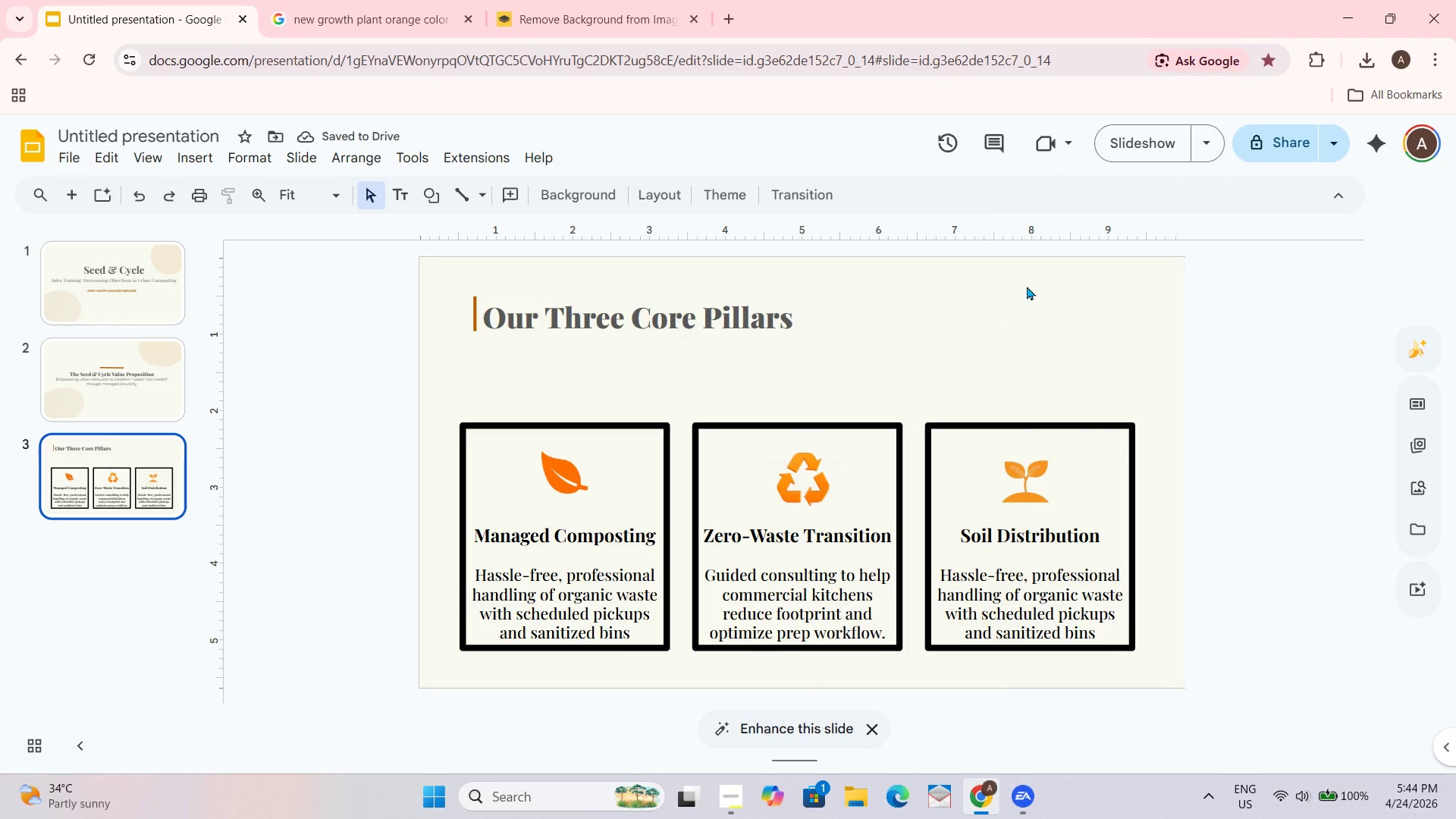 
hold_key(key=ControlLeft, duration=1.8)
 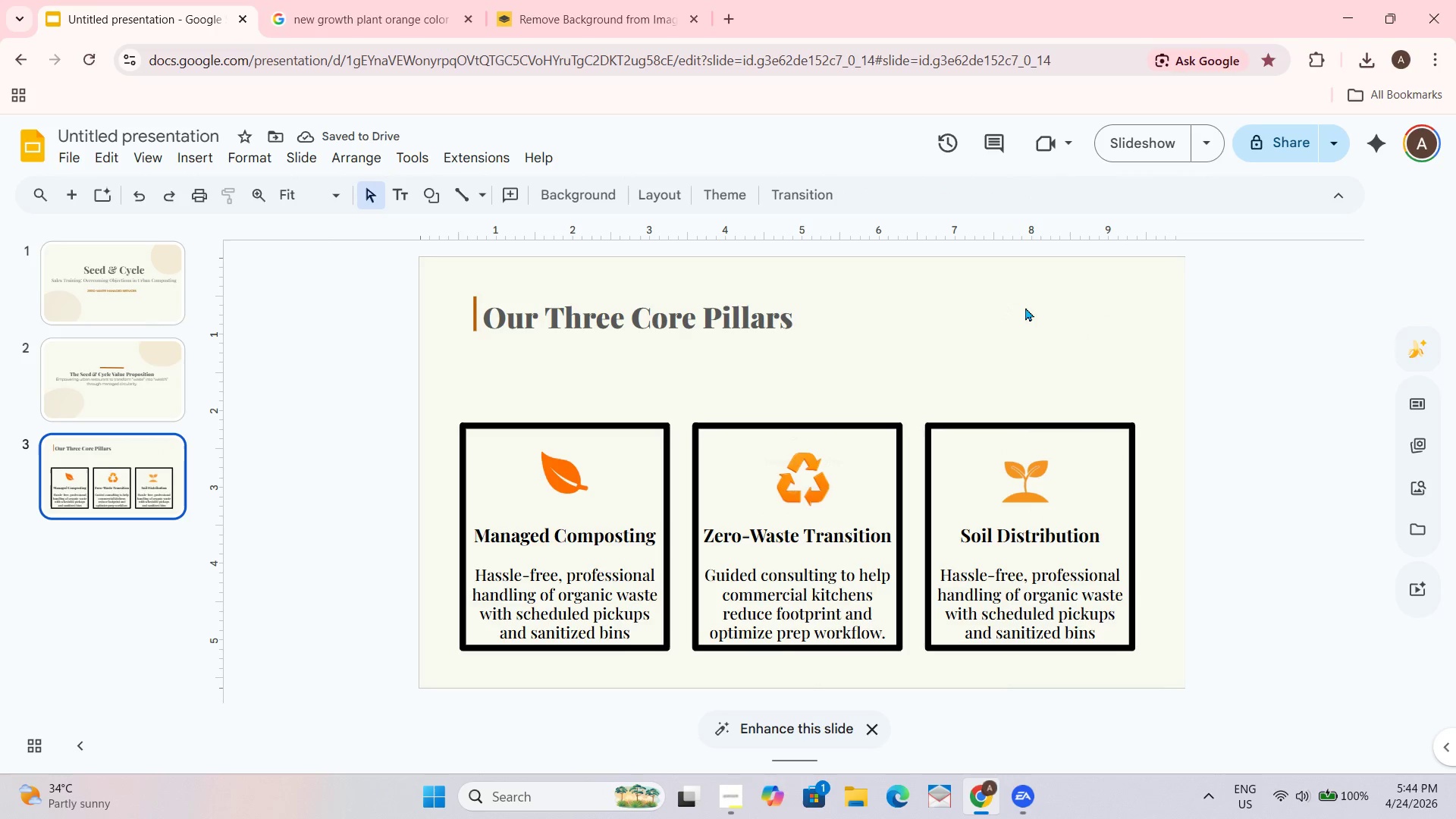 
key(Control+Z)
 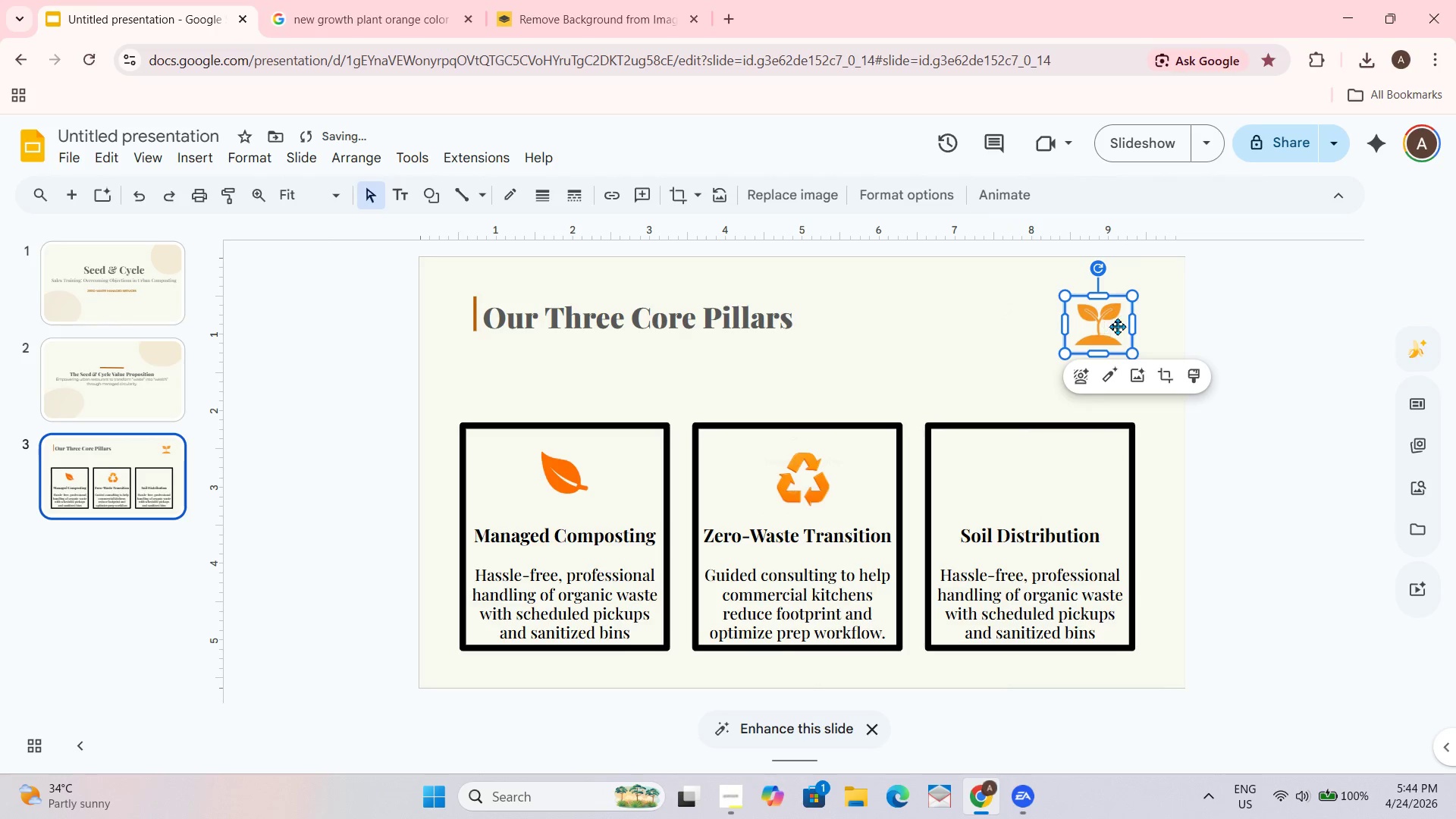 
left_click_drag(start_coordinate=[1104, 326], to_coordinate=[1037, 482])
 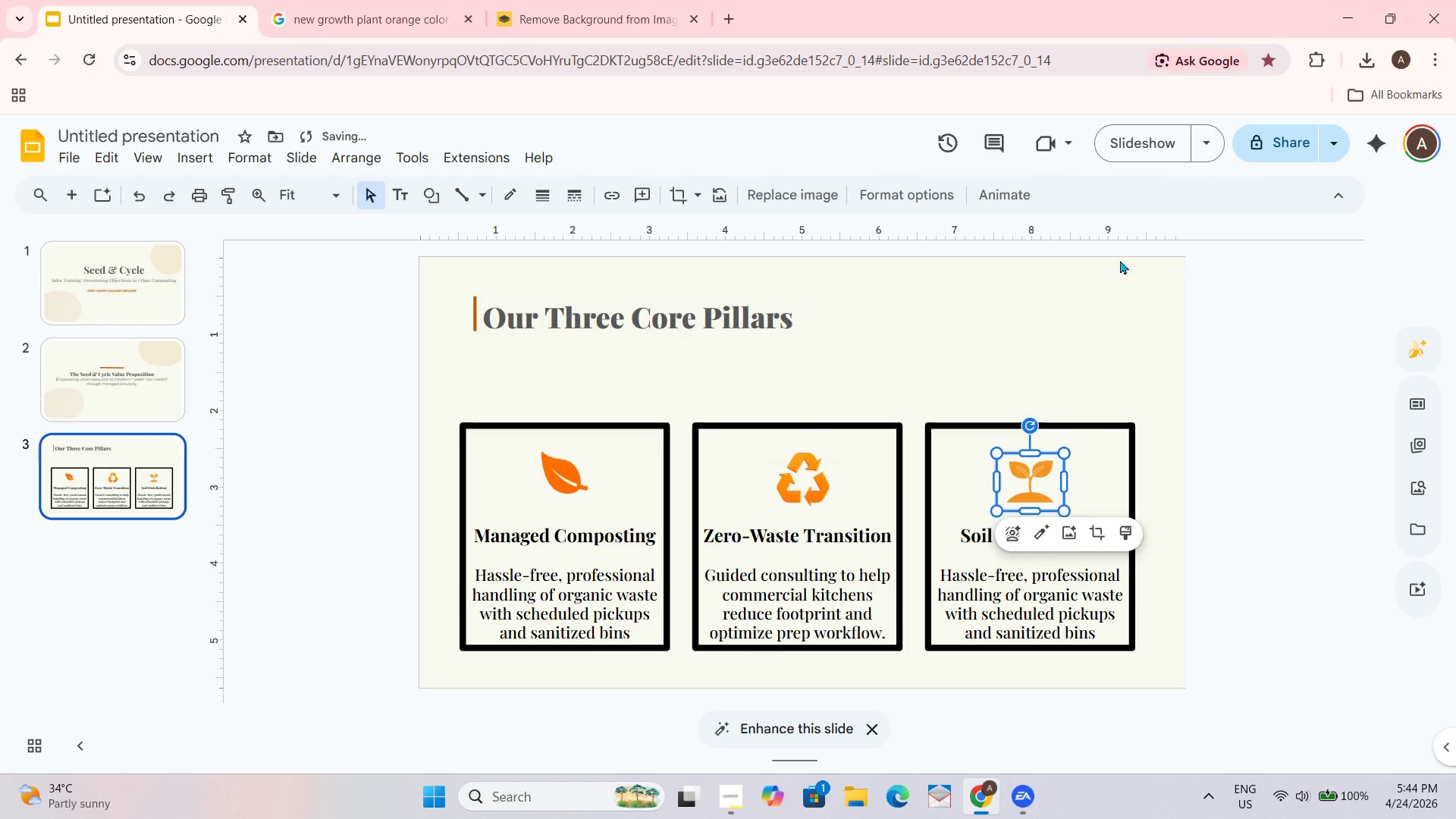 
left_click([1125, 237])
 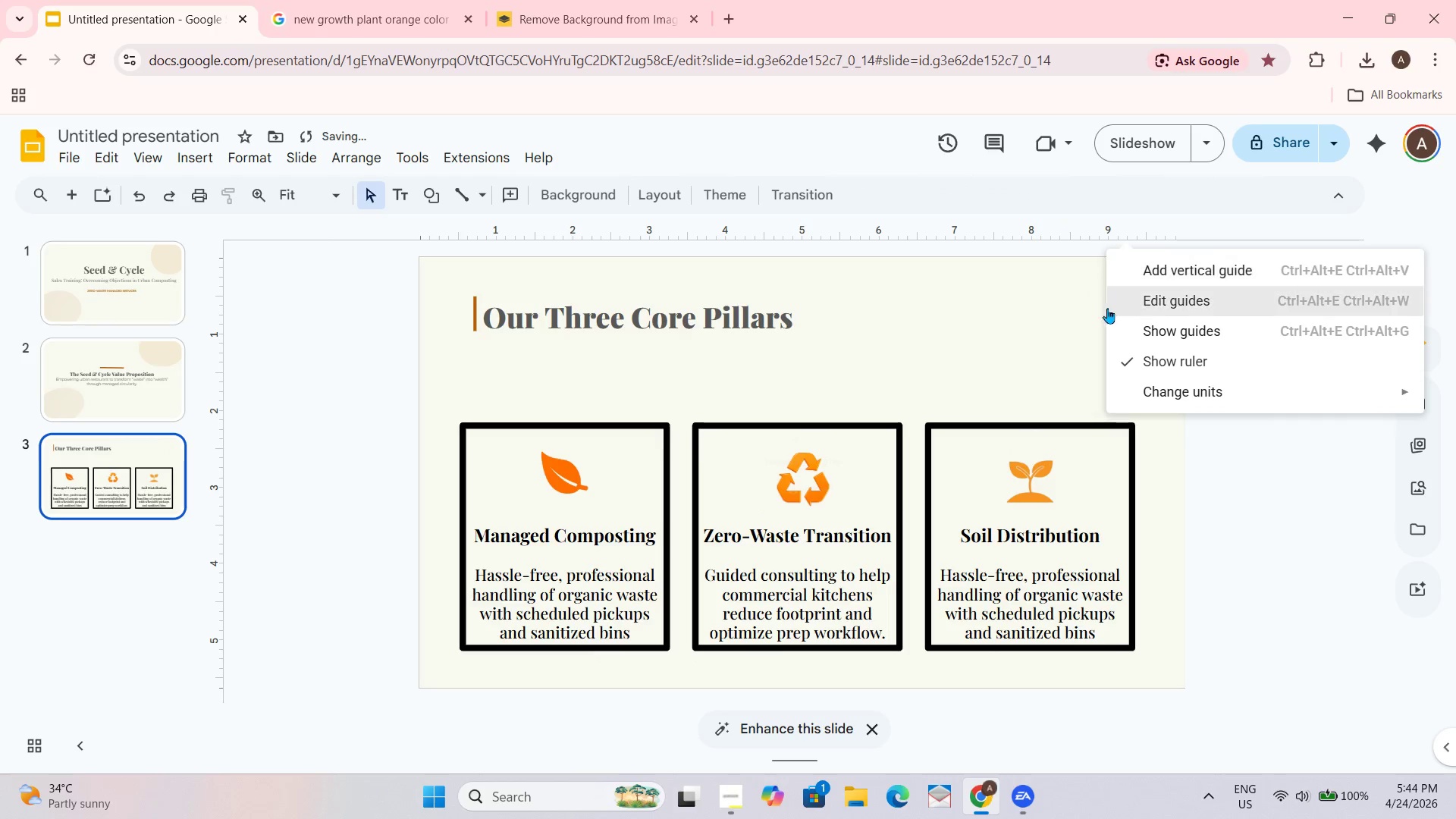 
left_click([1052, 315])
 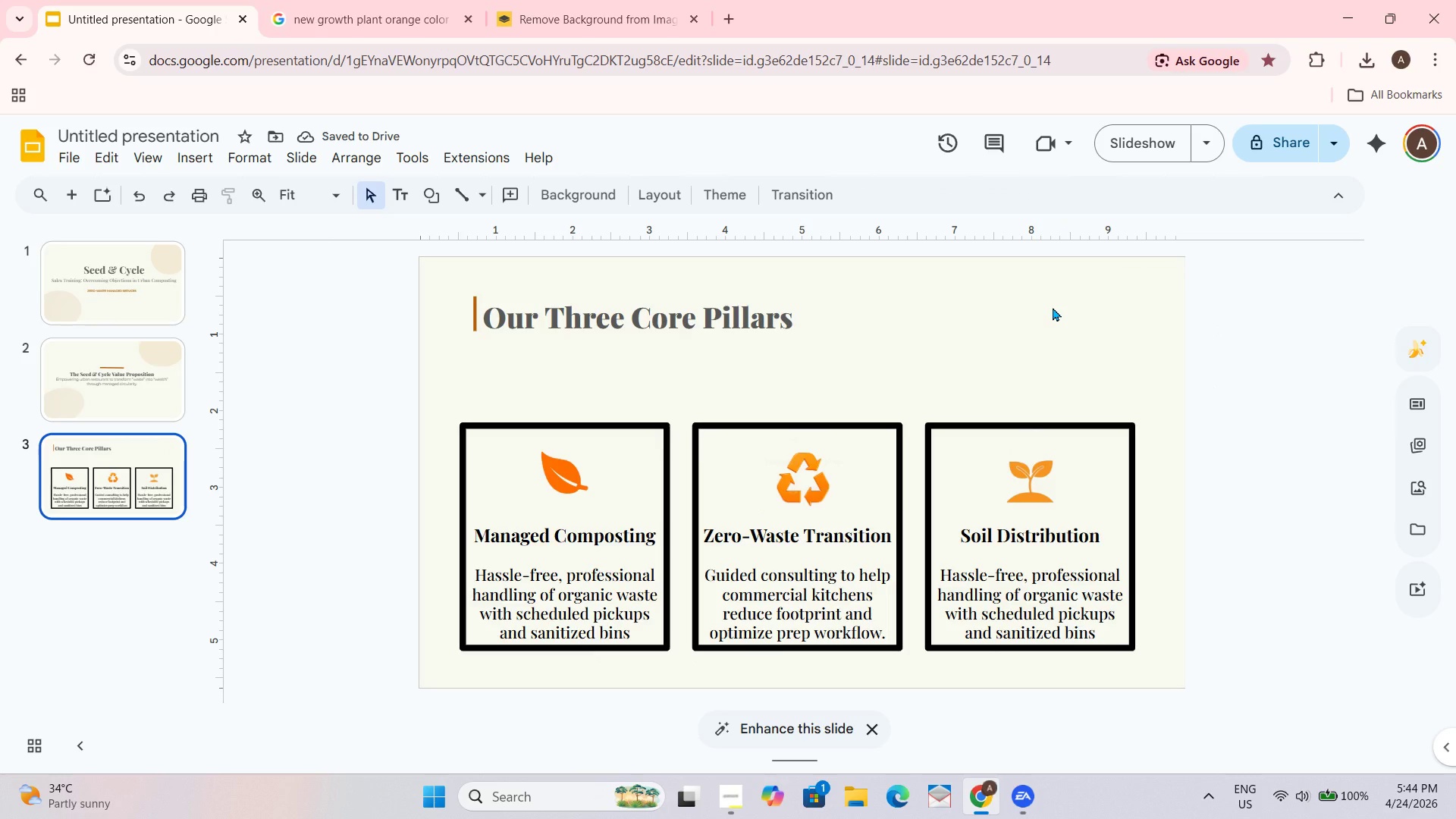 
wait(8.61)
 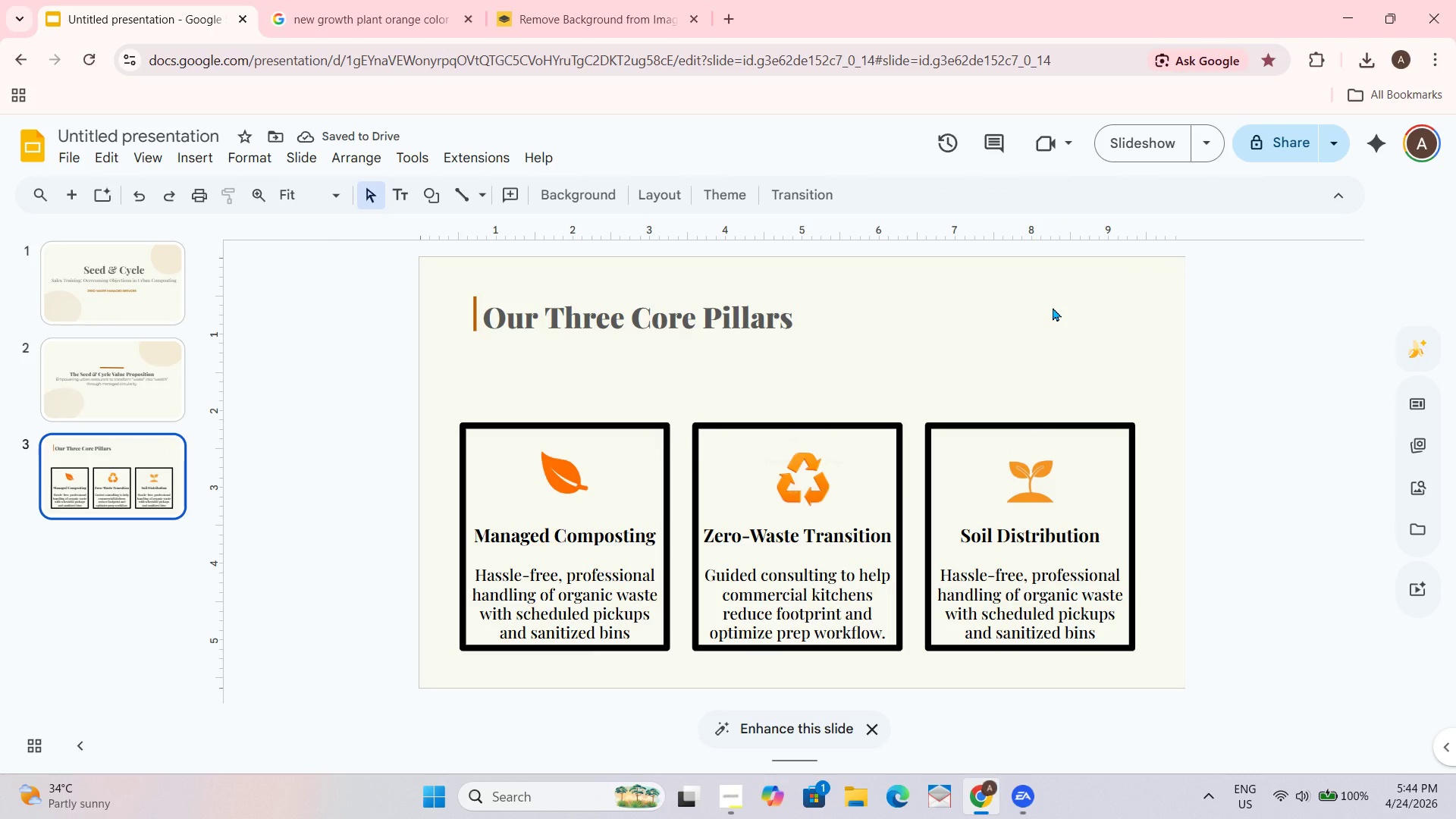 
left_click_drag(start_coordinate=[789, 322], to_coordinate=[473, 318])
 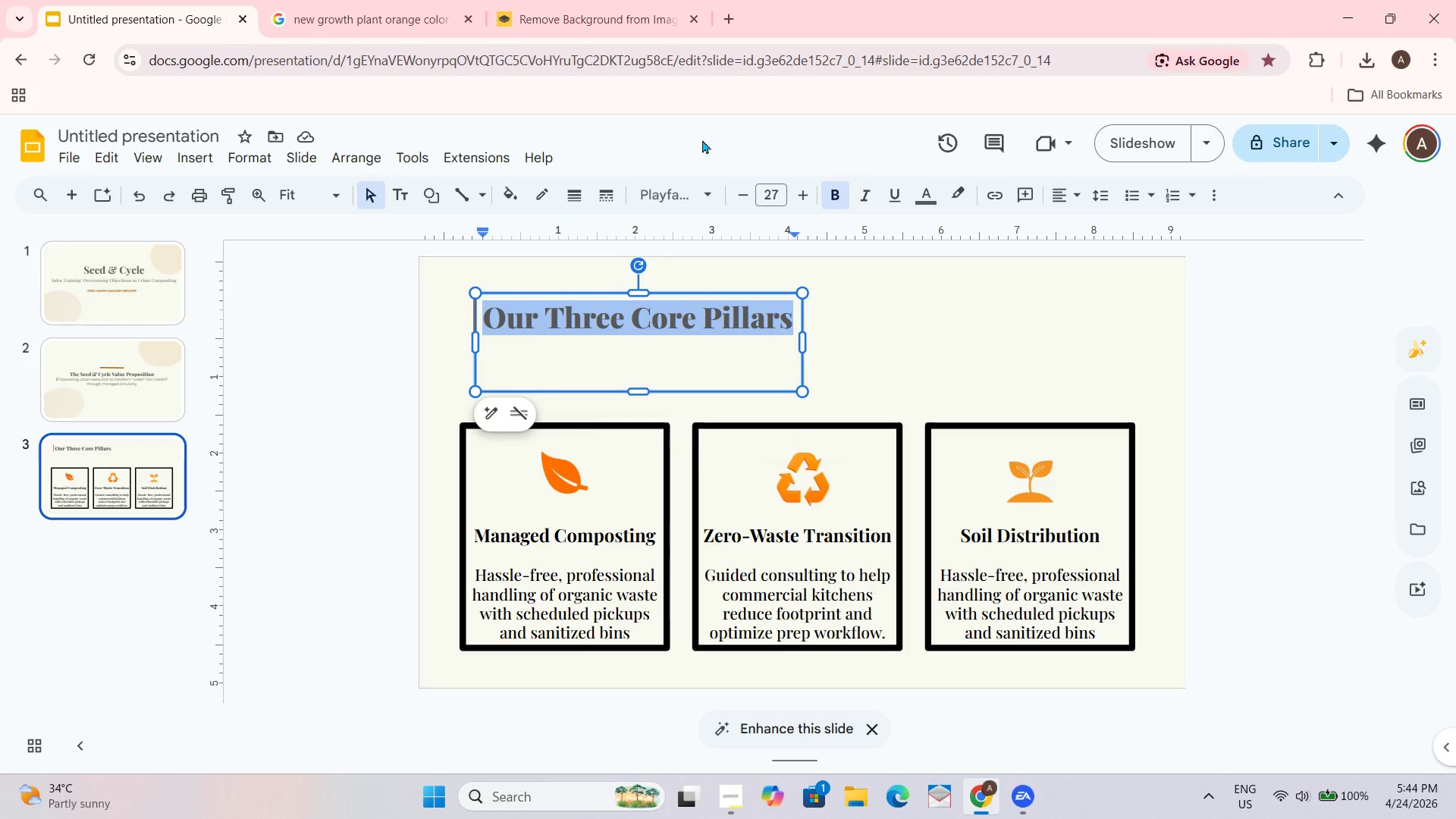 
mouse_move([723, 198])
 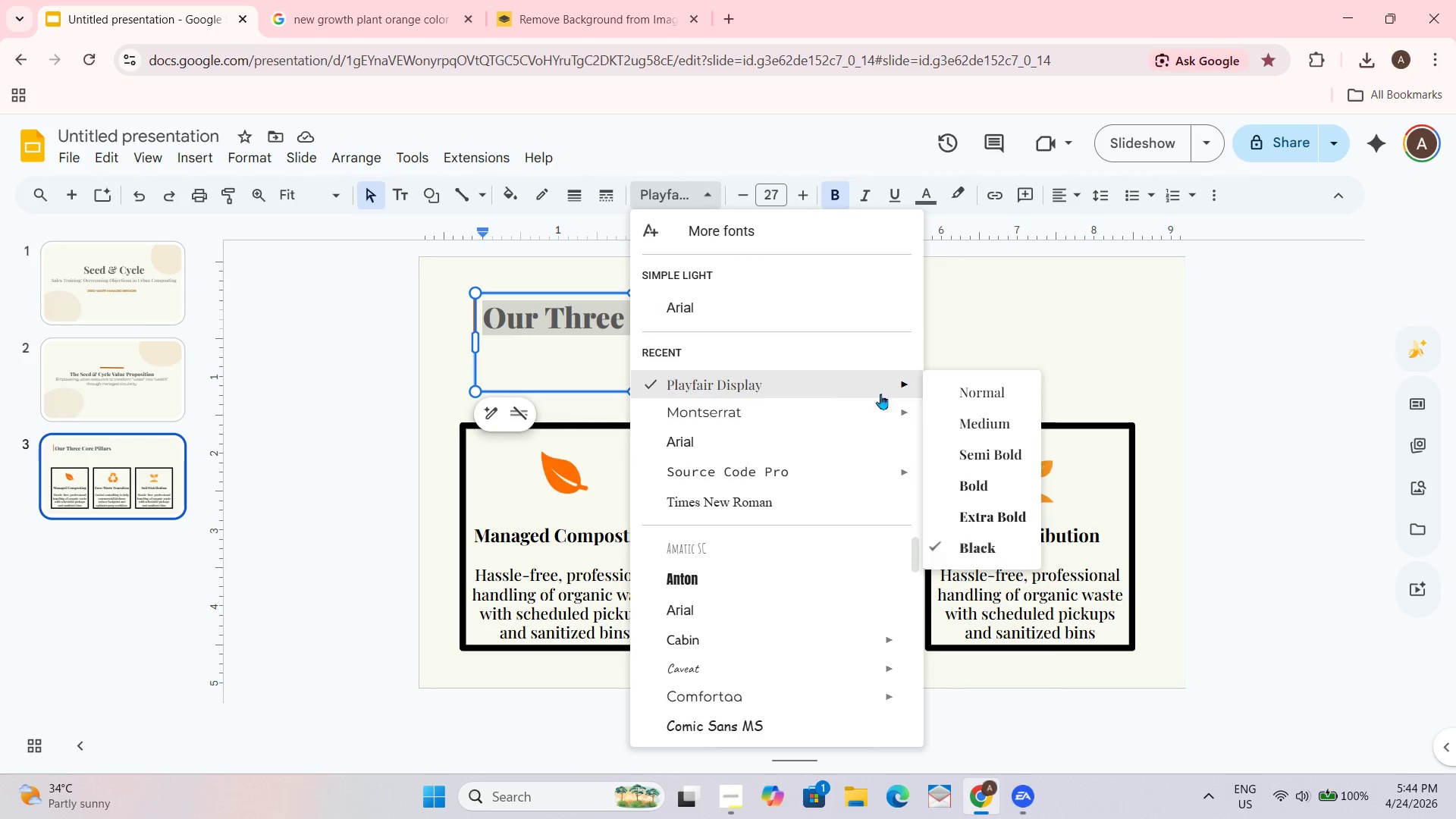 
left_click([930, 190])
 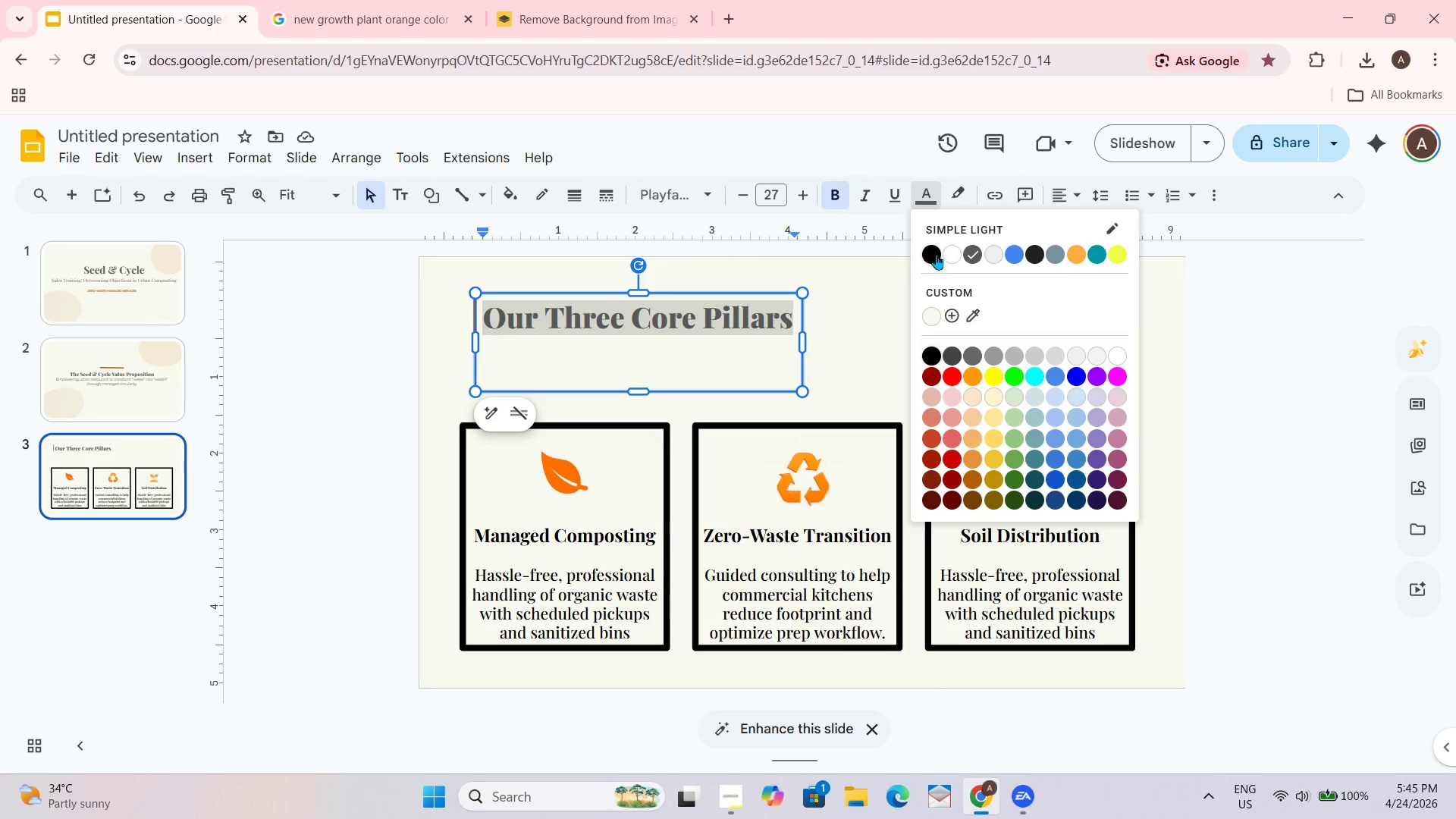 
double_click([892, 312])
 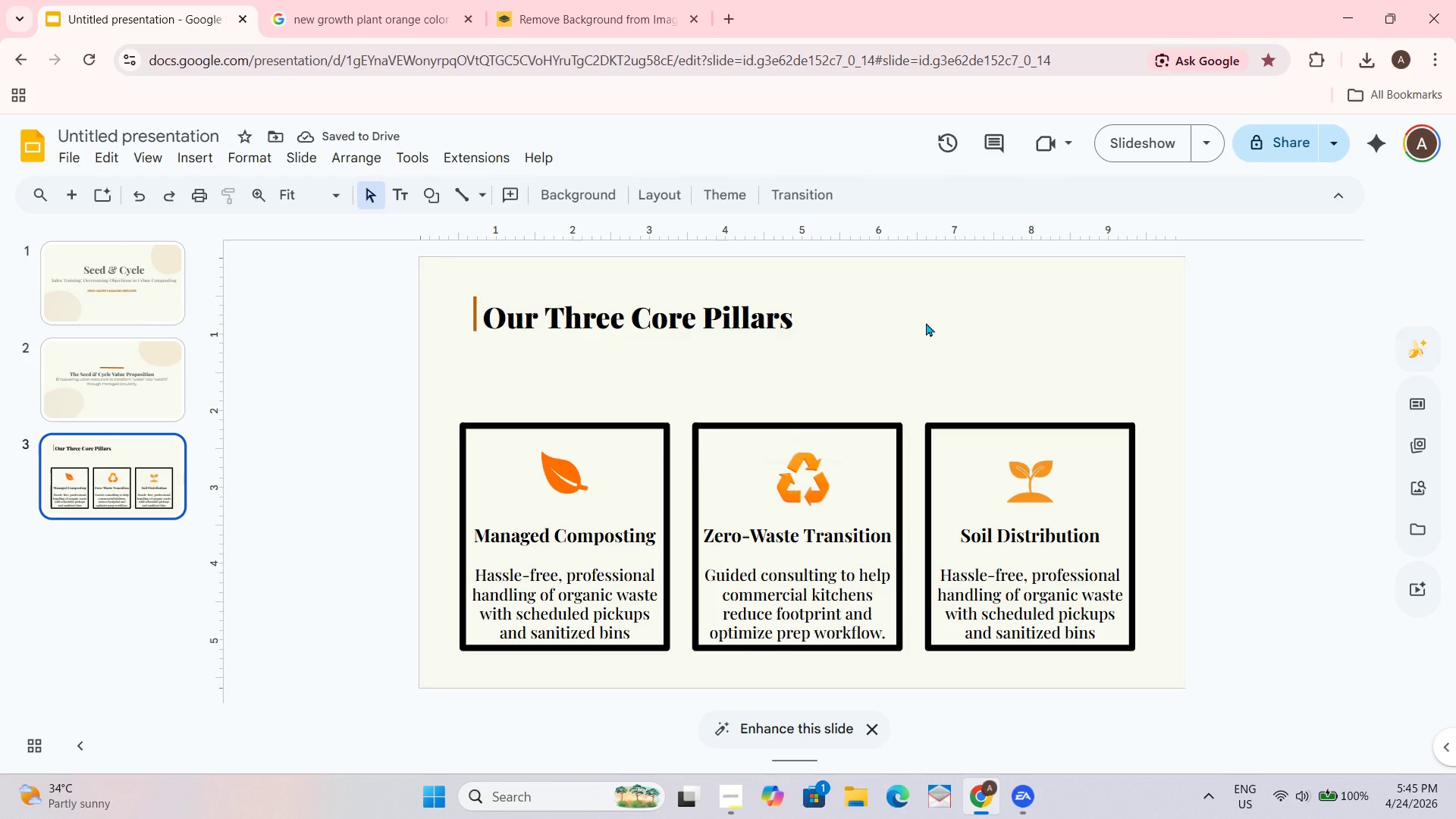 
wait(5.03)
 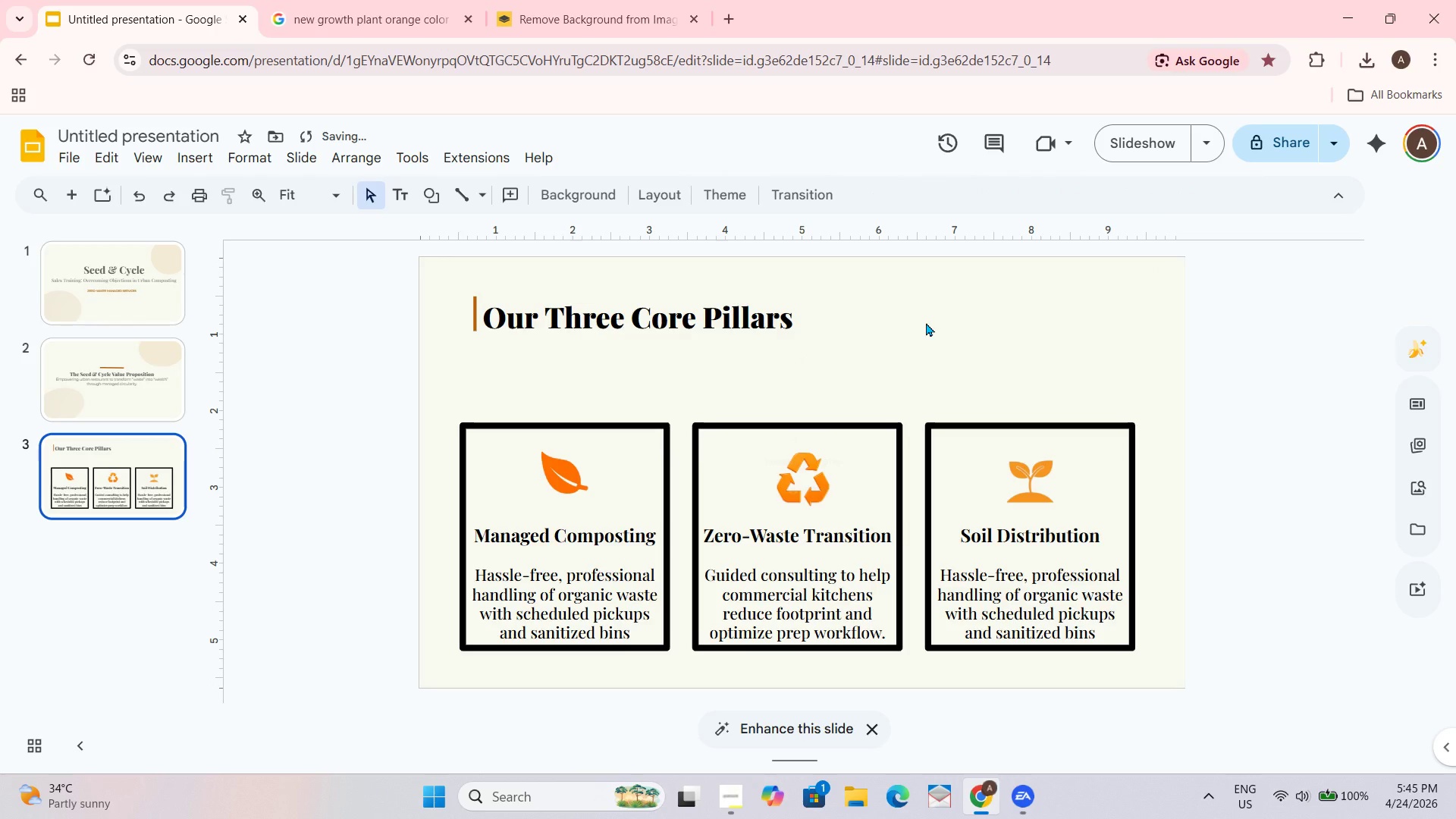 
left_click_drag(start_coordinate=[444, 392], to_coordinate=[1046, 638])
 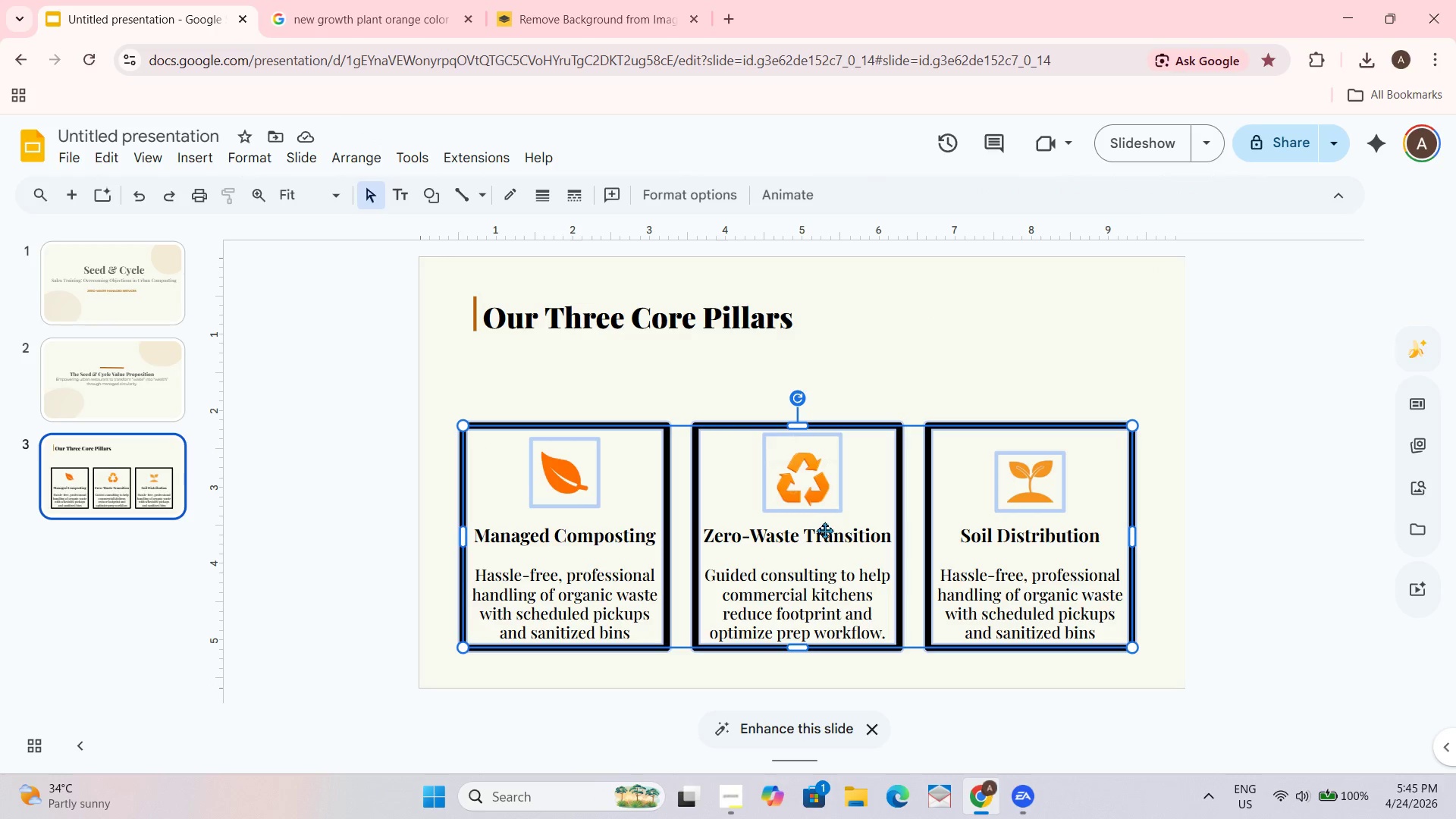 
left_click_drag(start_coordinate=[824, 529], to_coordinate=[826, 503])
 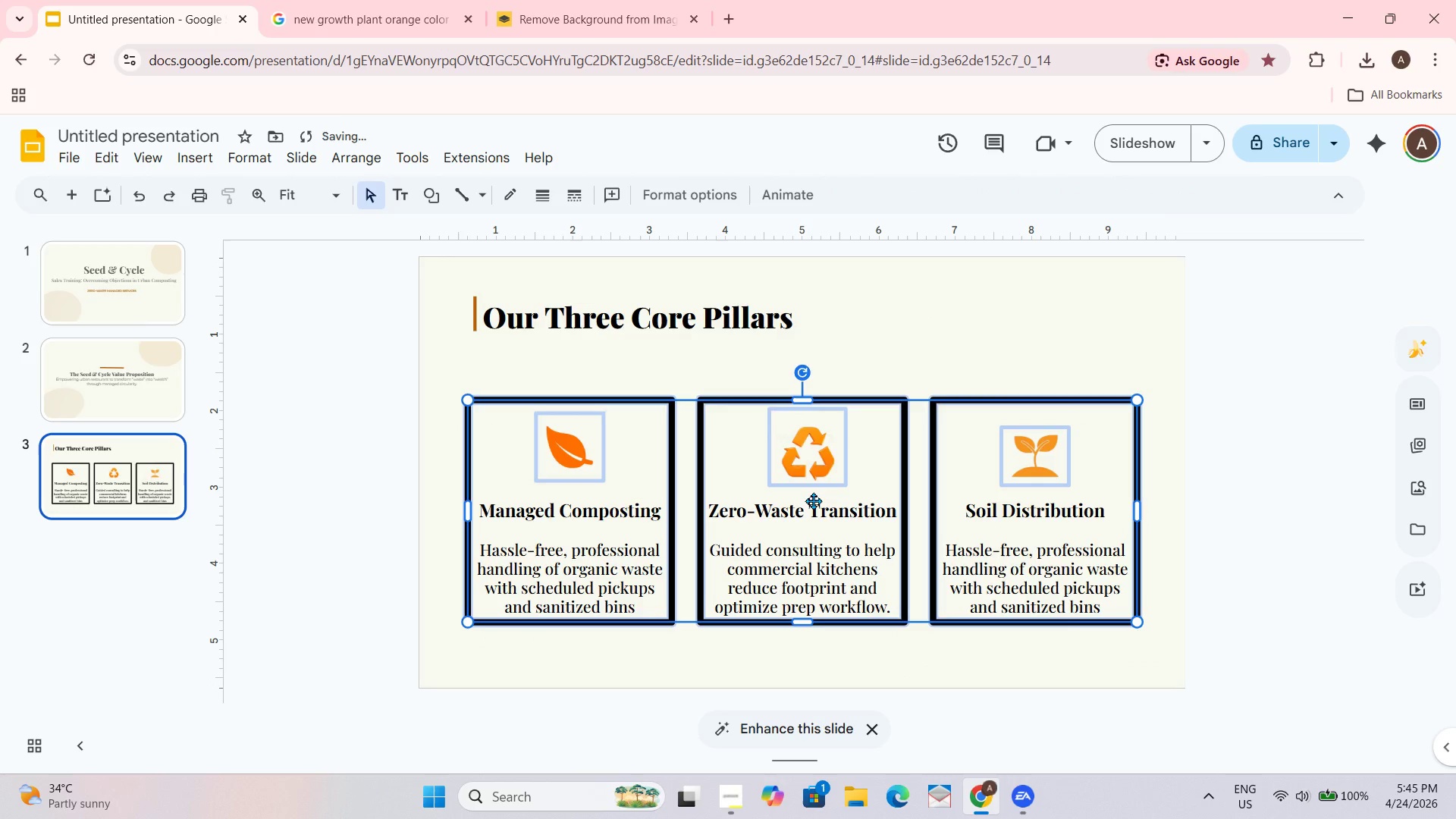 
left_click_drag(start_coordinate=[813, 500], to_coordinate=[813, 512])
 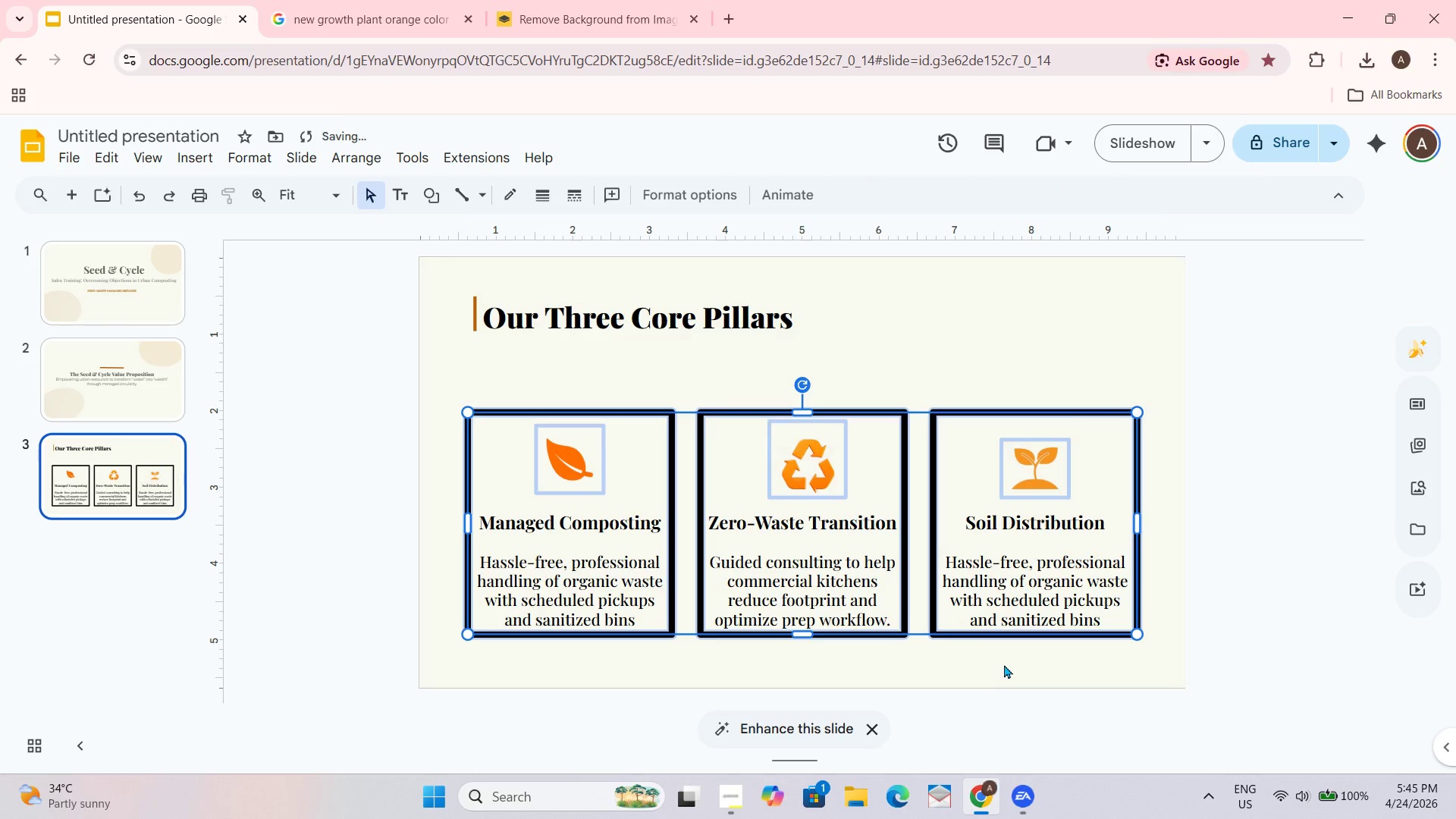 
left_click([1004, 663])
 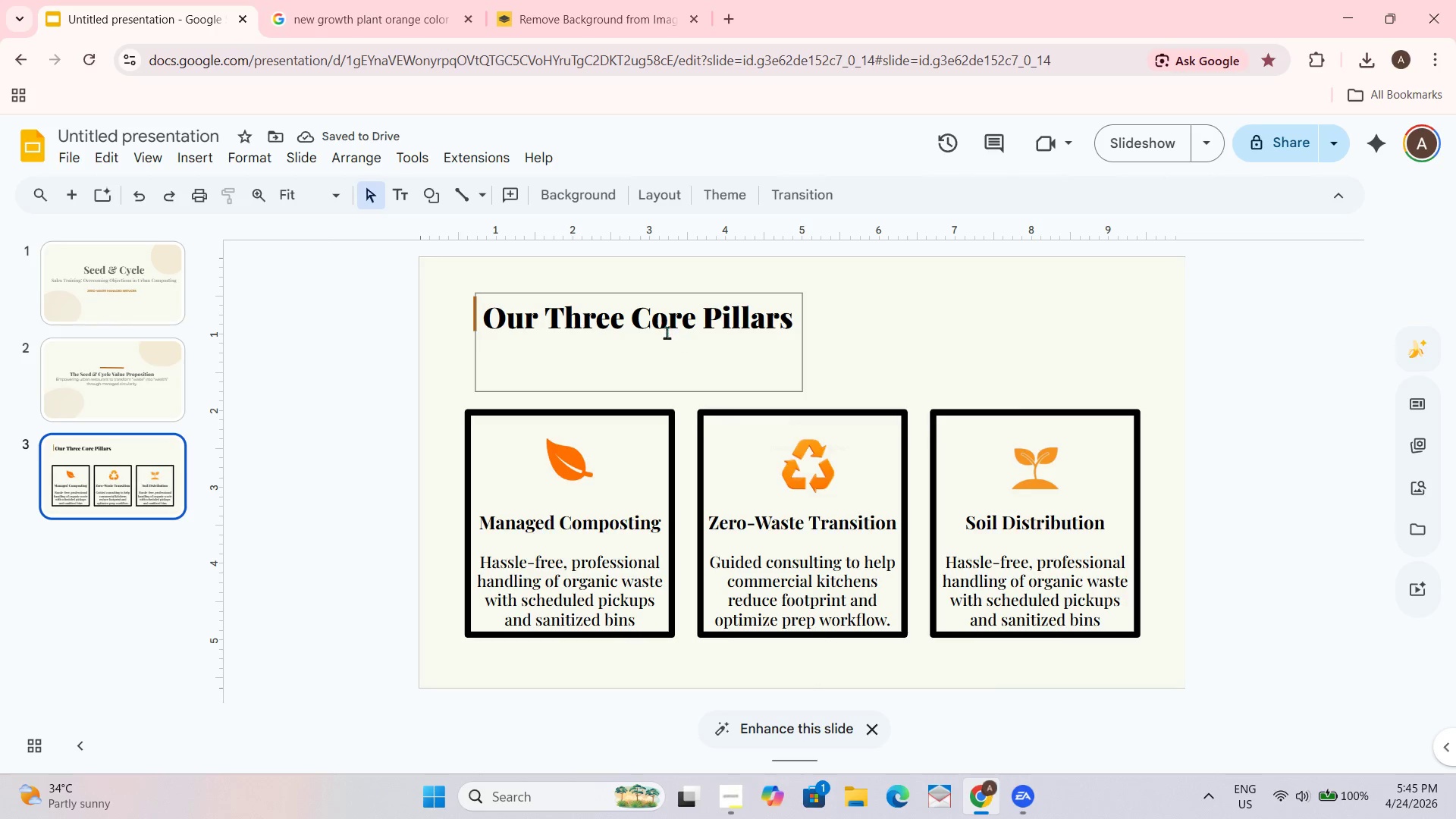 
left_click_drag(start_coordinate=[923, 328], to_coordinate=[924, 325])
 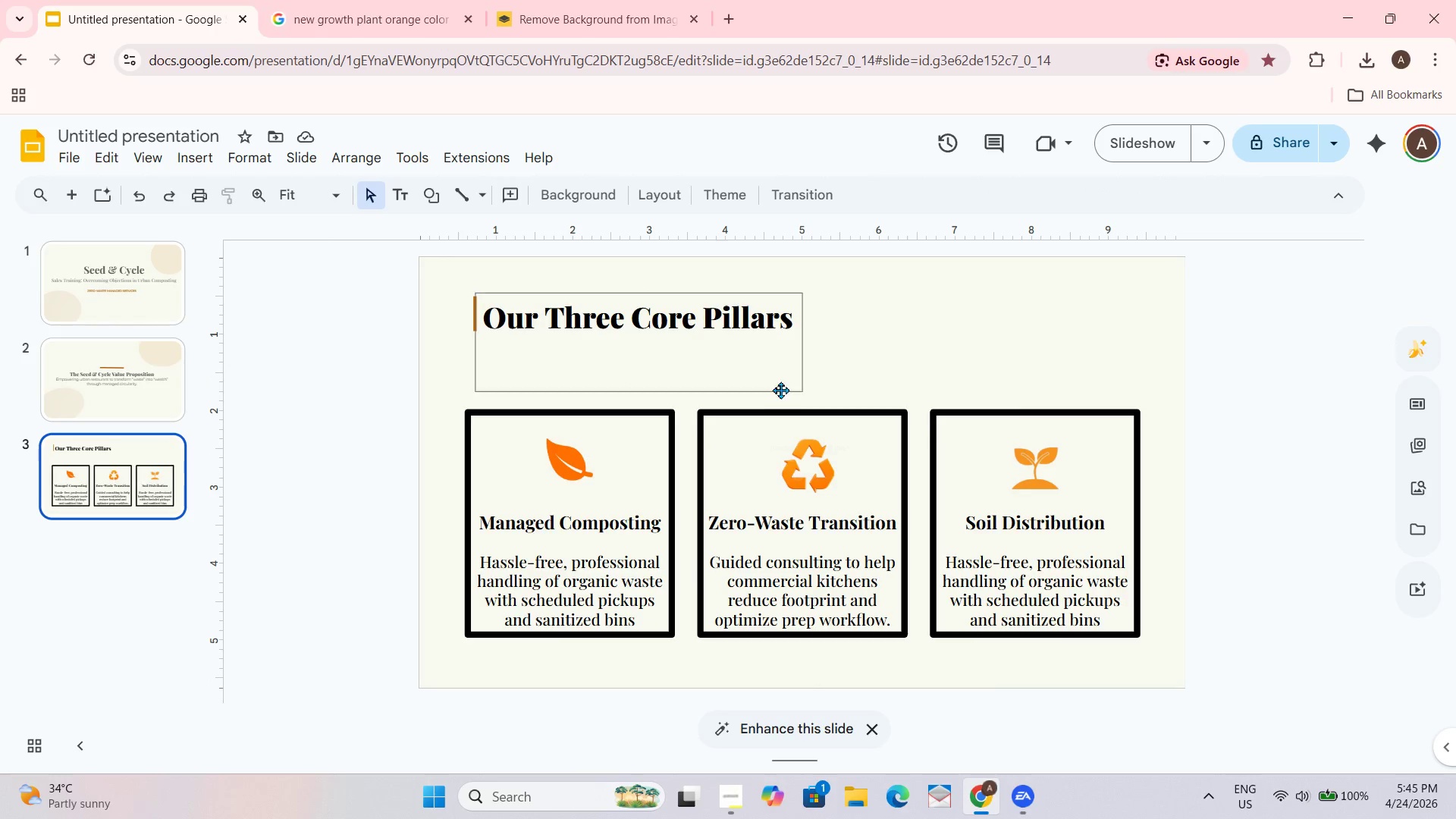 
left_click([783, 382])
 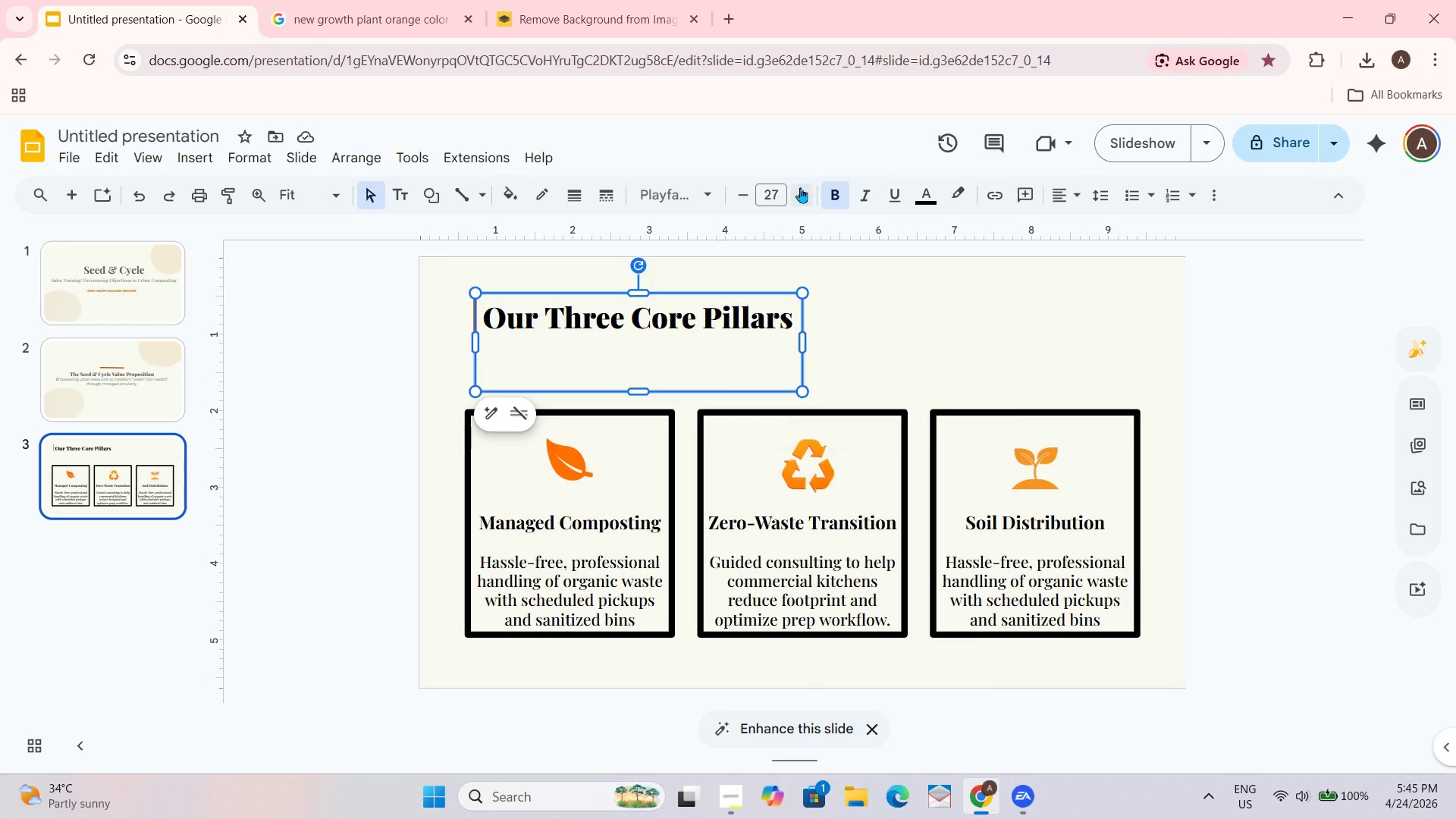 
left_click([801, 187])
 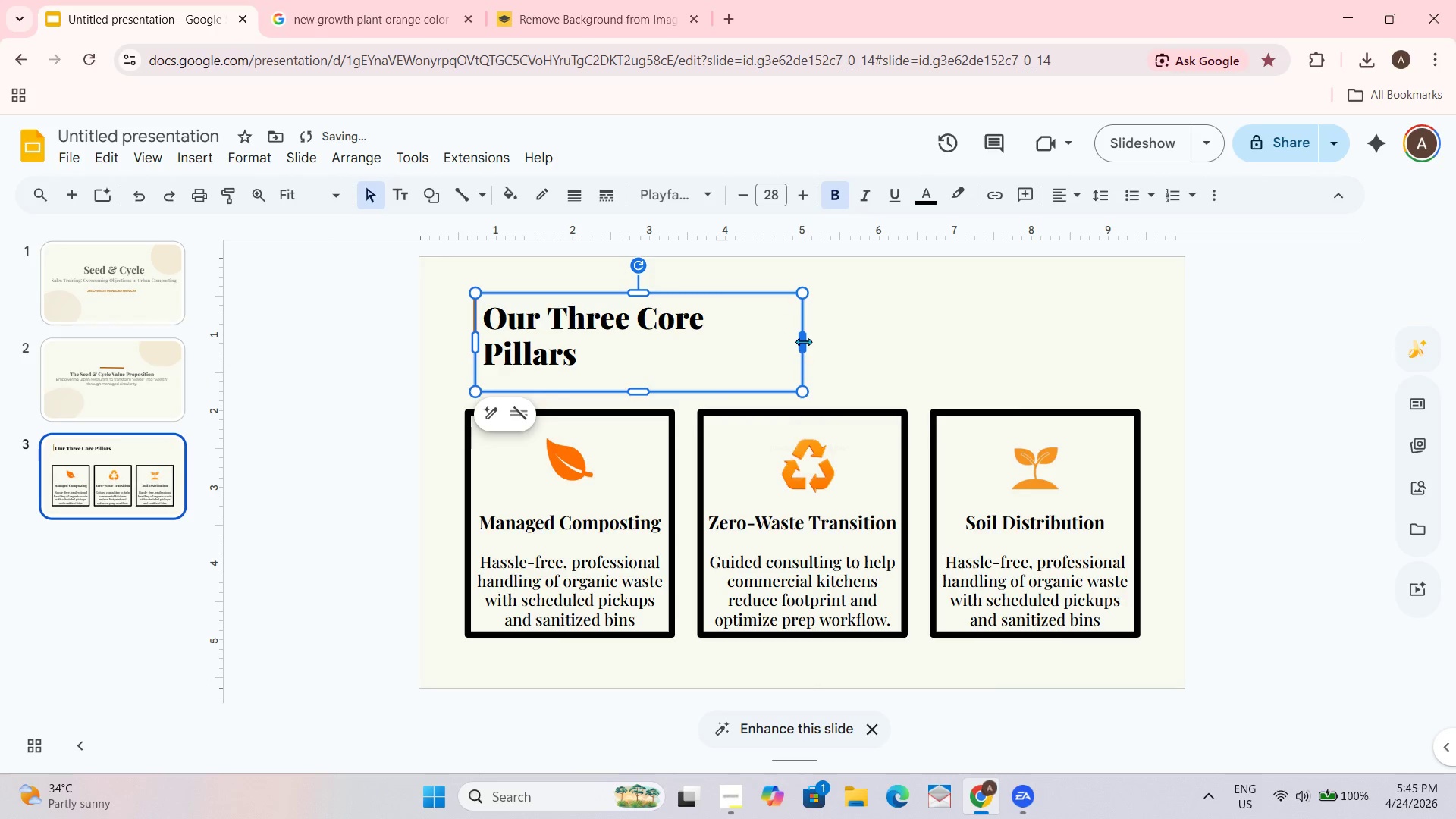 
left_click_drag(start_coordinate=[799, 339], to_coordinate=[851, 334])
 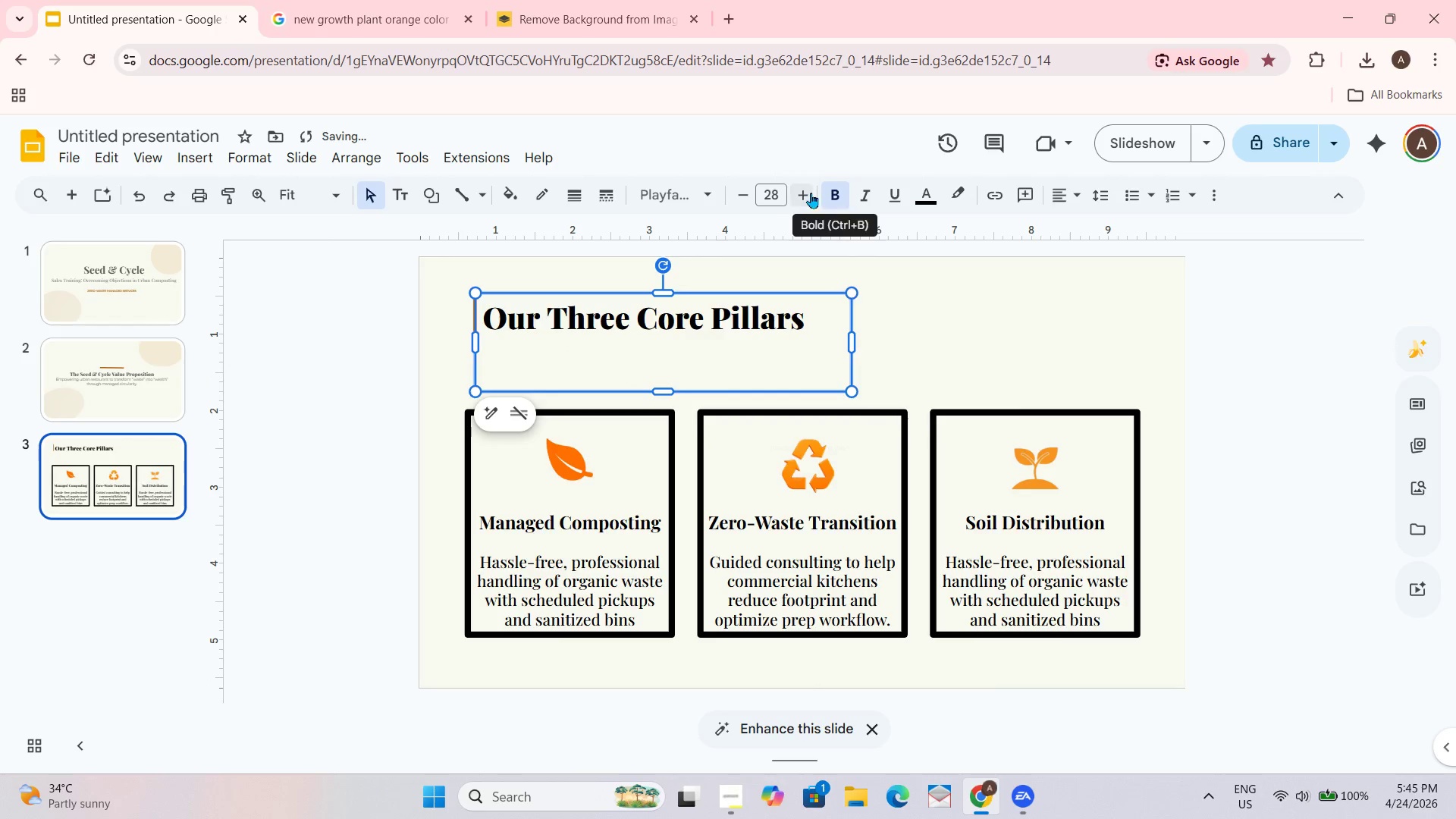 
double_click([806, 190])
 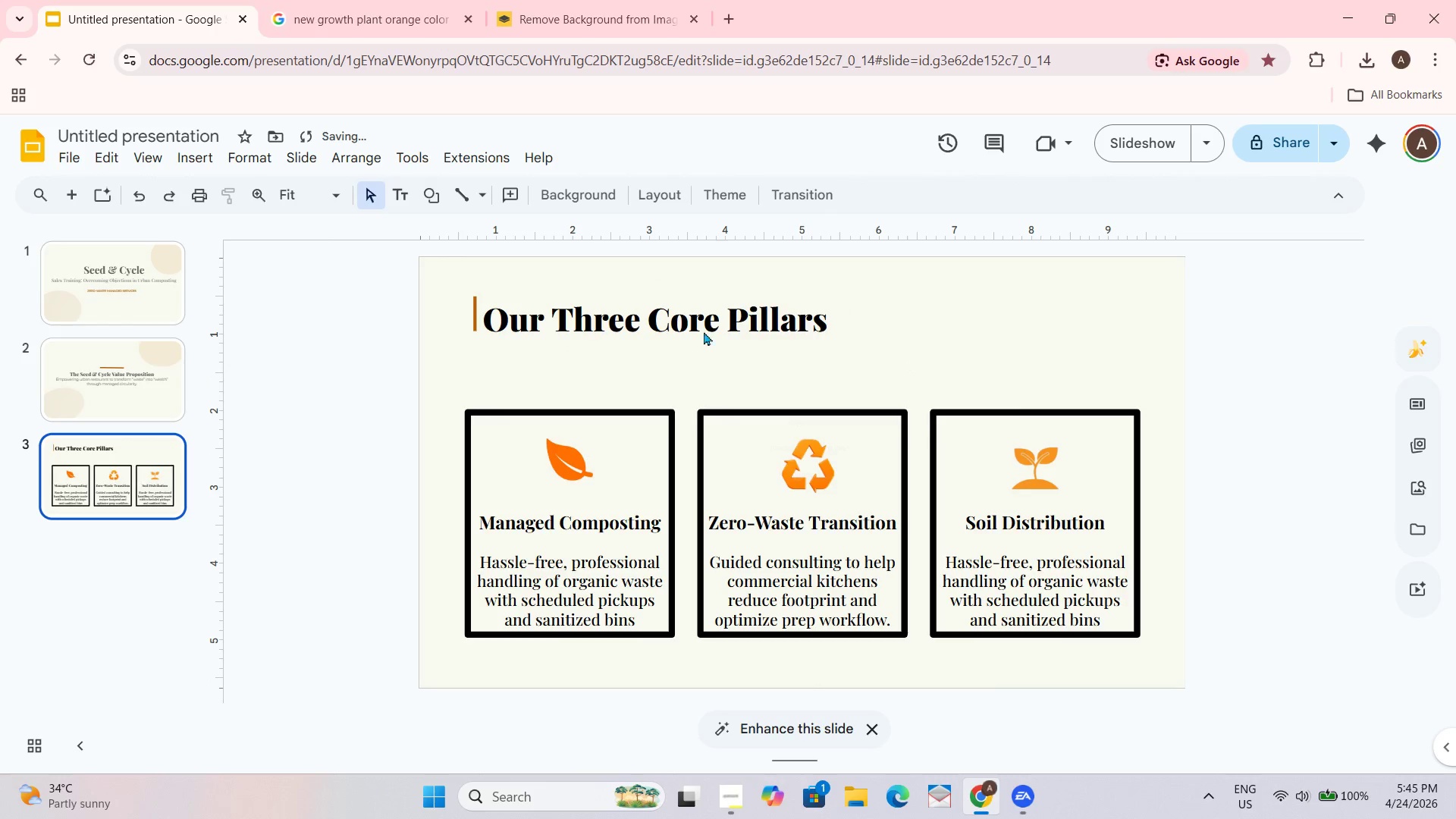 
left_click([821, 311])
 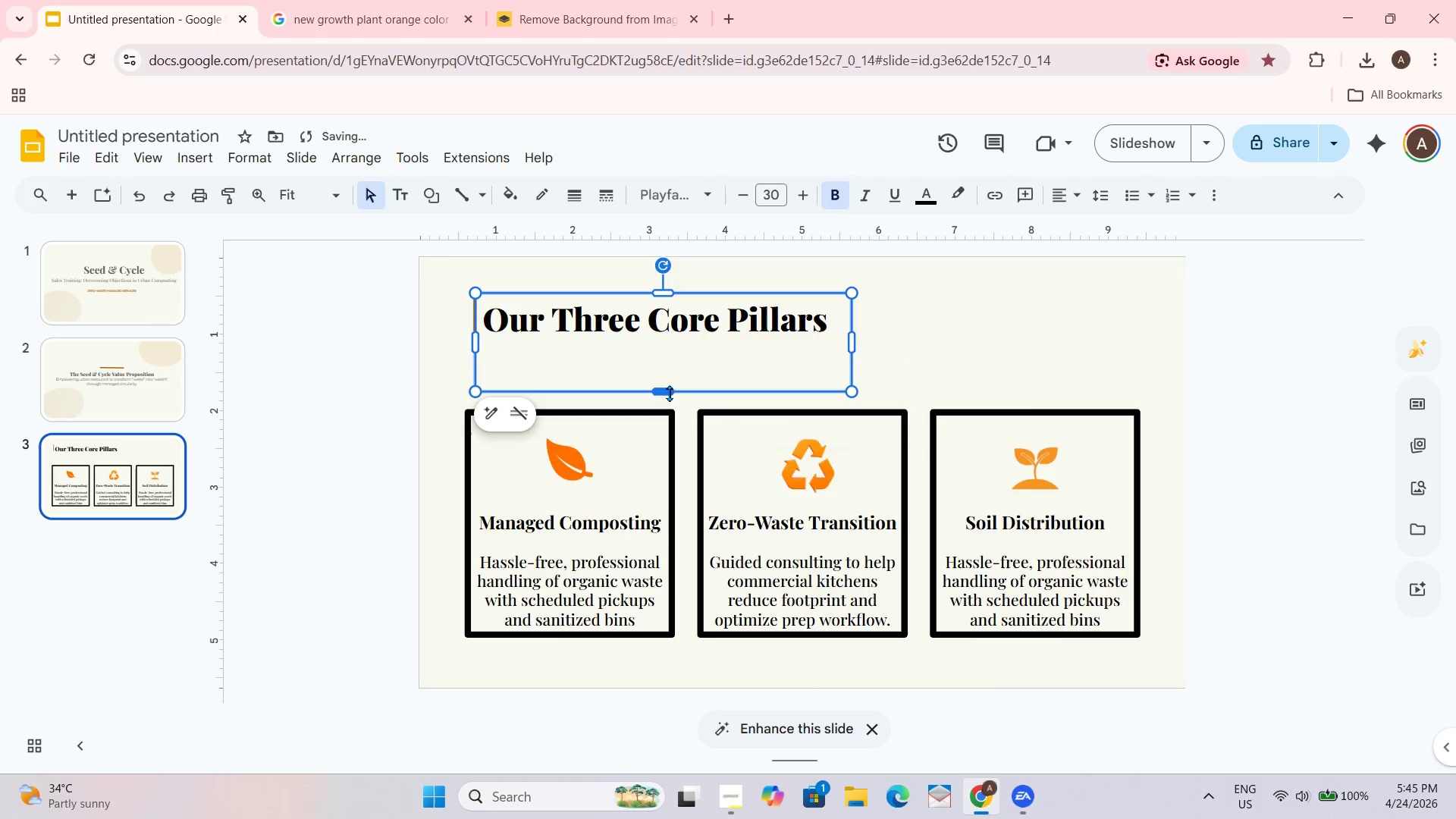 
left_click_drag(start_coordinate=[670, 390], to_coordinate=[678, 354])
 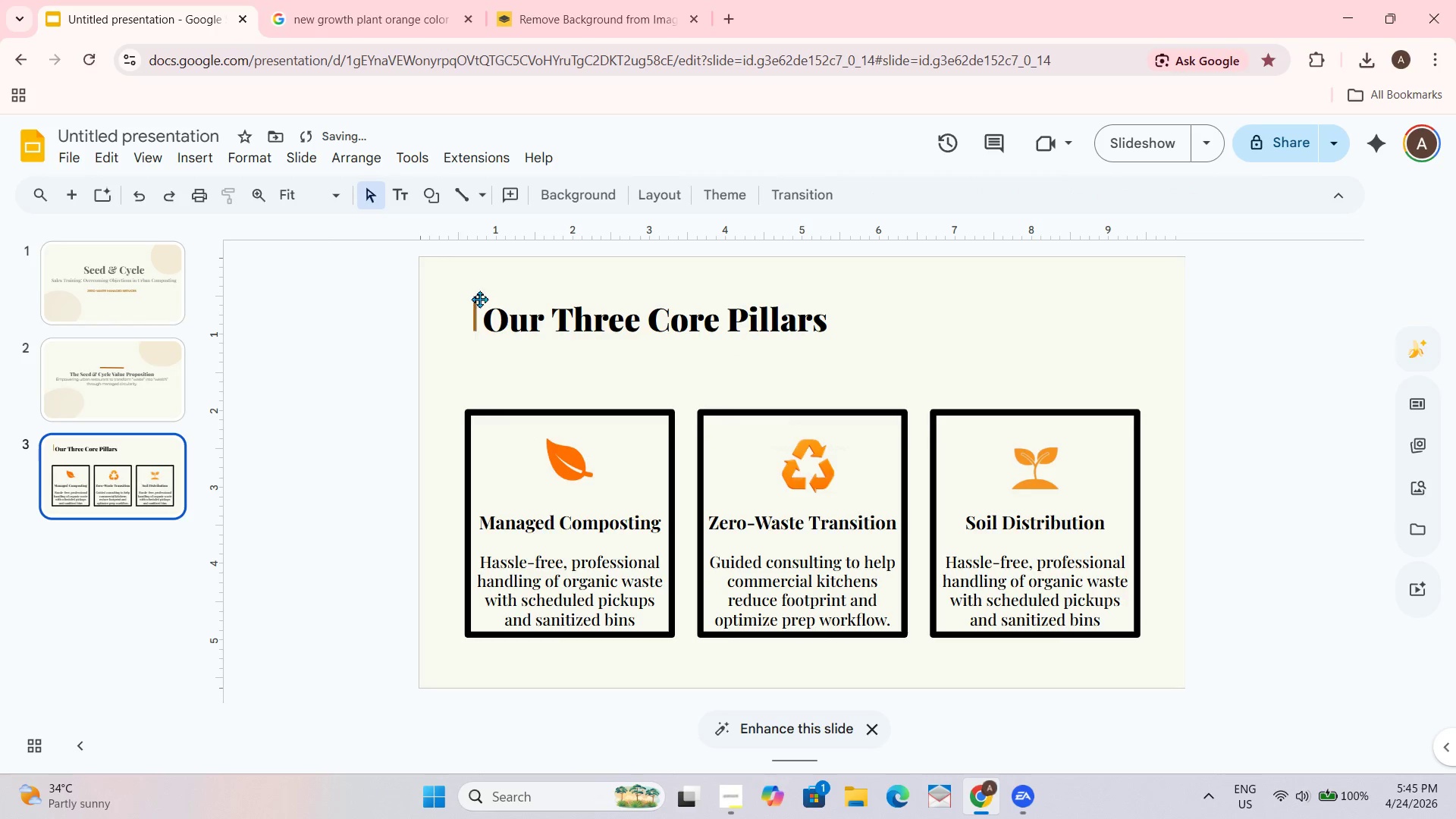 
left_click([947, 338])
 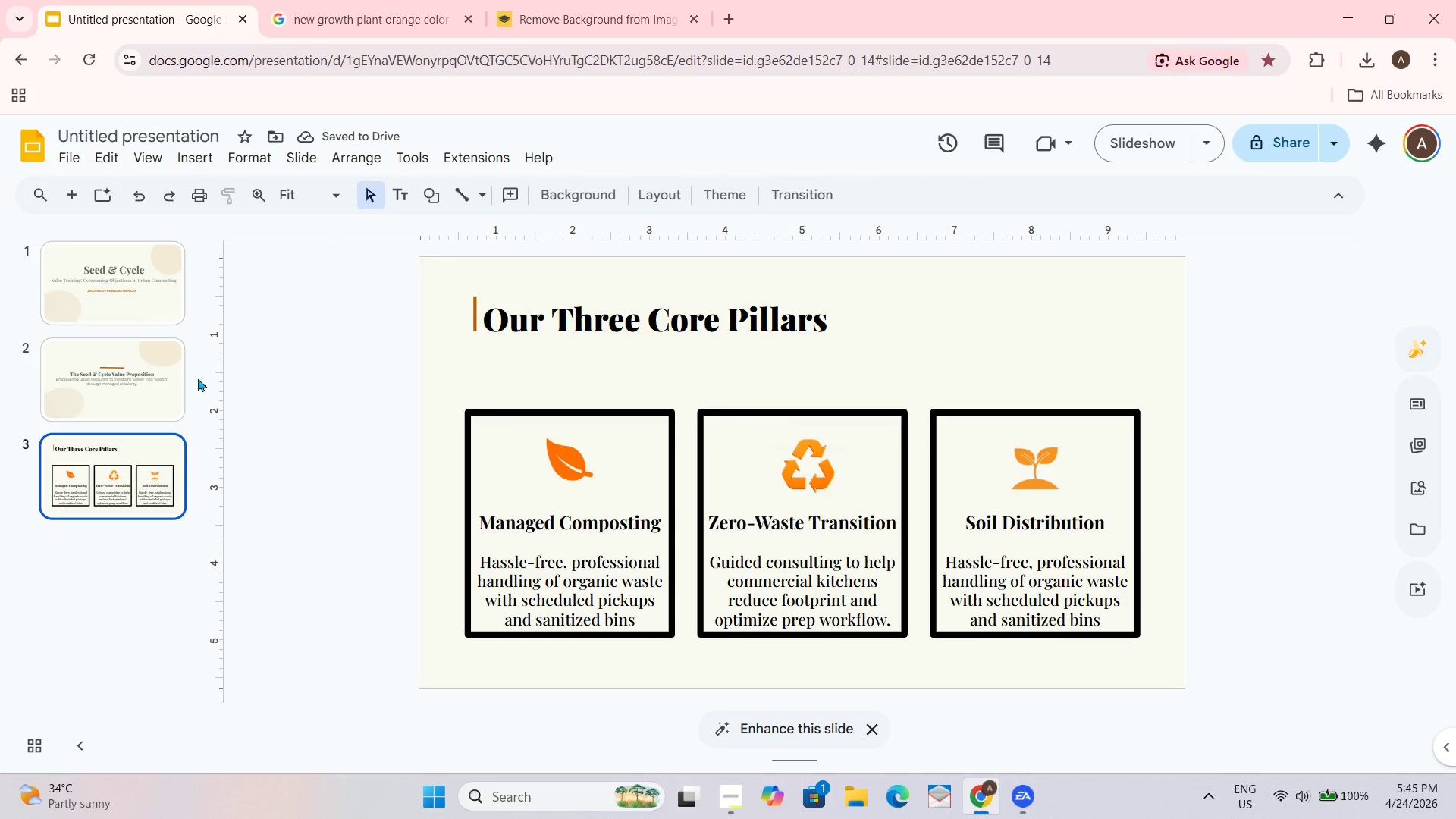 
left_click([140, 470])
 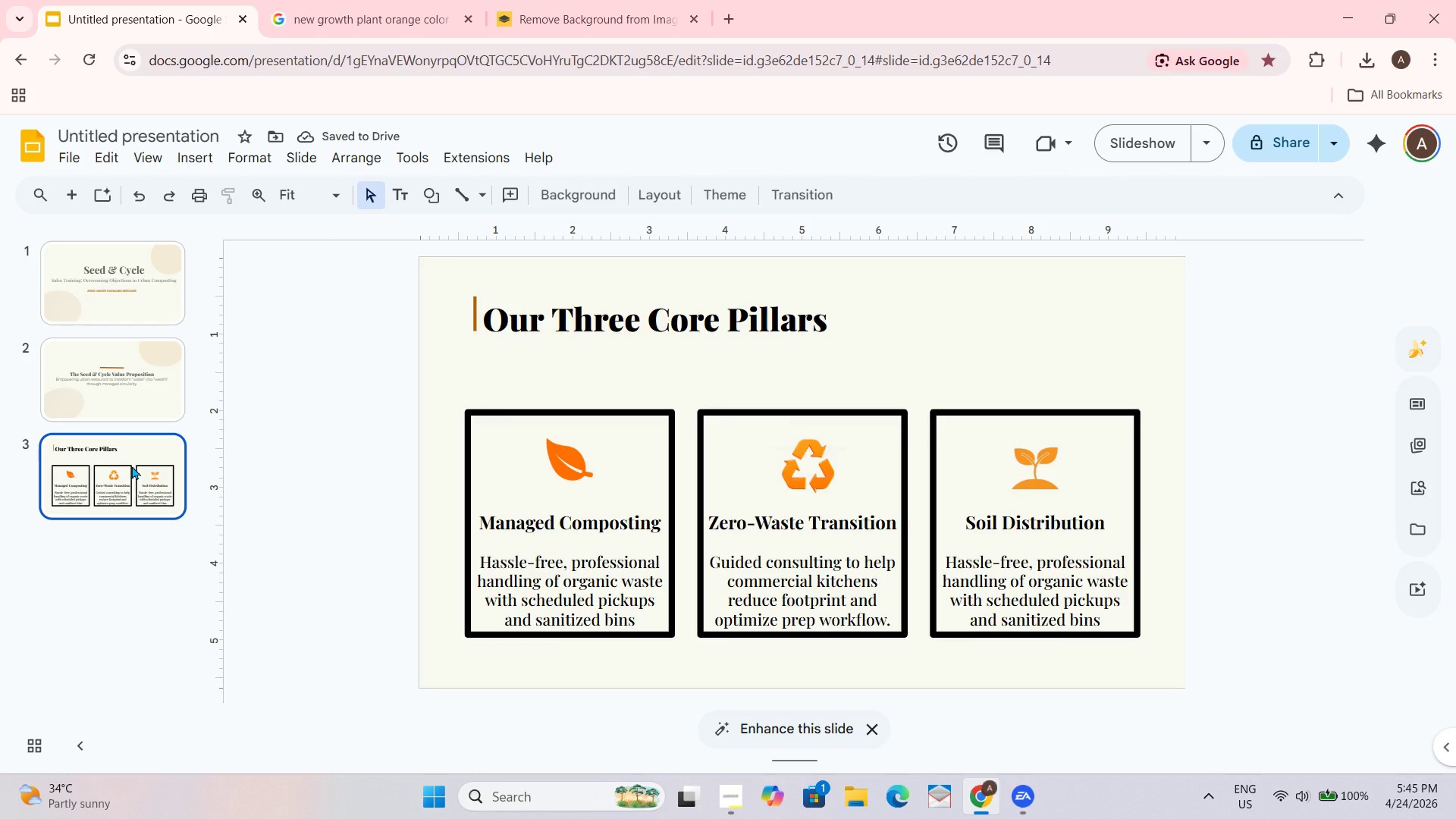 
key(Enter)
 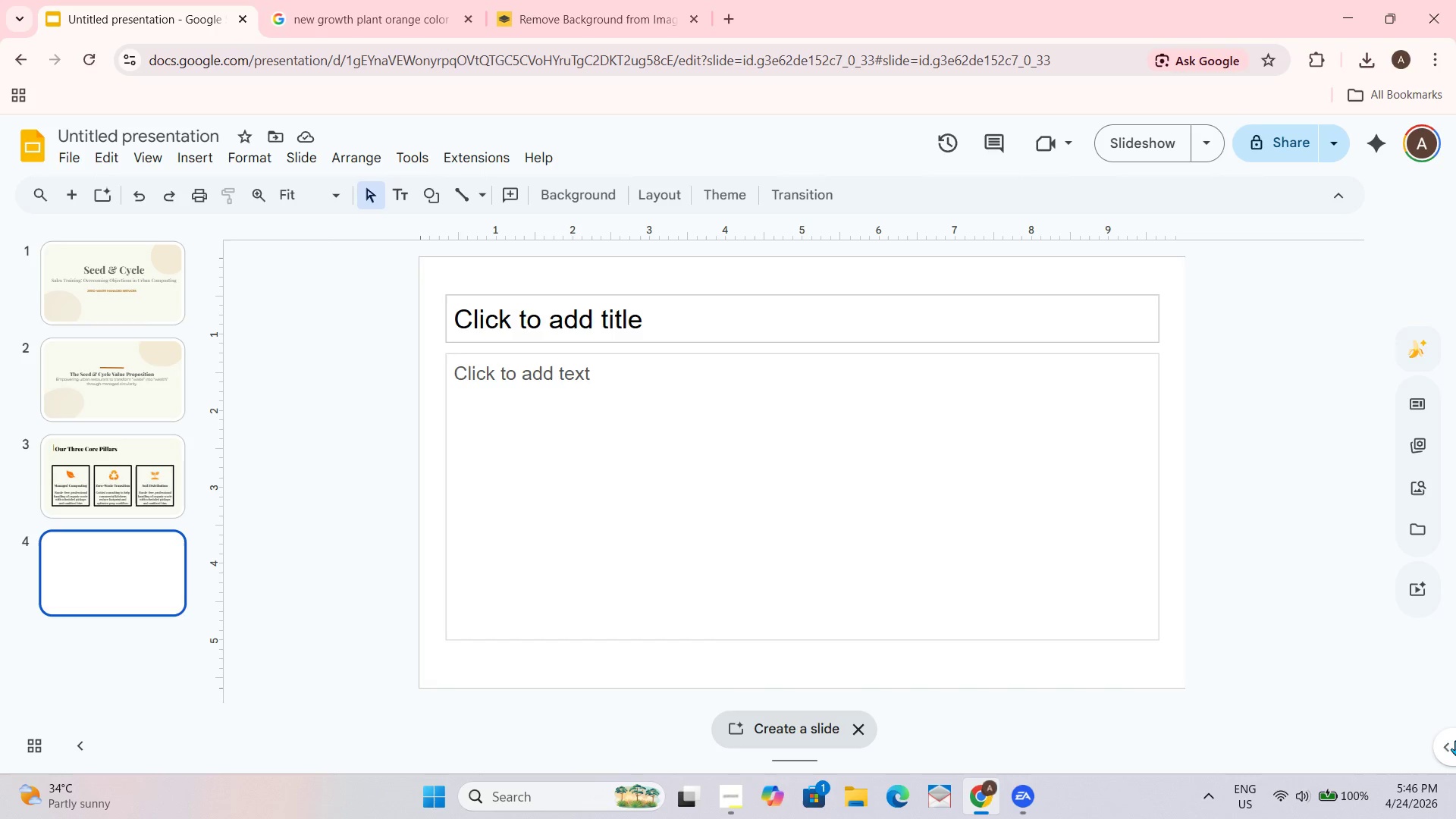 
wait(40.32)
 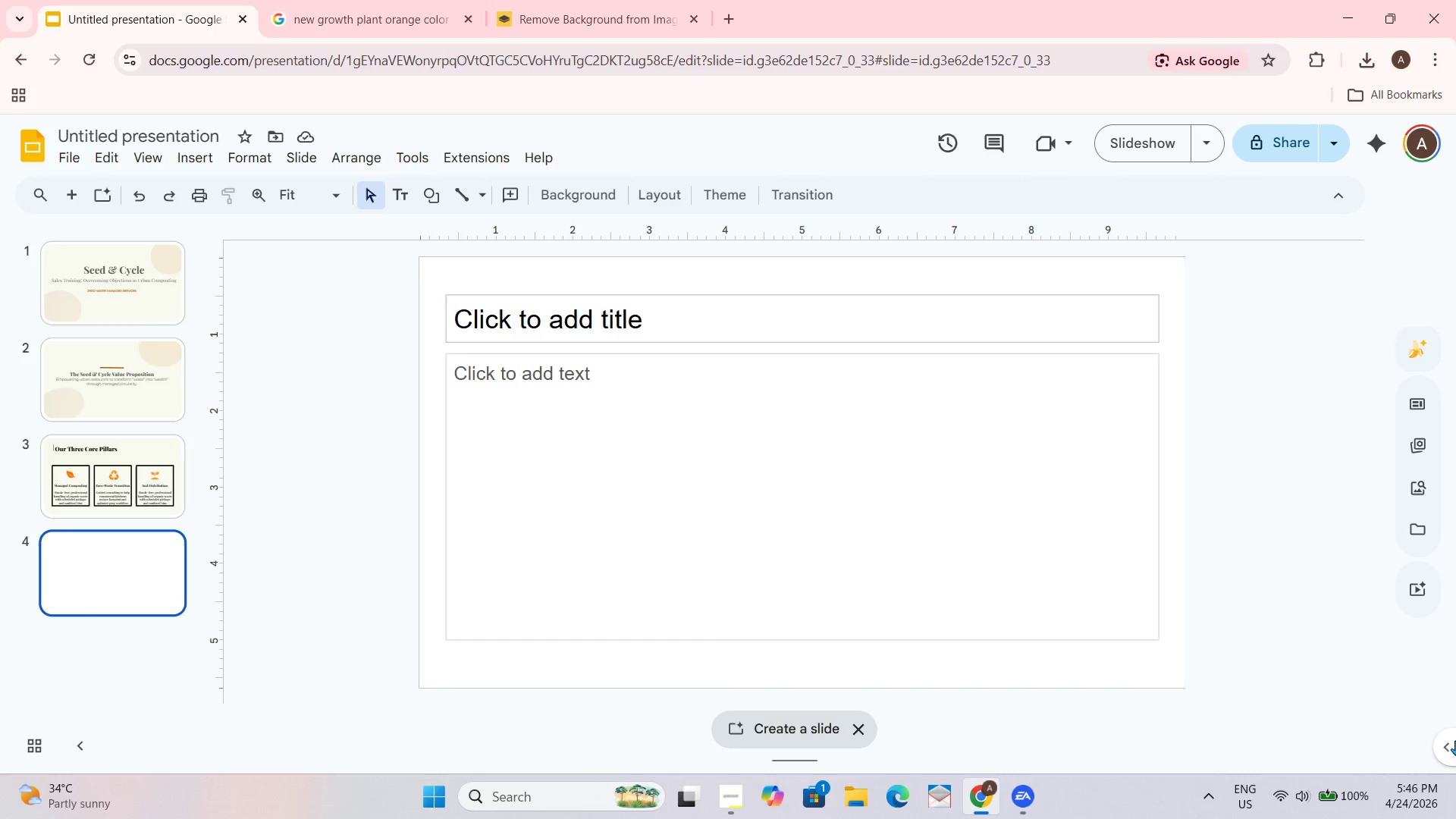 
mouse_move([1407, 818])
 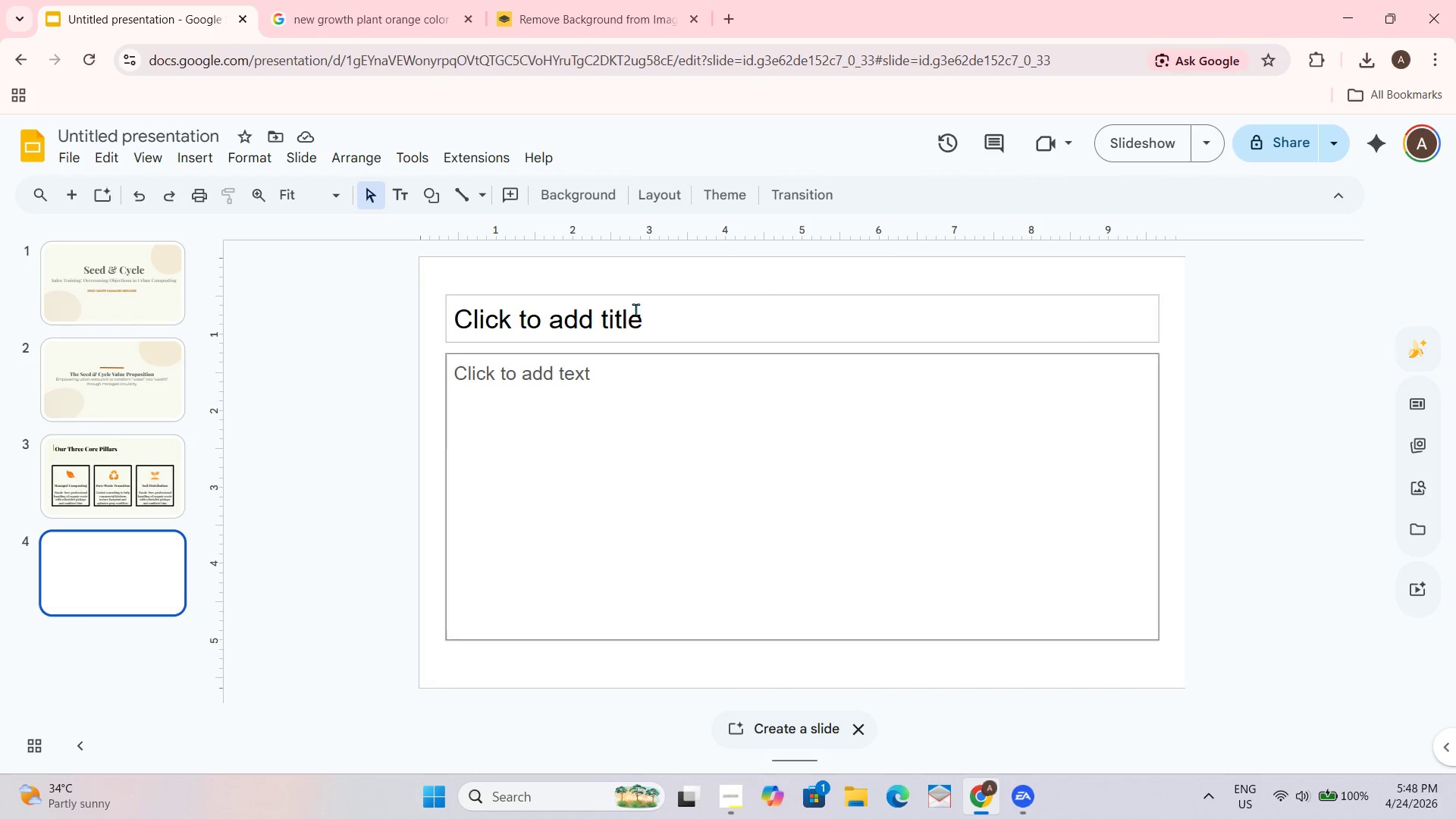 
wait(162.77)
 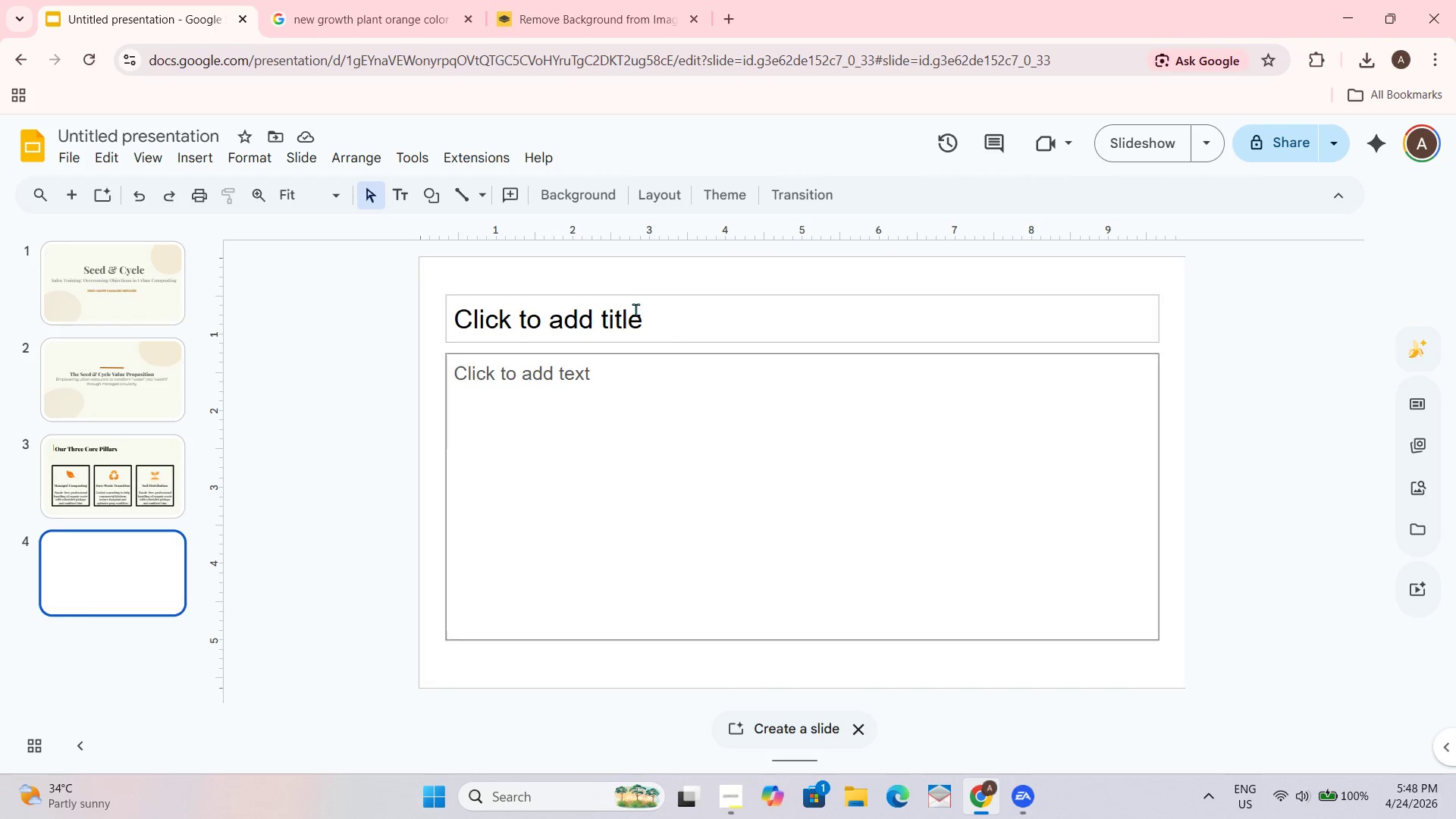 
left_click([147, 403])
 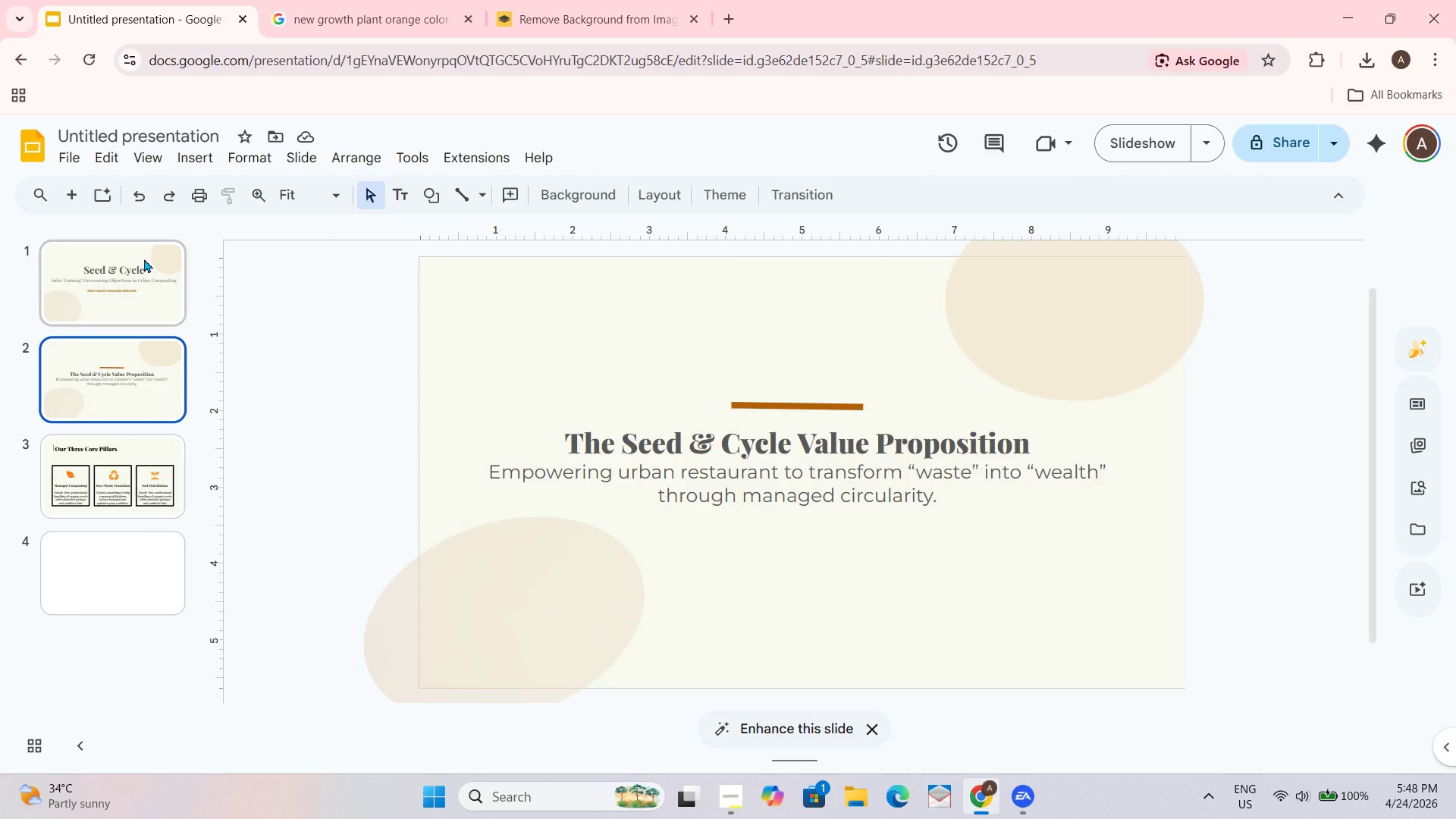 
left_click([144, 259])
 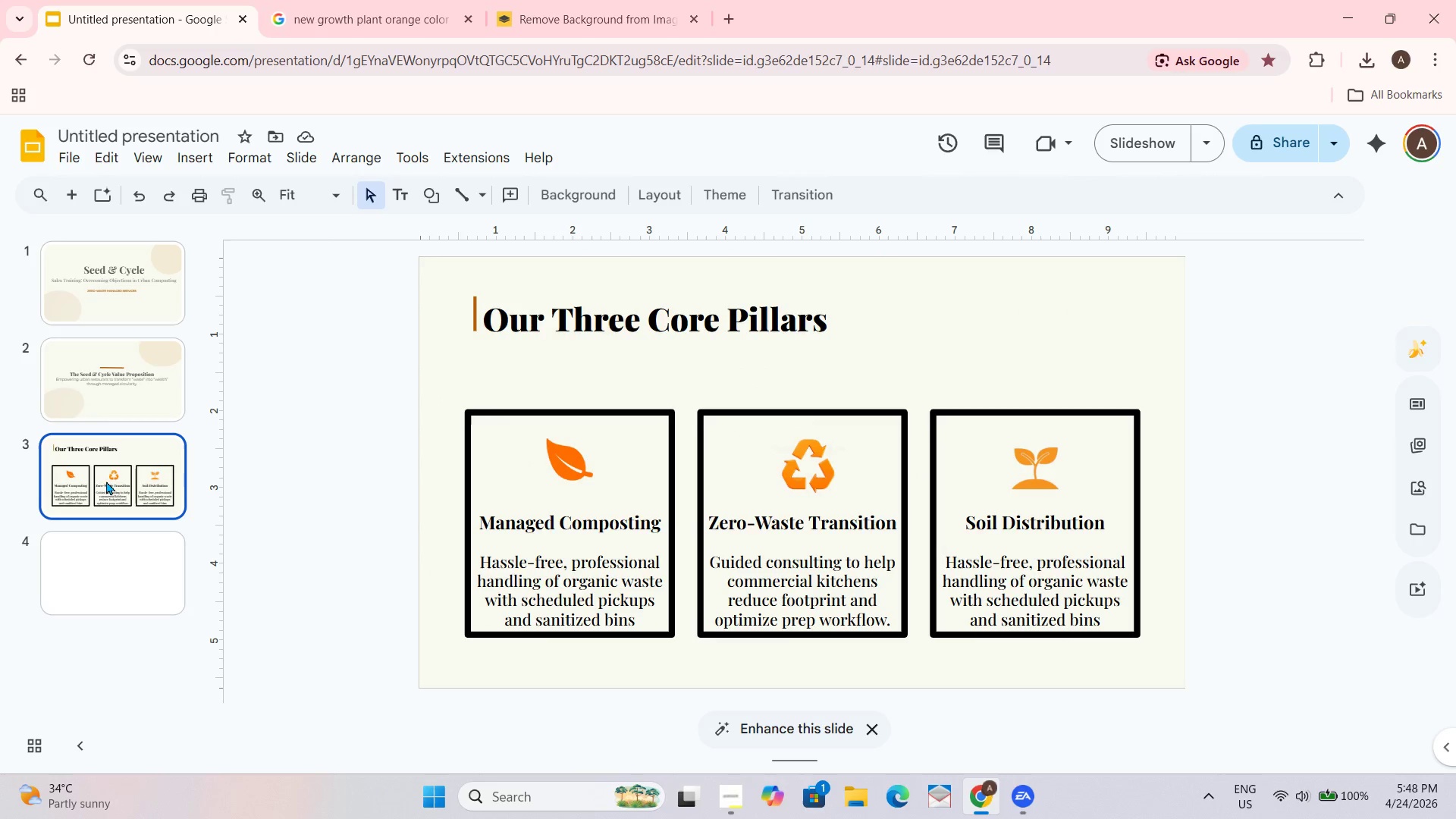 
left_click([117, 595])
 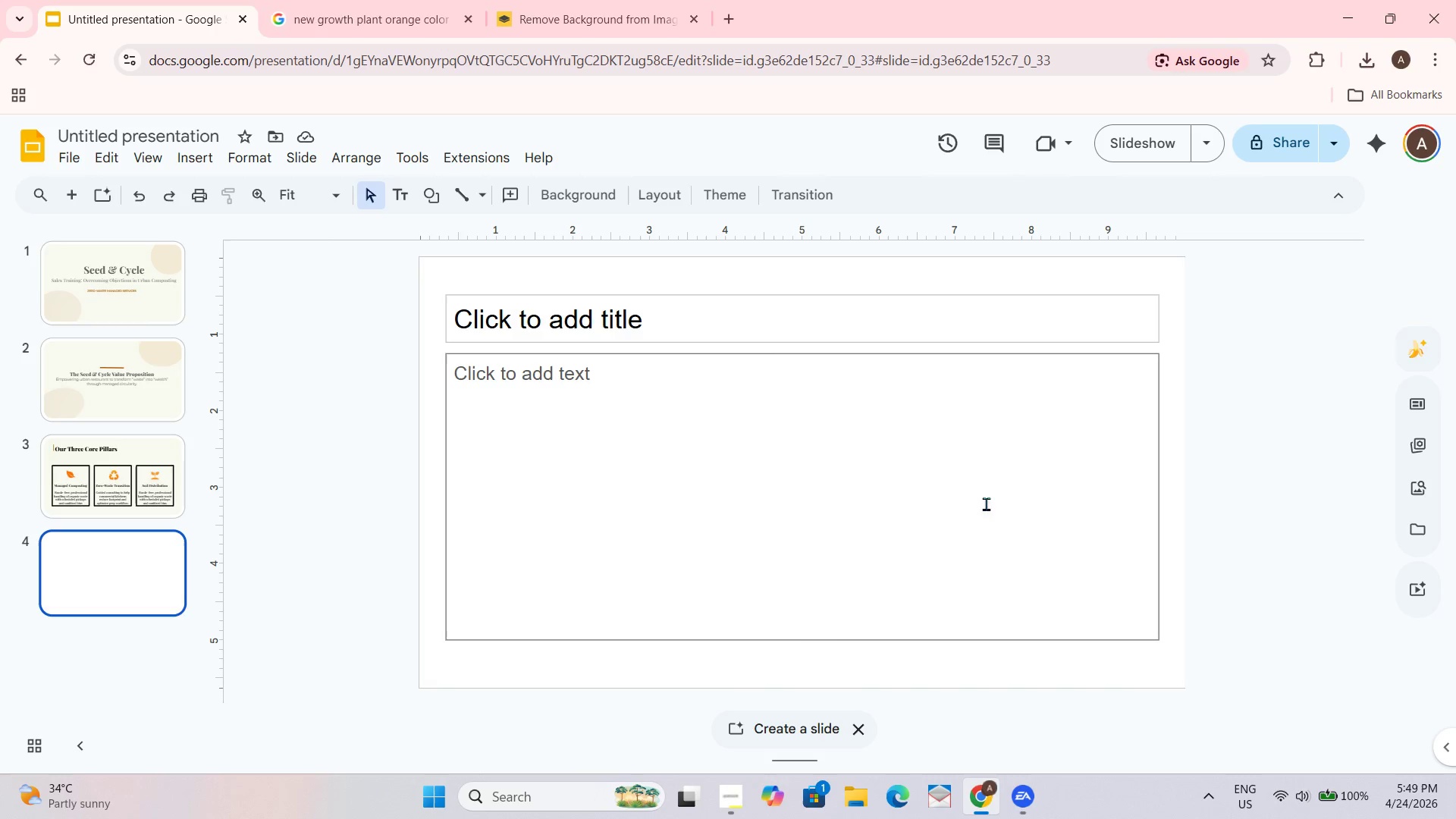 
wait(49.62)
 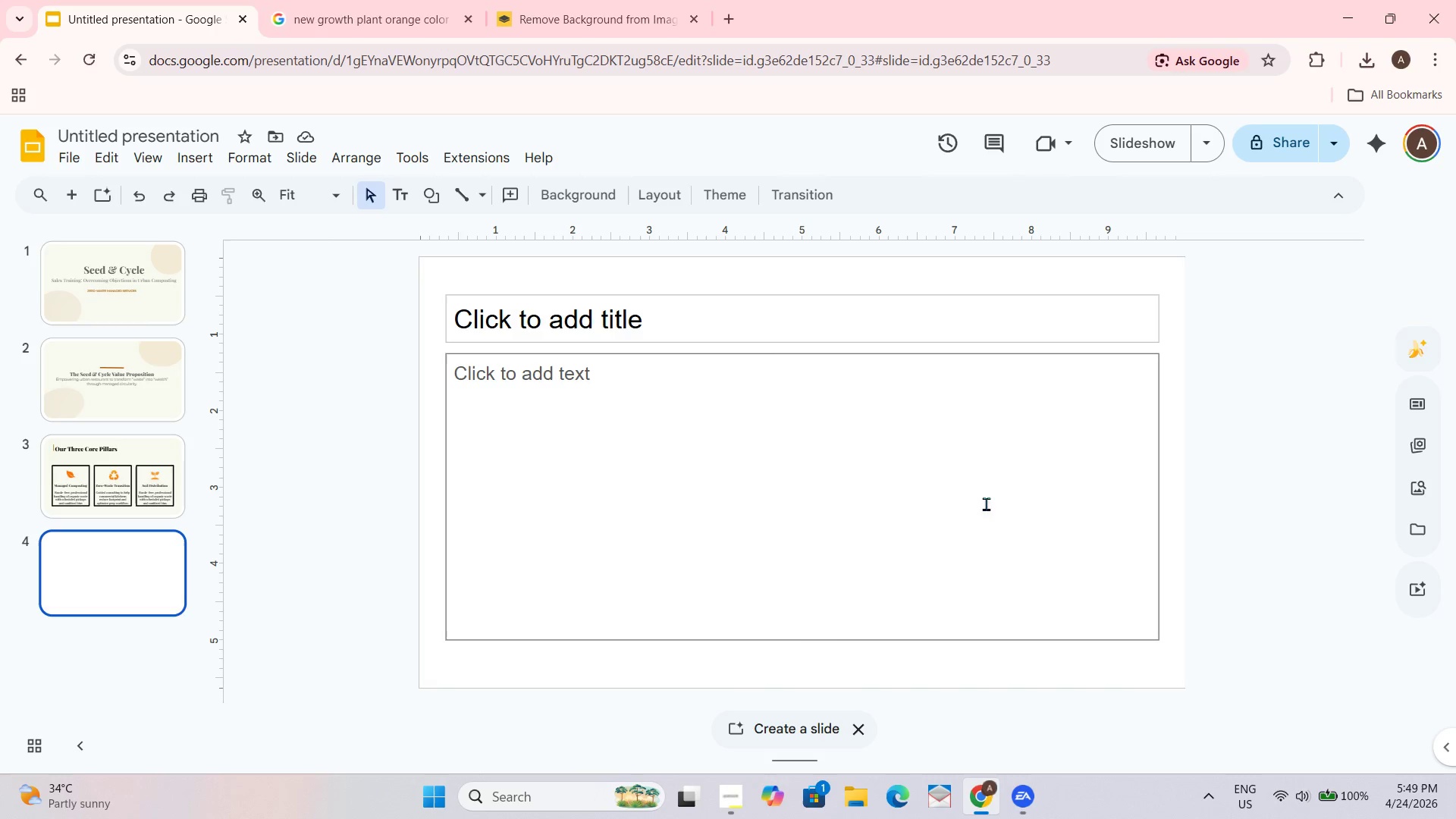 
left_click_drag(start_coordinate=[720, 272], to_coordinate=[720, 476])
 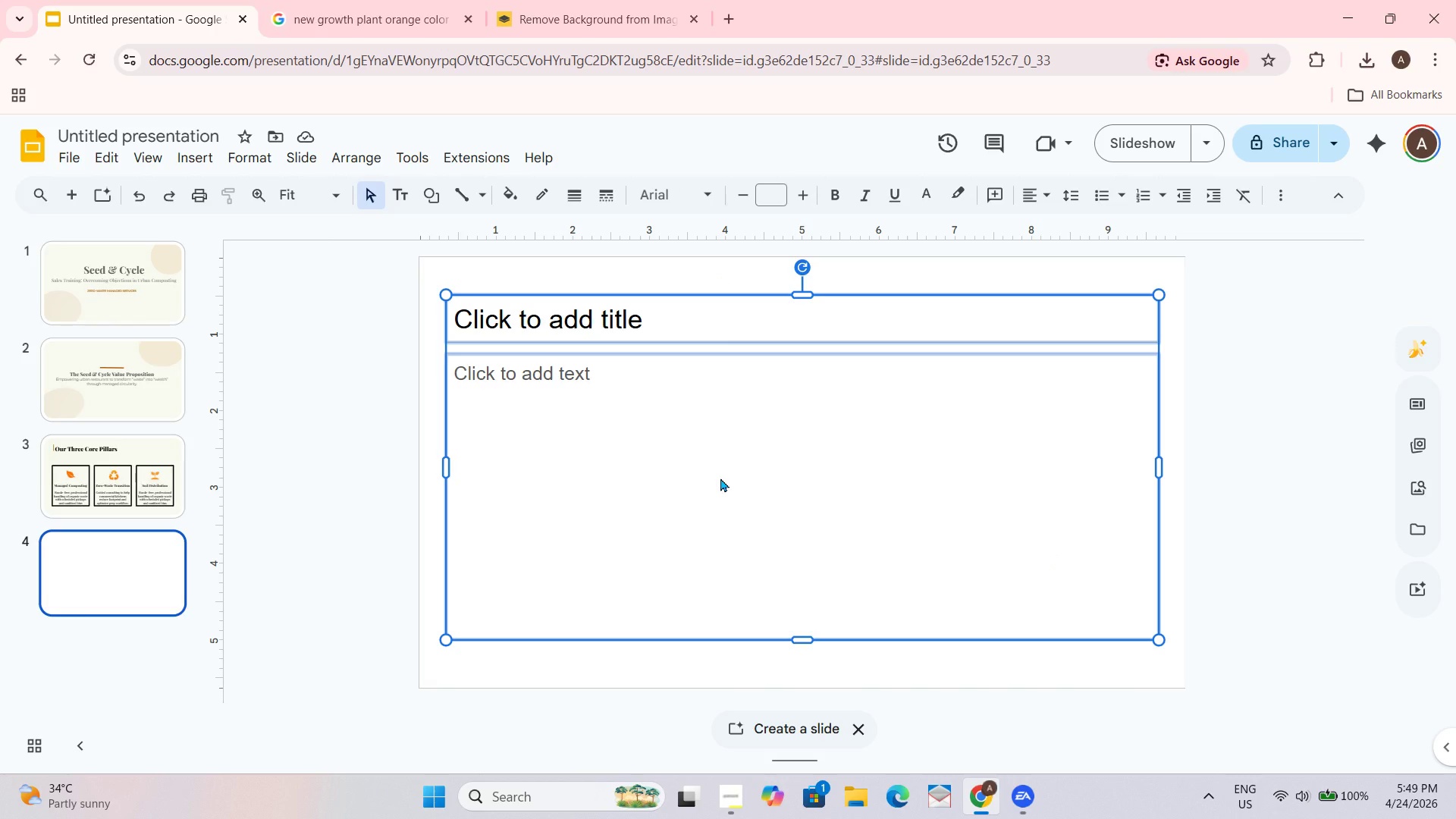 
key(Delete)
 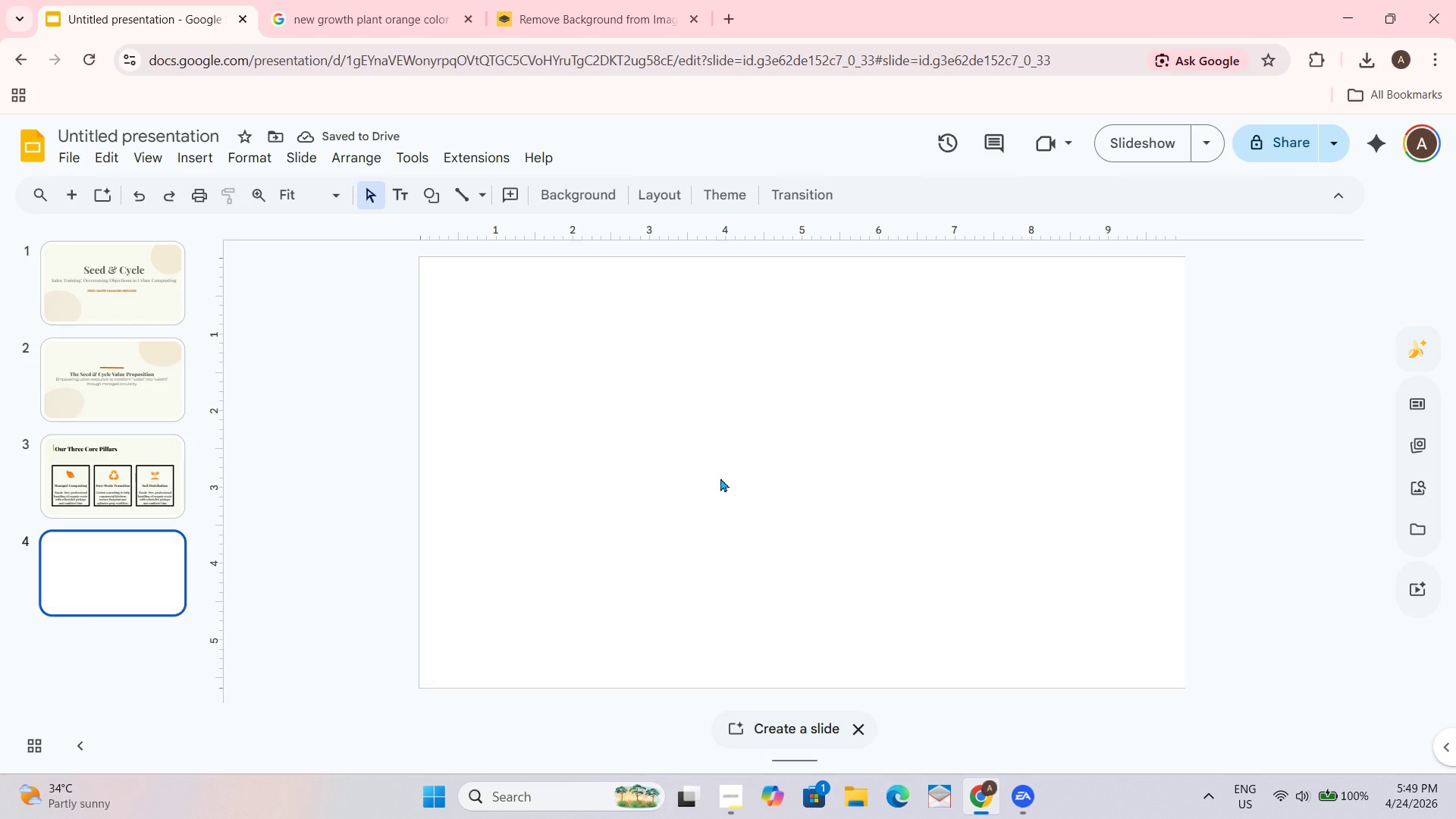 
wait(8.19)
 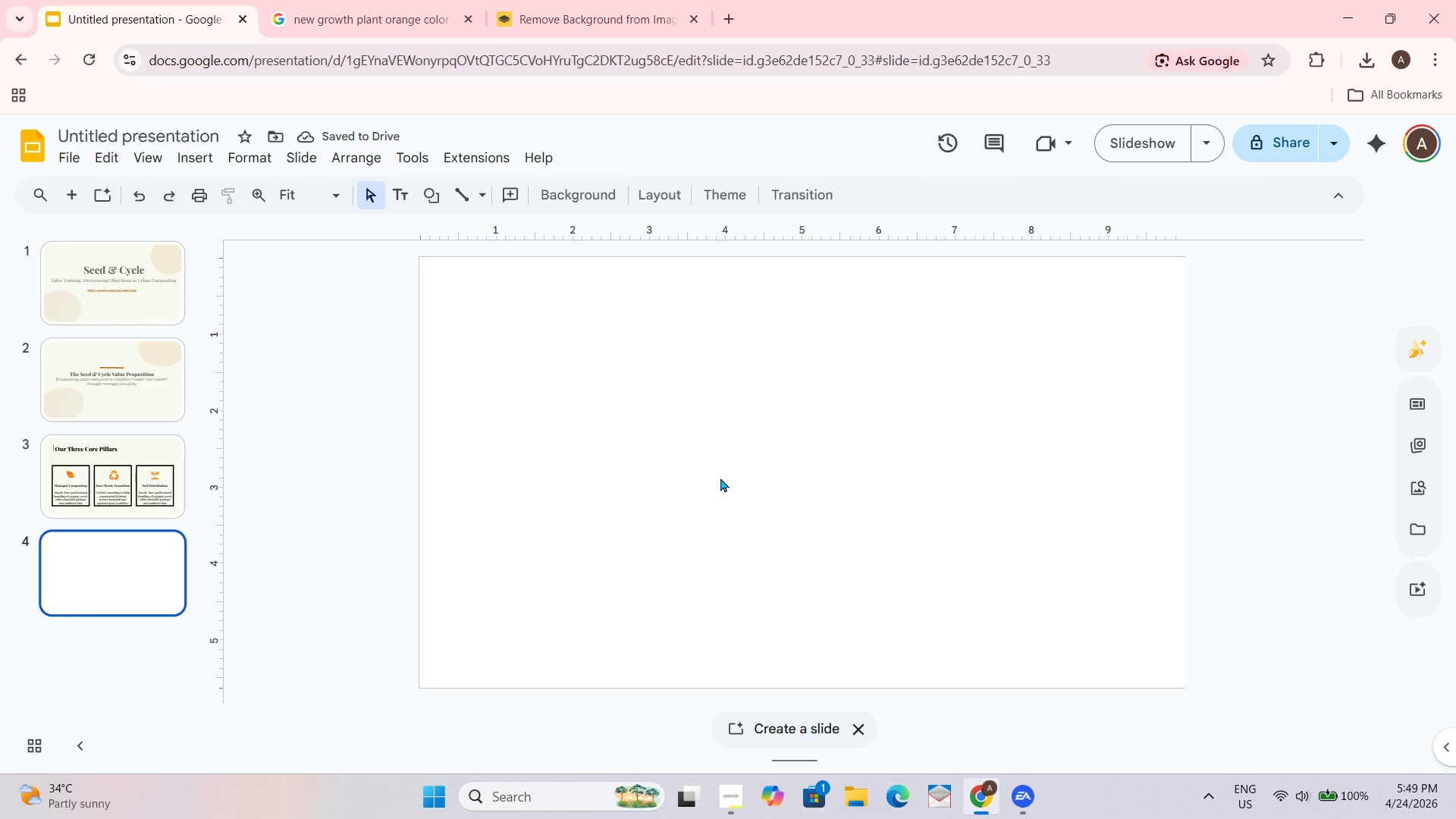 
left_click([560, 187])
 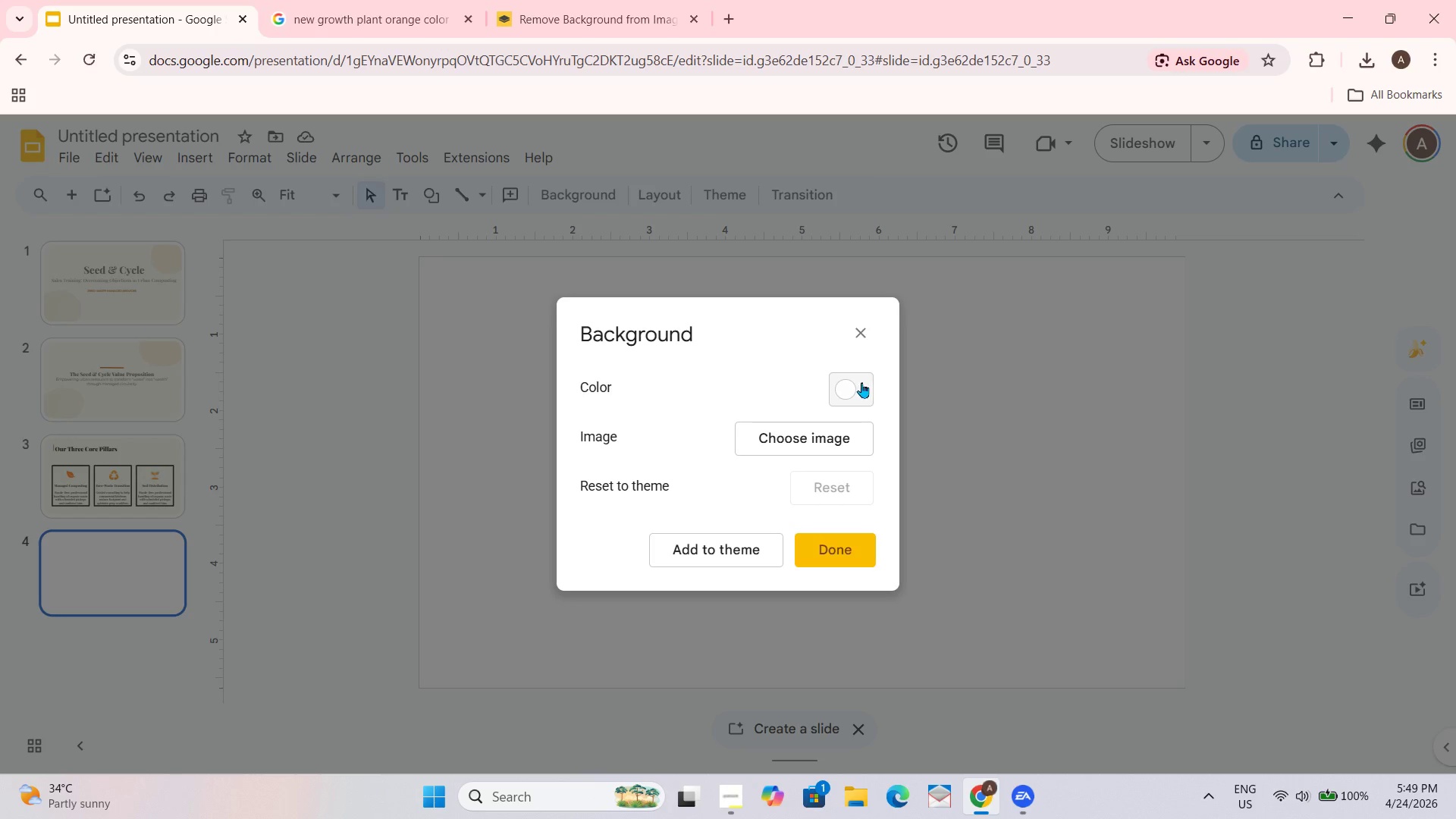 
left_click([849, 384])
 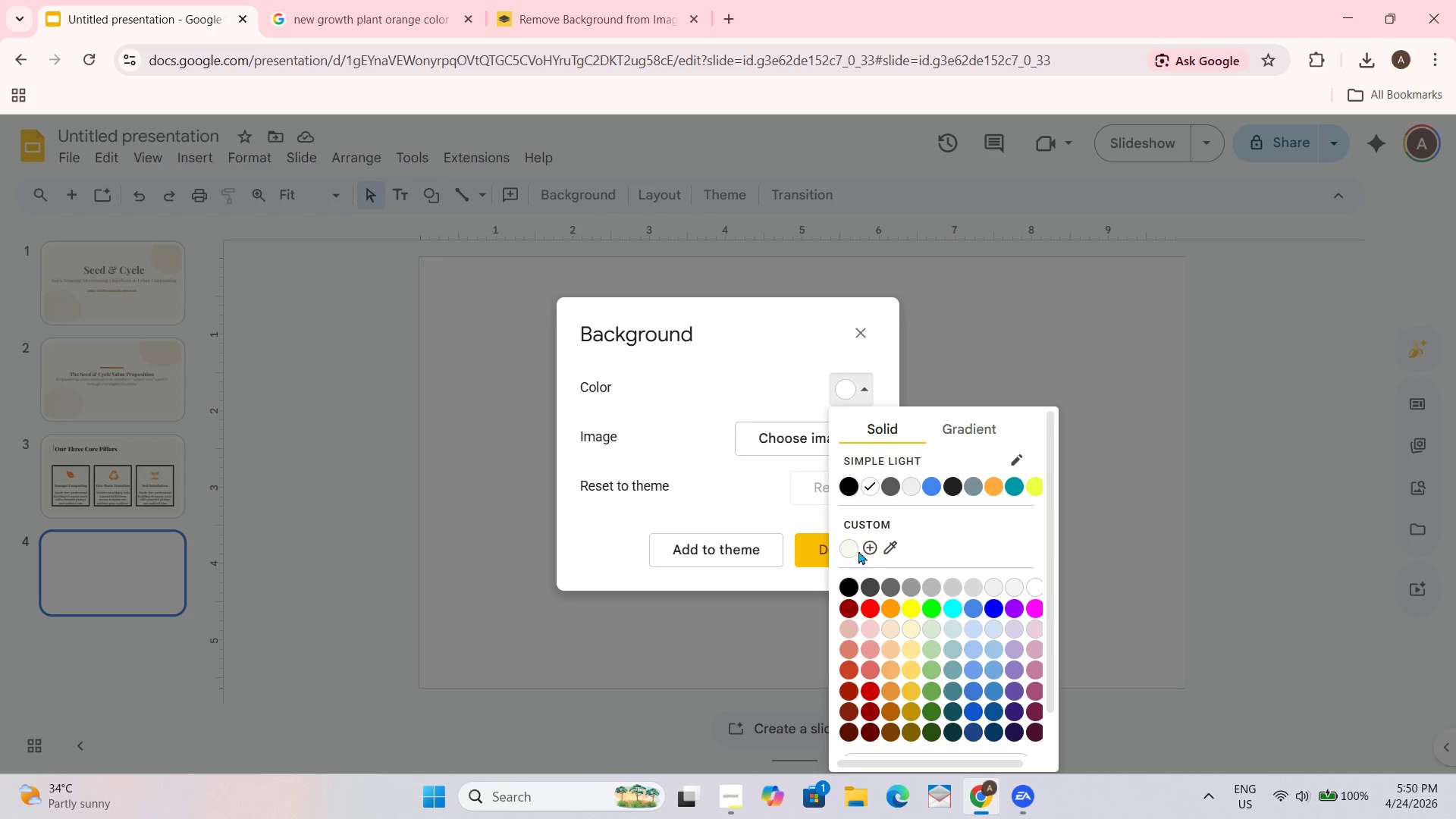 
left_click([854, 541])
 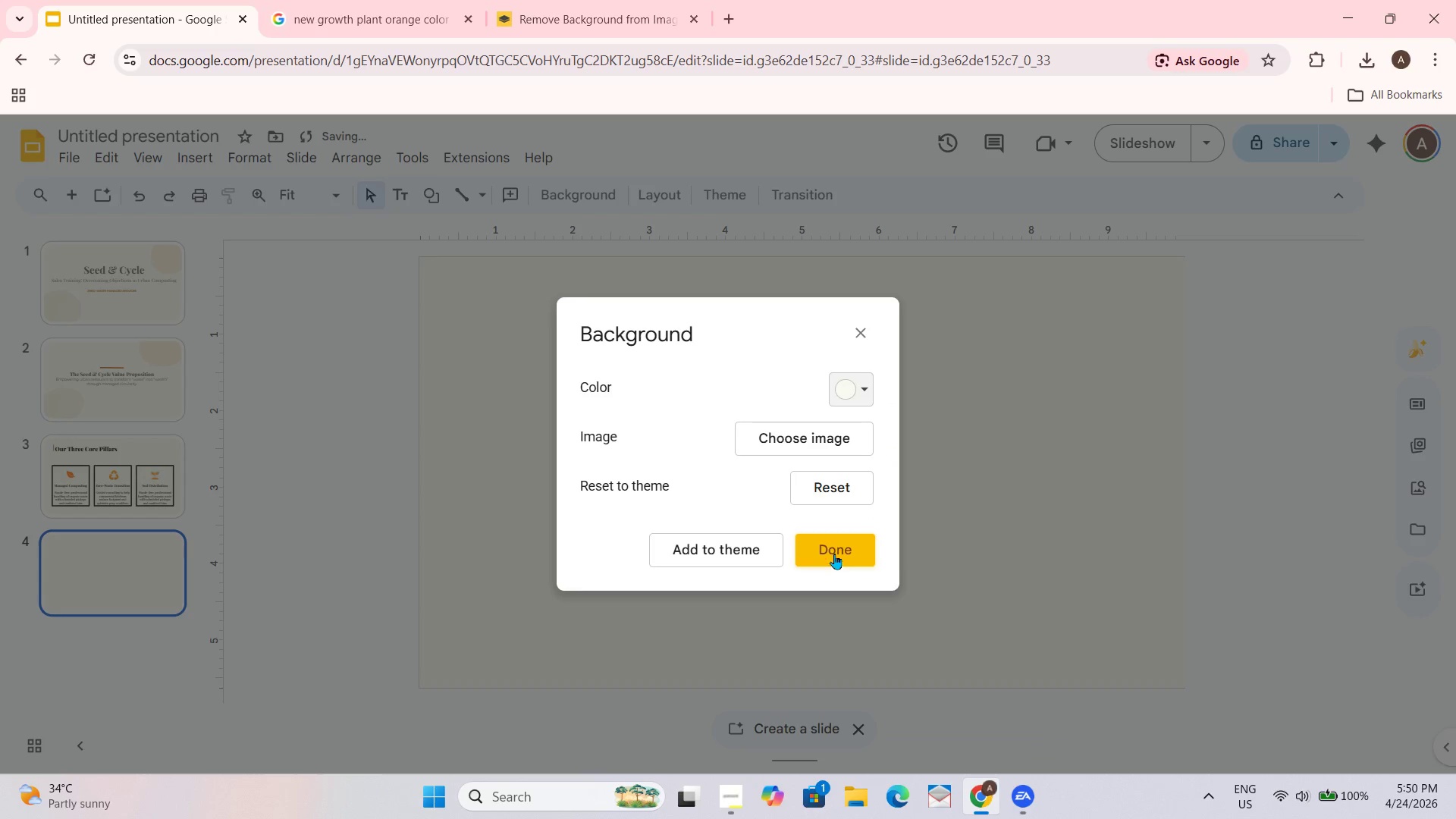 
left_click([834, 548])
 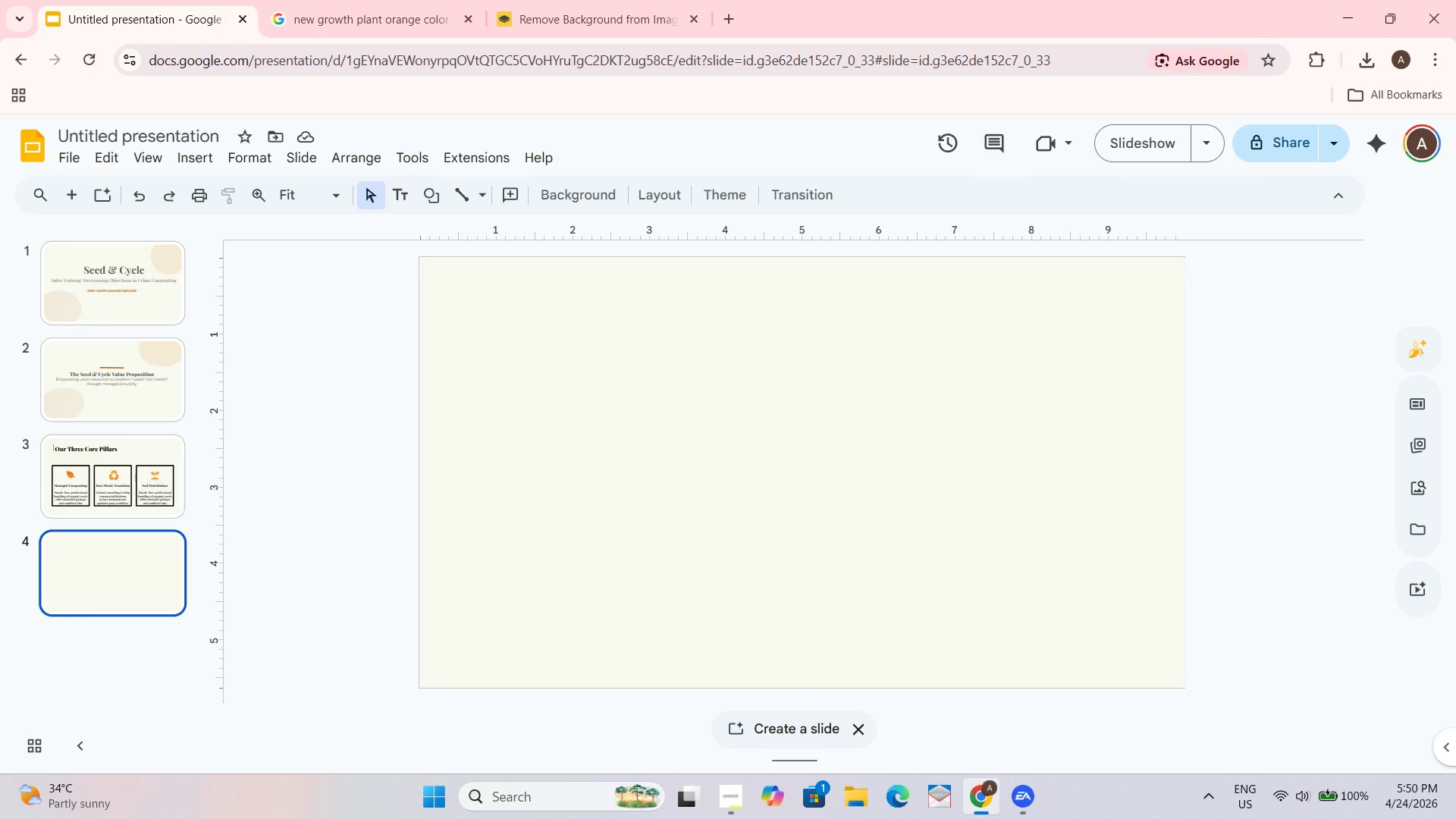 
wait(41.11)
 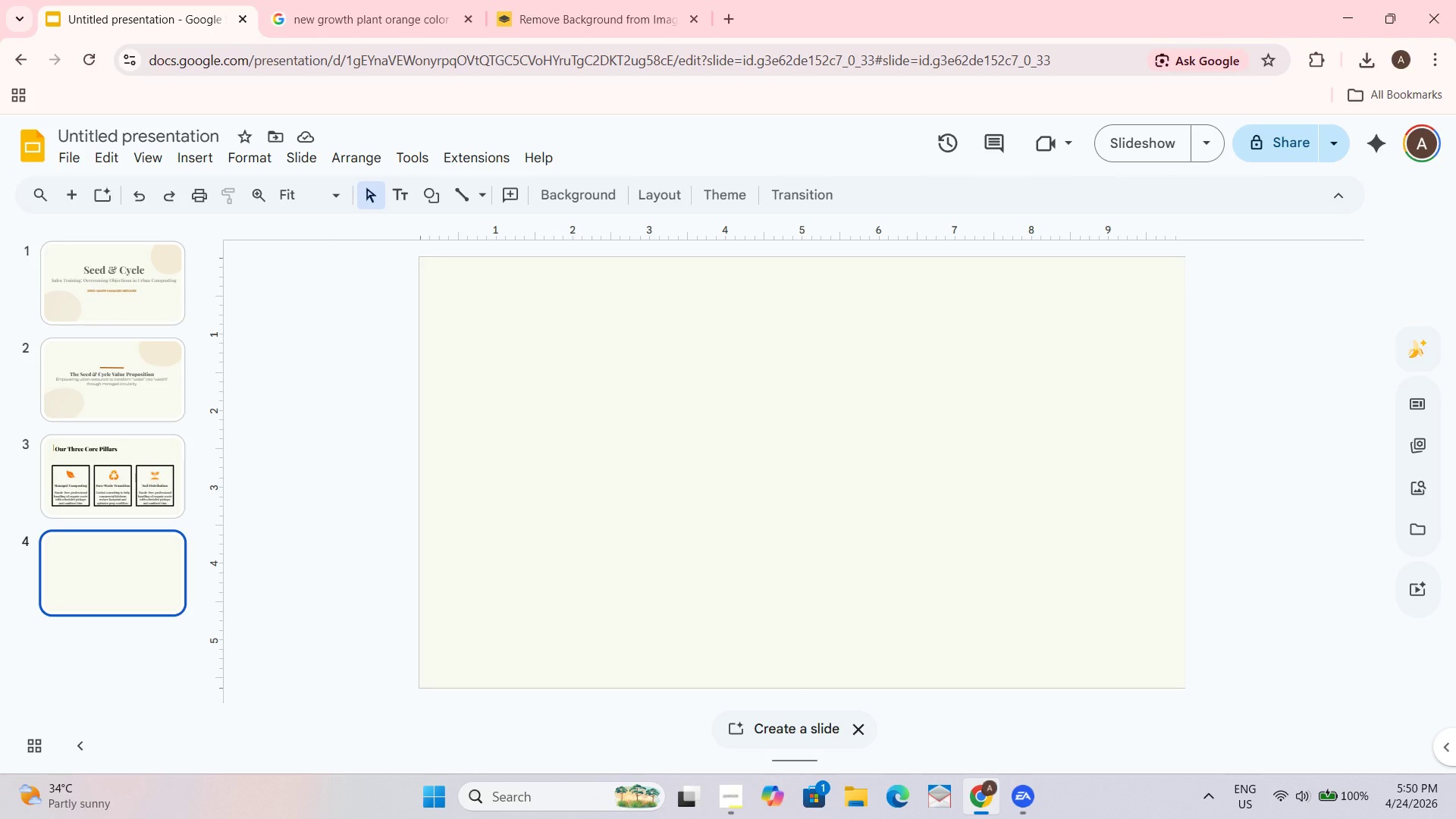 
left_click([96, 529])
 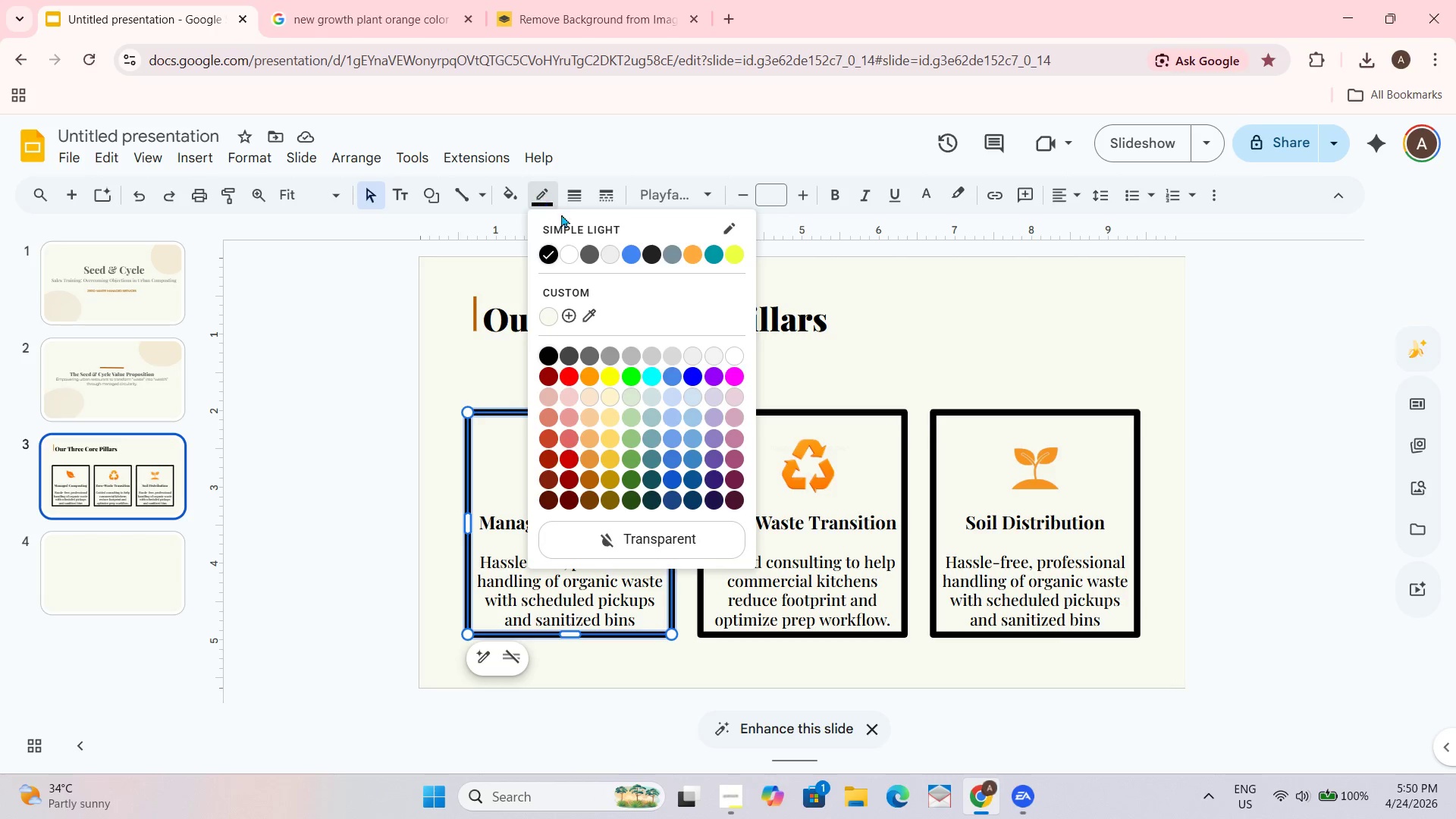 
left_click([587, 255])
 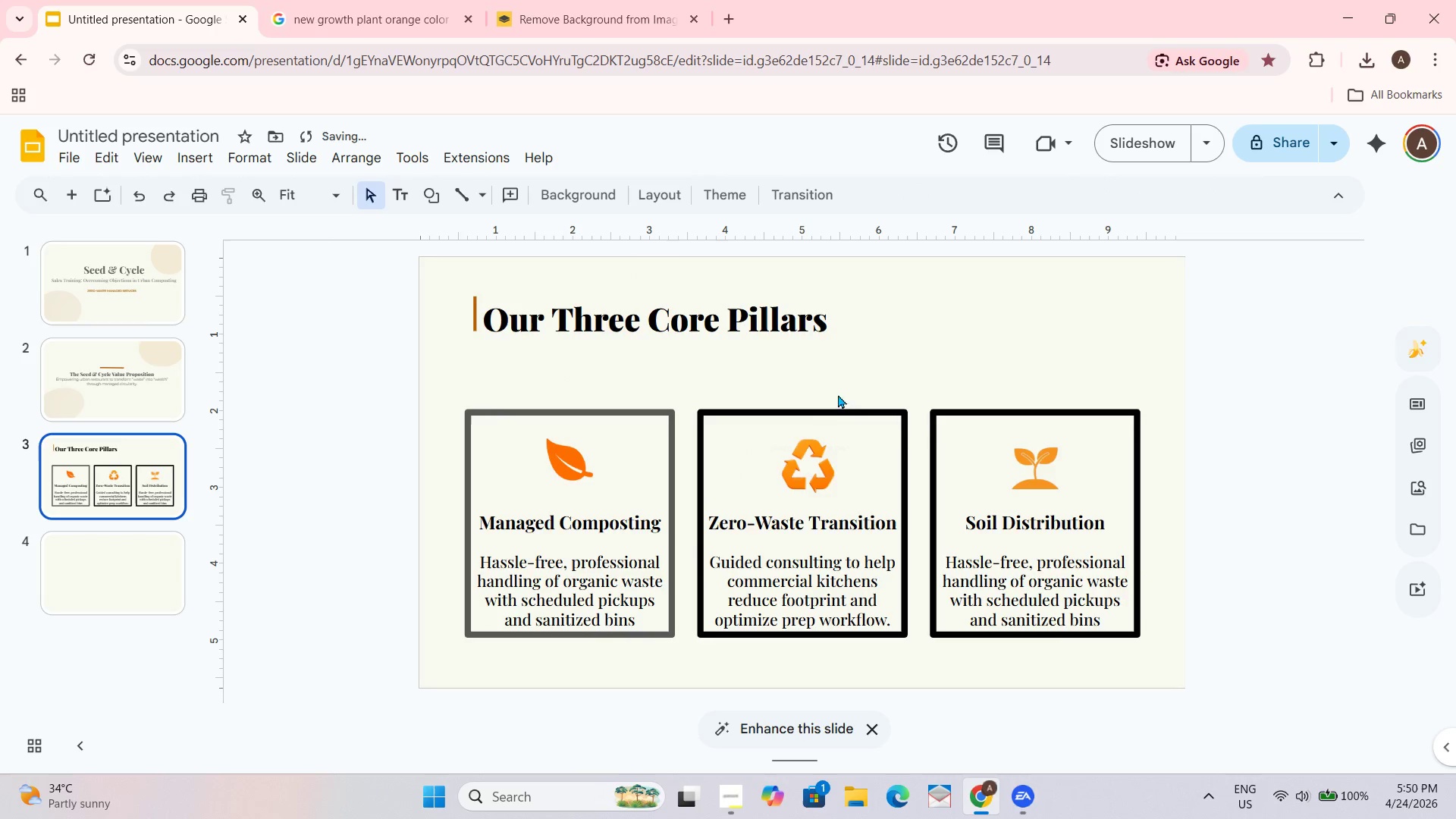 
left_click([822, 417])
 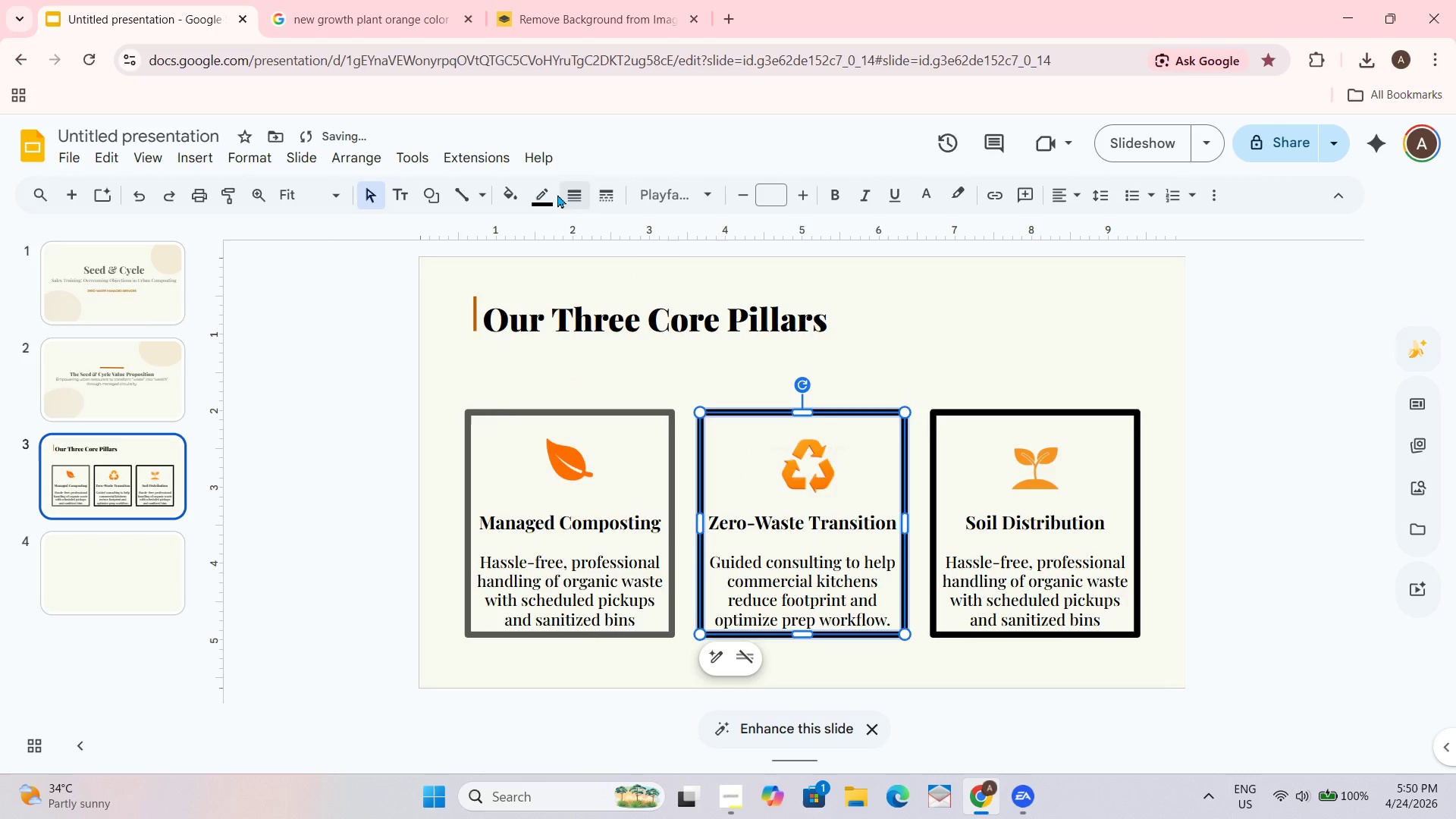 
left_click([556, 188])
 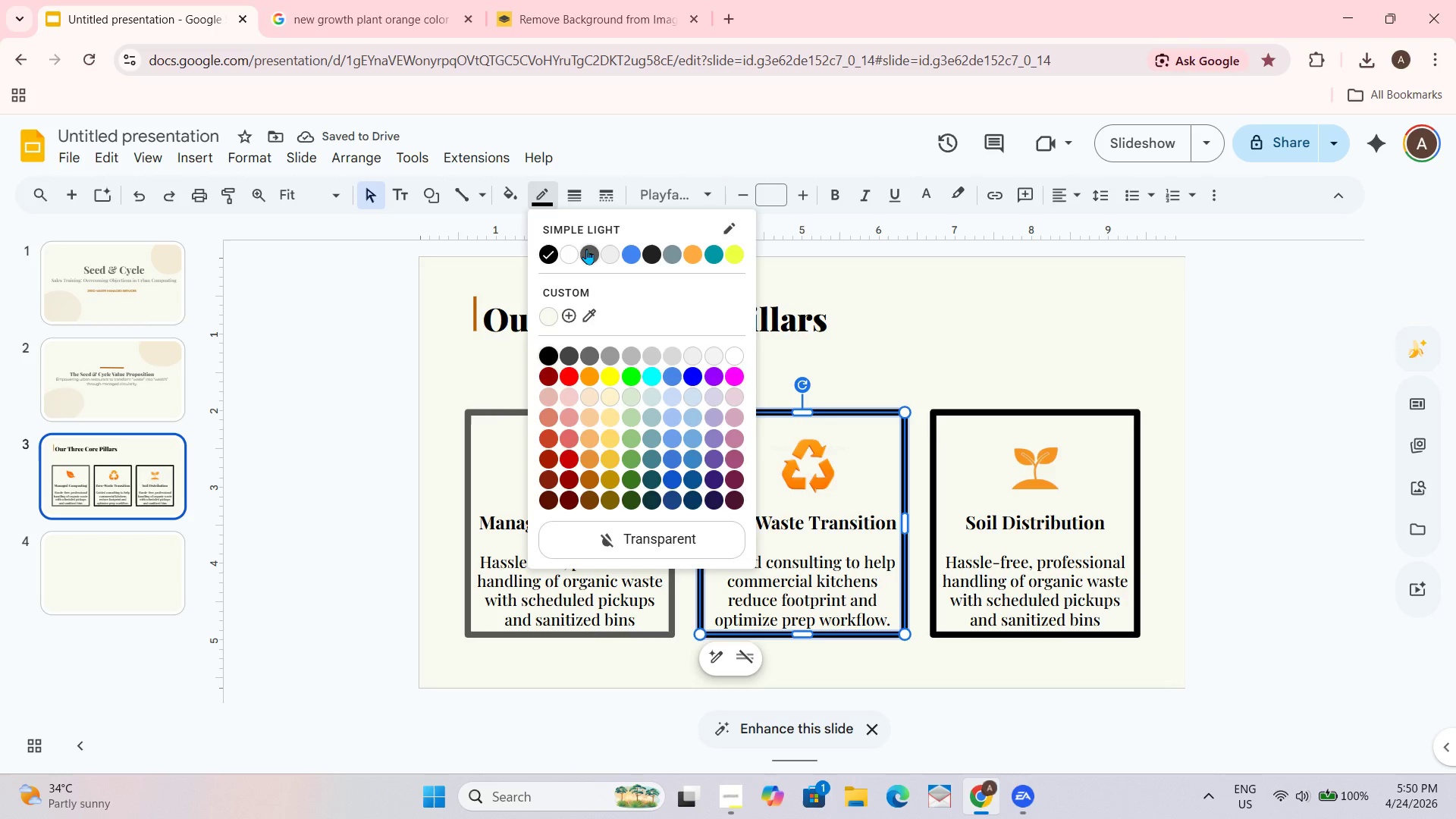 
left_click([586, 246])
 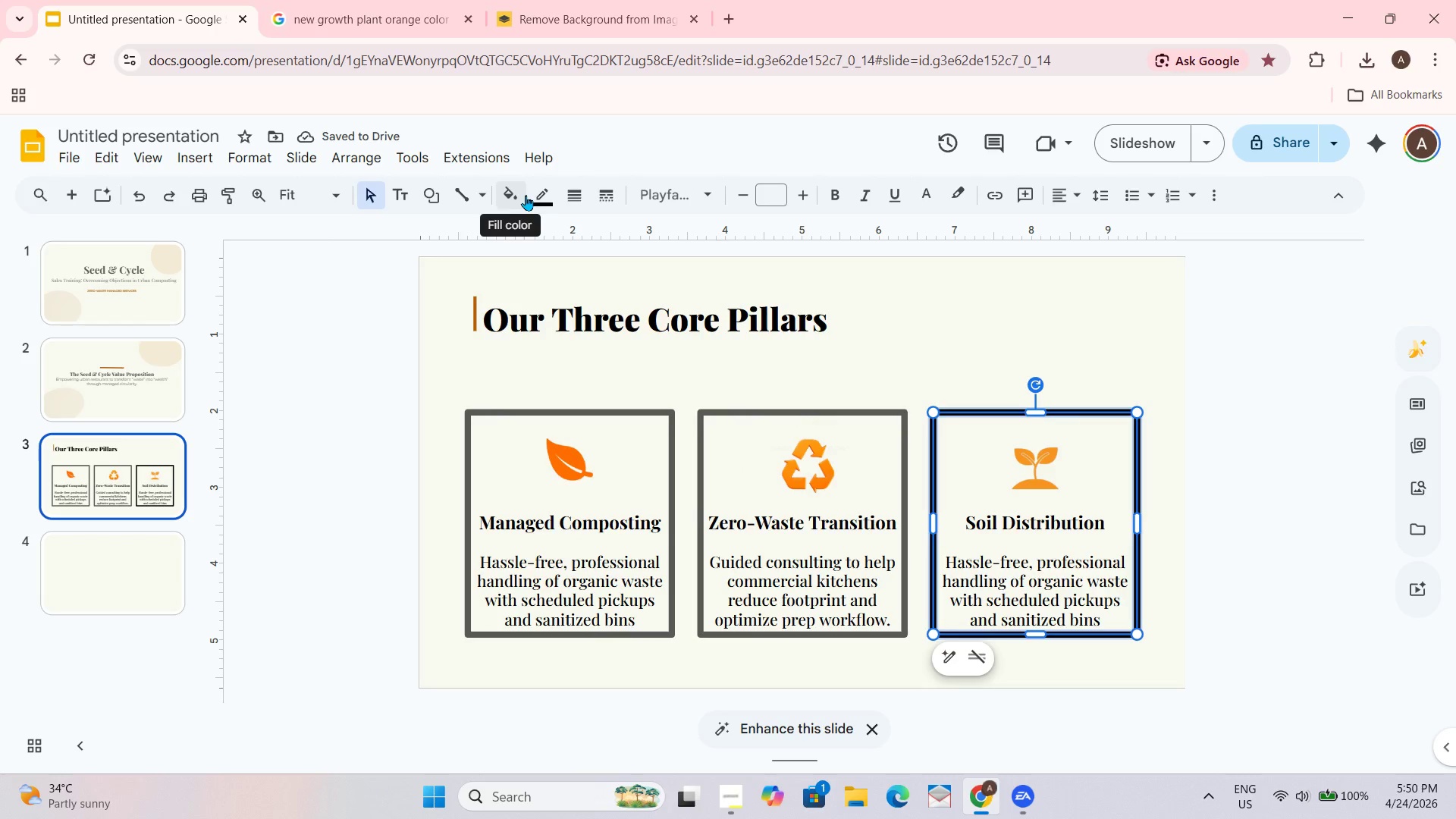 
left_click([585, 253])
 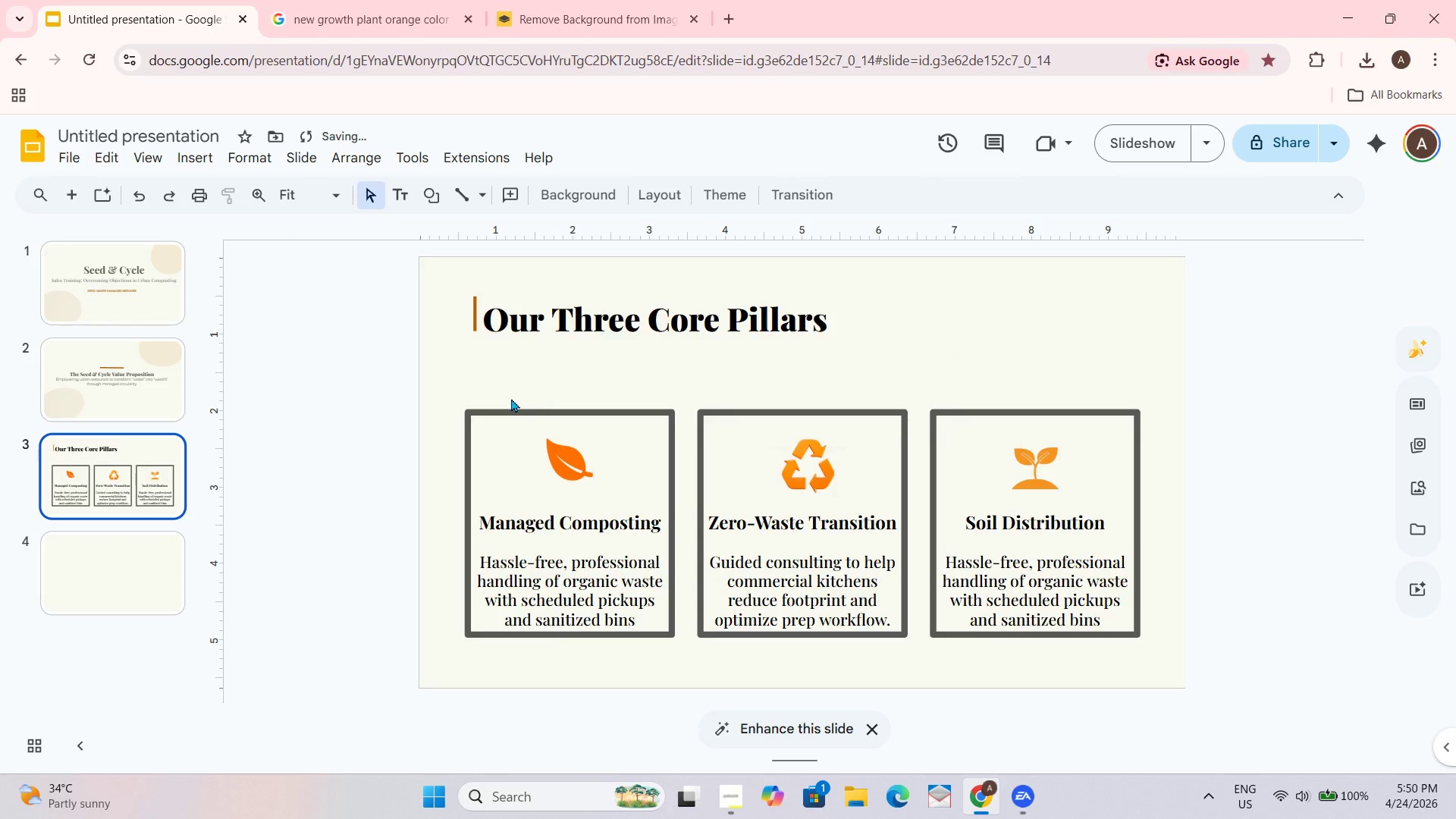 
left_click_drag(start_coordinate=[450, 401], to_coordinate=[1055, 639])
 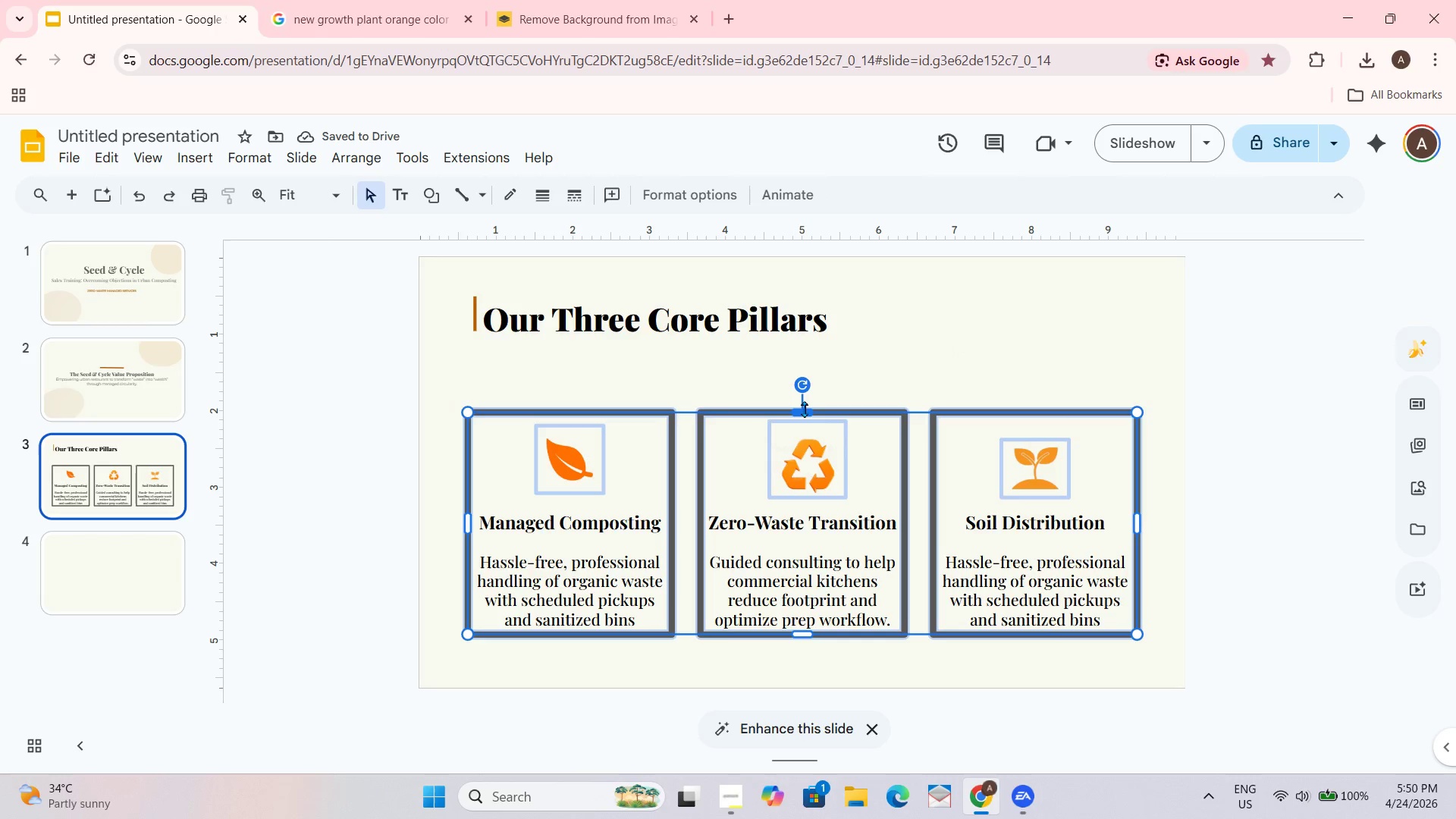 
left_click_drag(start_coordinate=[805, 410], to_coordinate=[805, 396])
 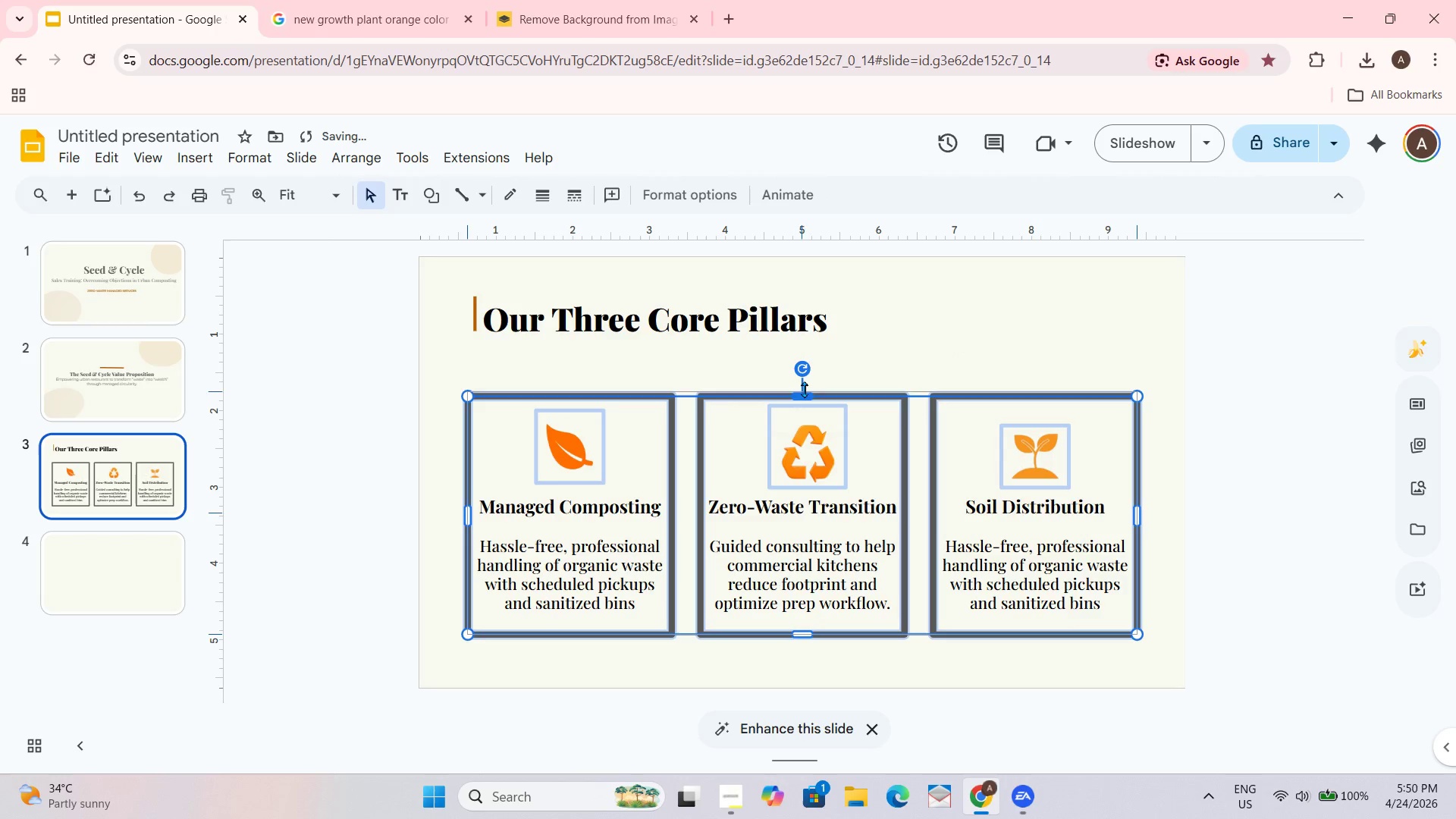 
left_click_drag(start_coordinate=[805, 394], to_coordinate=[806, 386])
 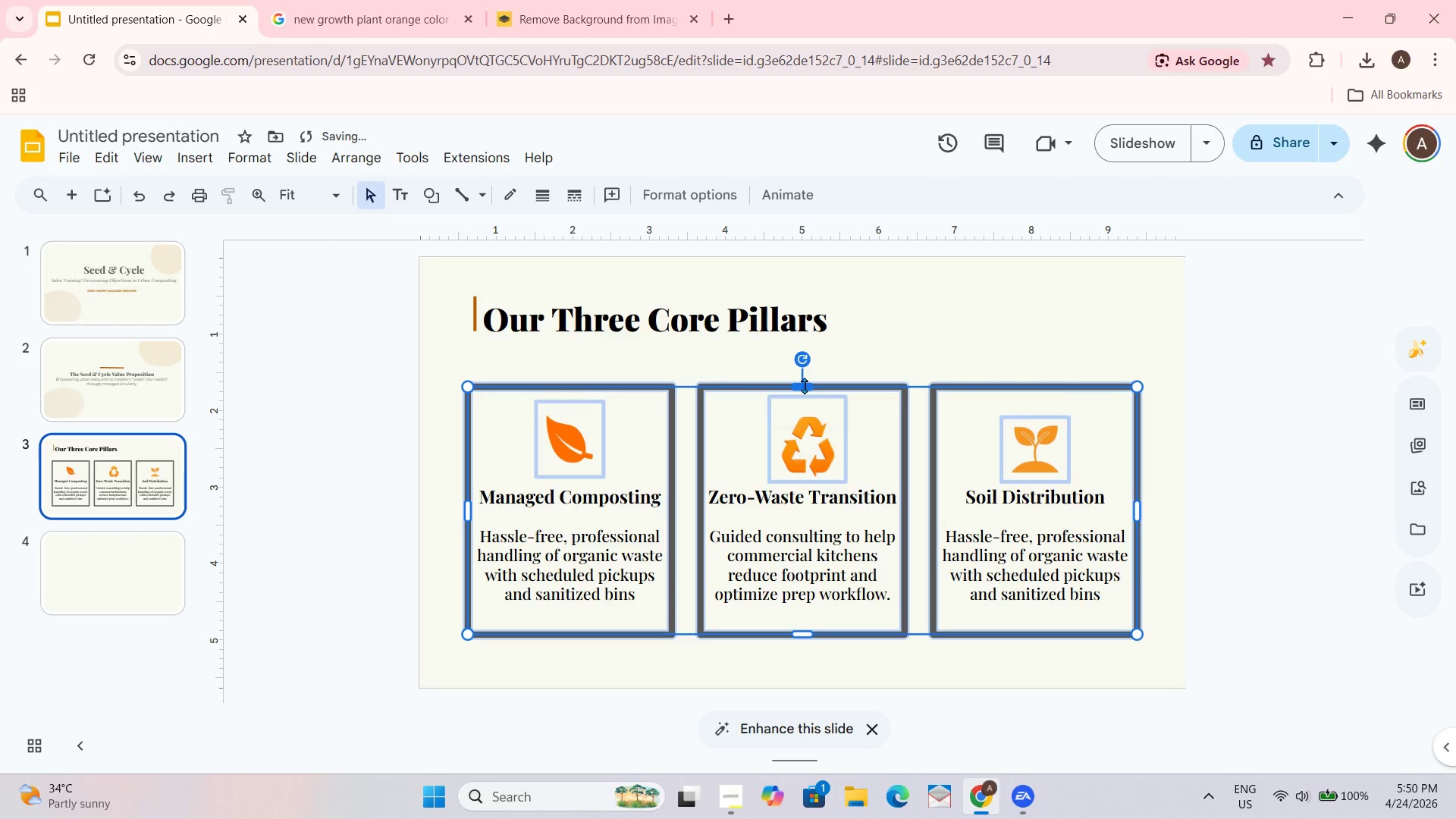 
left_click_drag(start_coordinate=[805, 383], to_coordinate=[808, 370])
 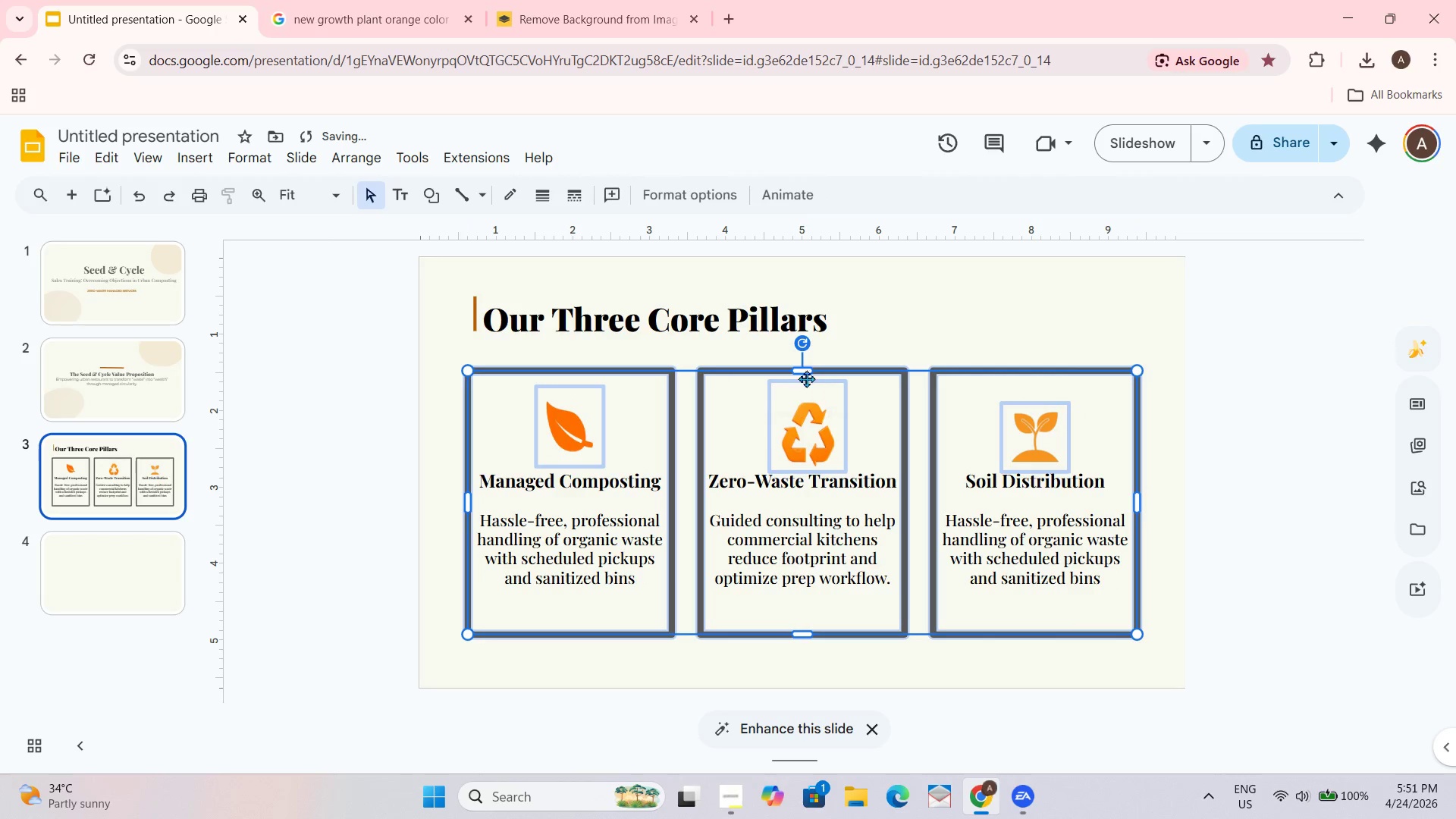 
left_click_drag(start_coordinate=[804, 370], to_coordinate=[800, 400])
 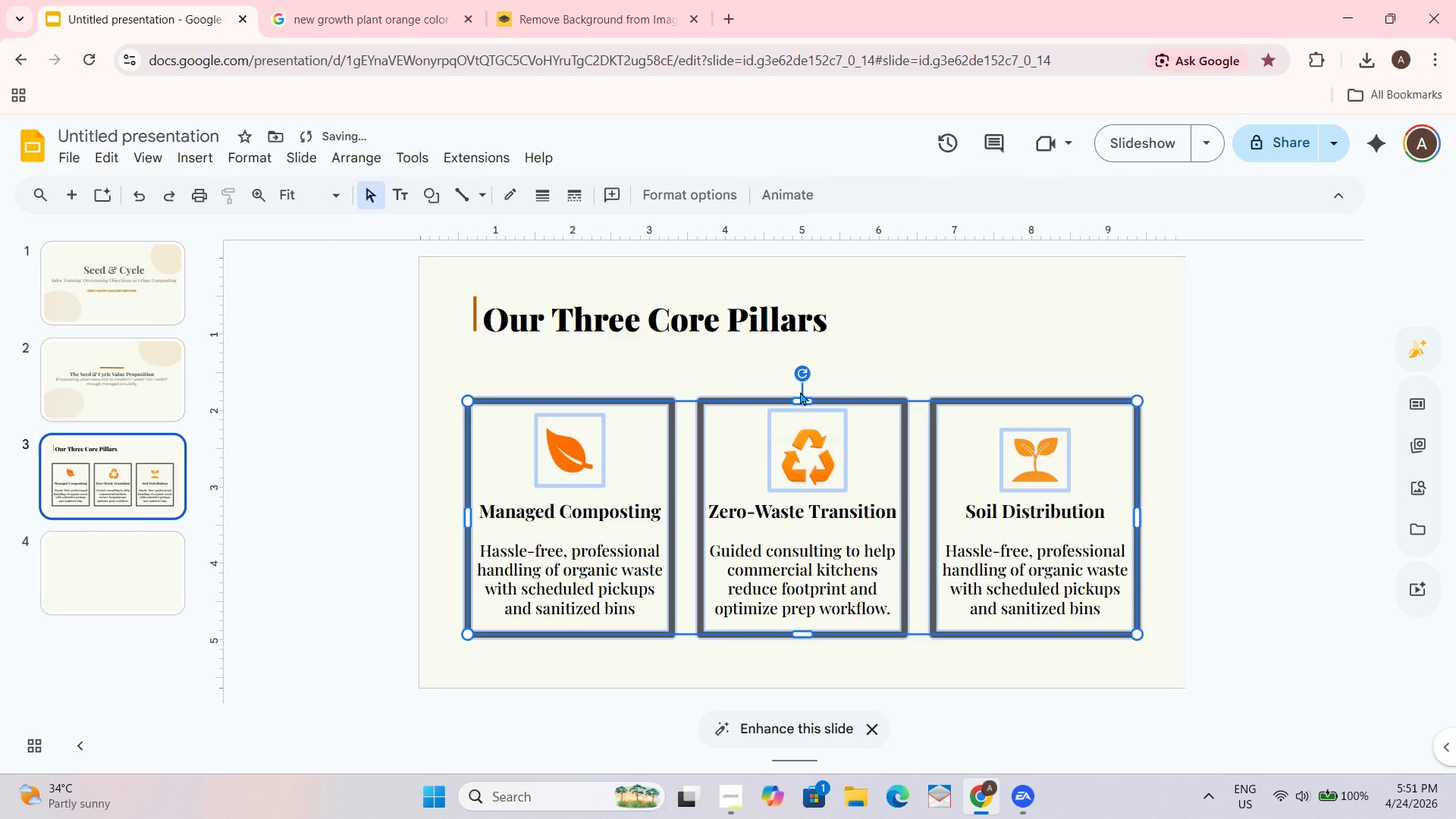 
left_click_drag(start_coordinate=[805, 398], to_coordinate=[805, 392])
 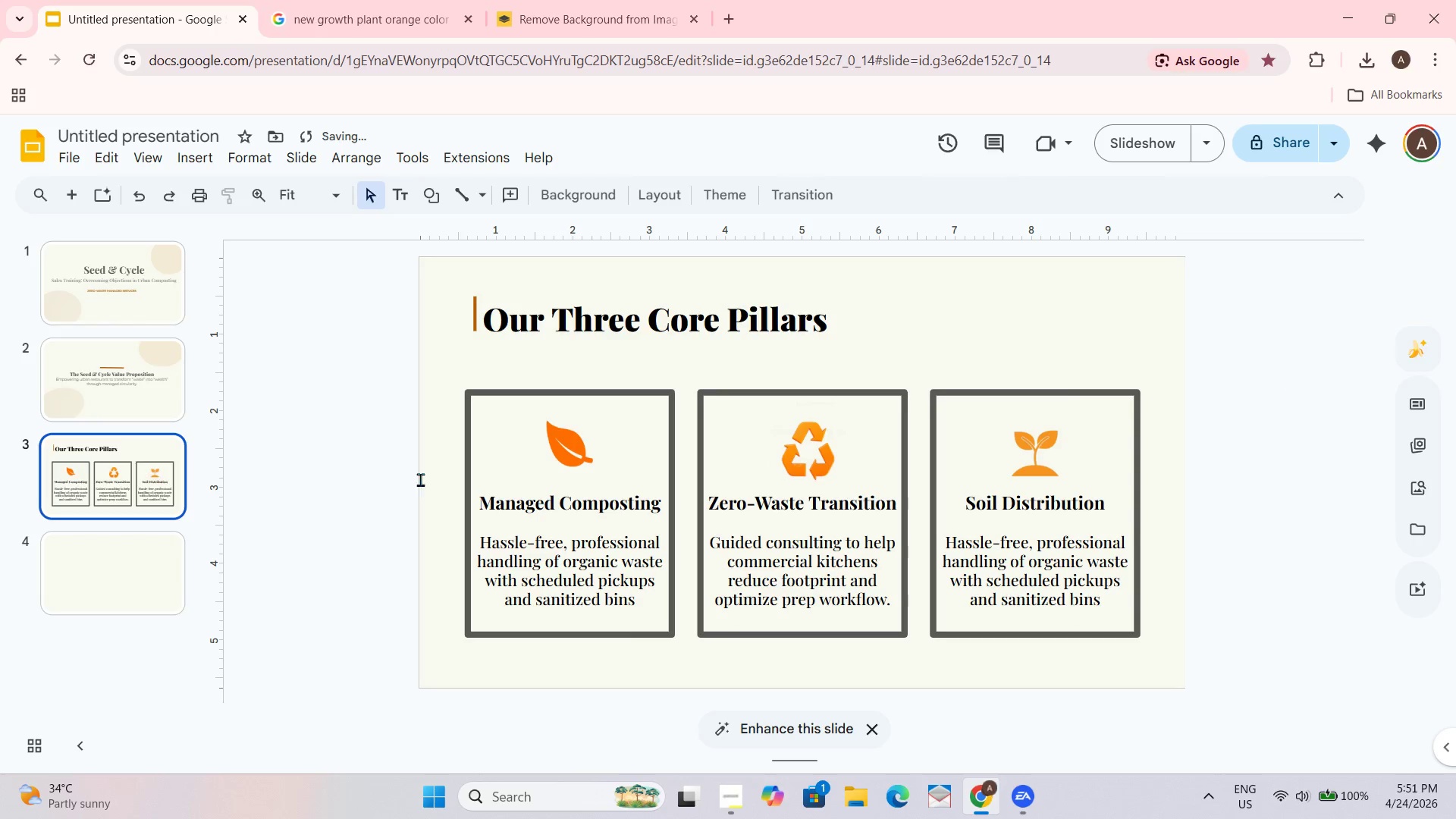 
left_click([71, 552])
 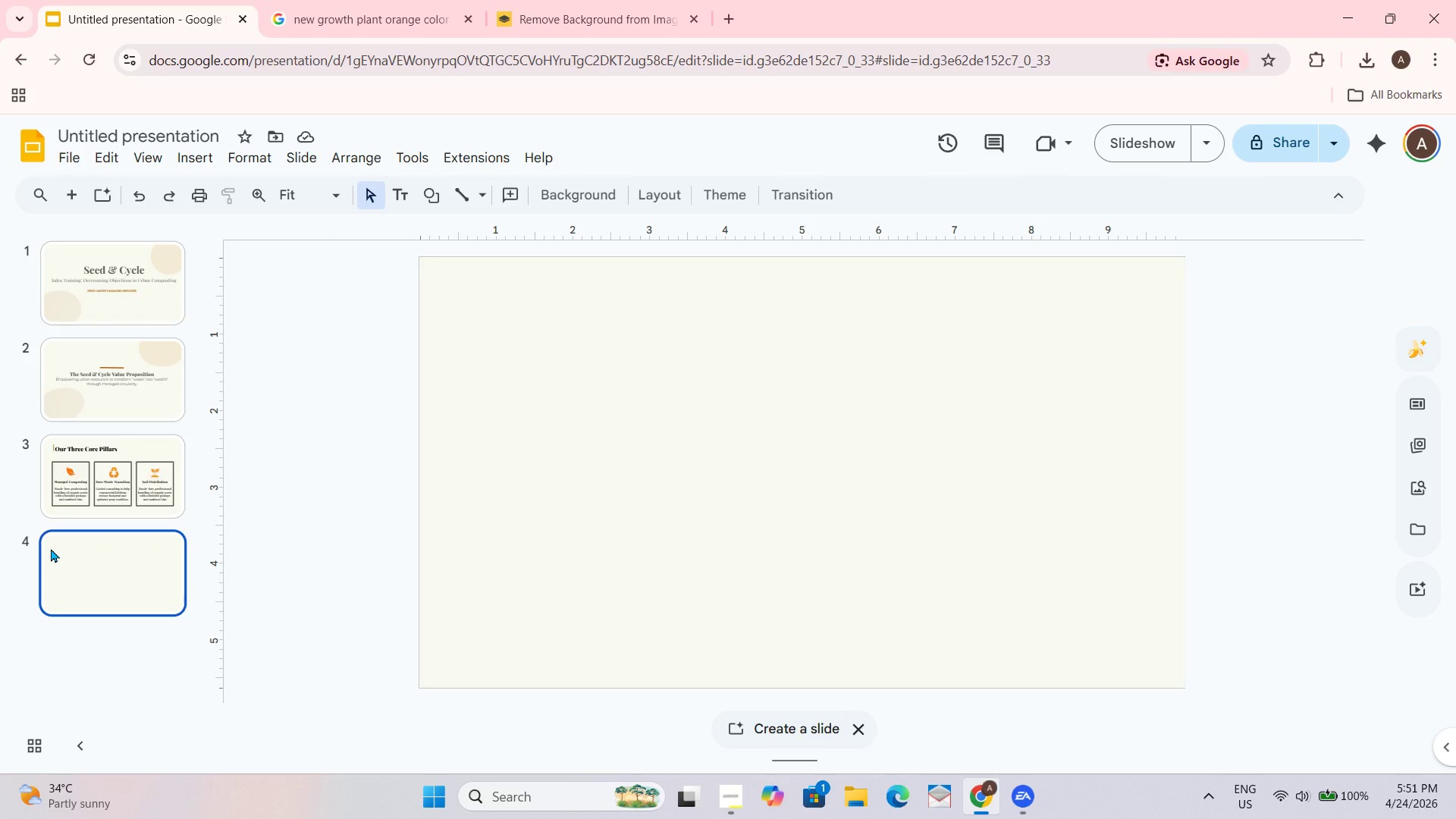 
wait(32.03)
 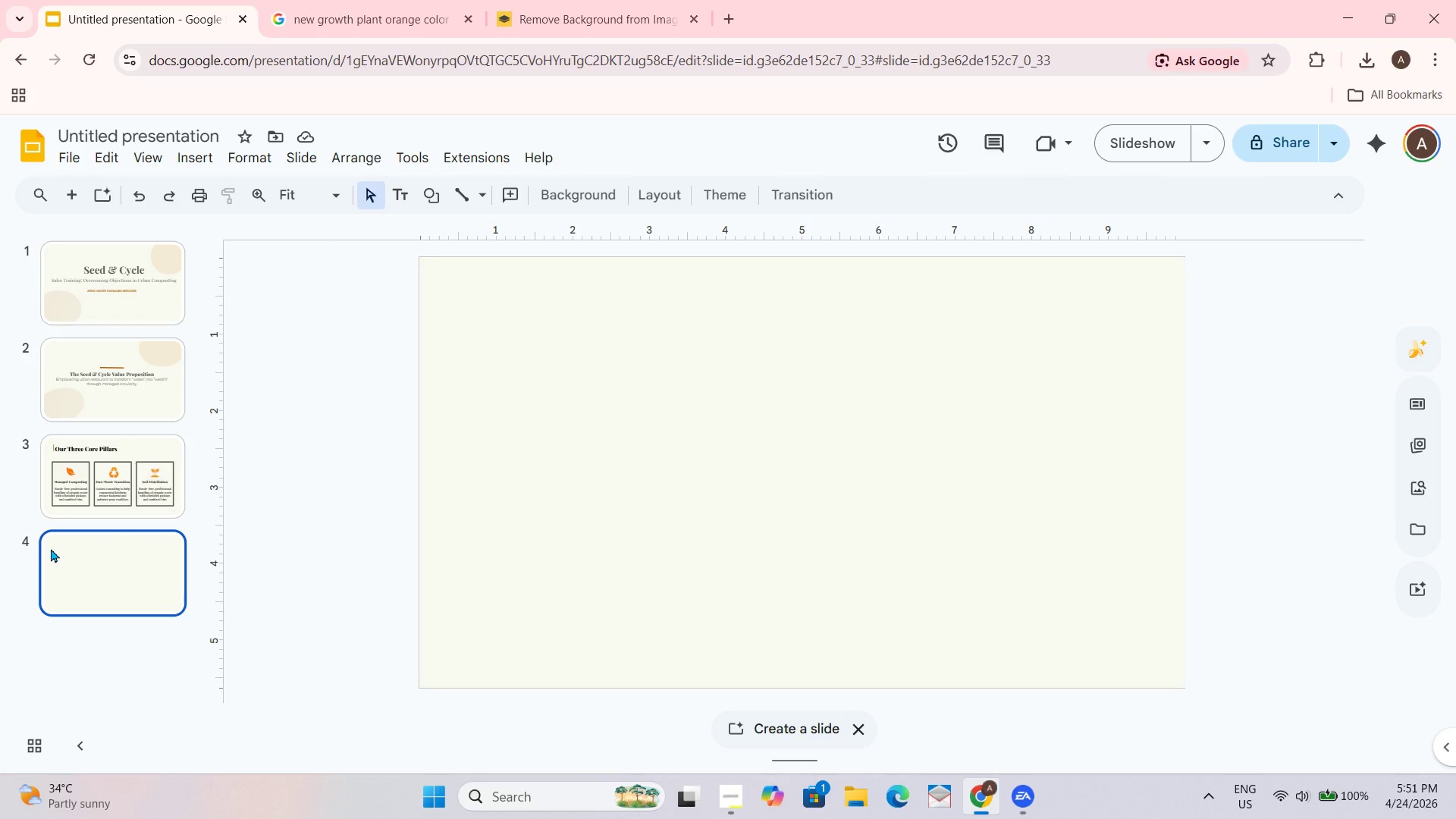 
left_click([105, 480])
 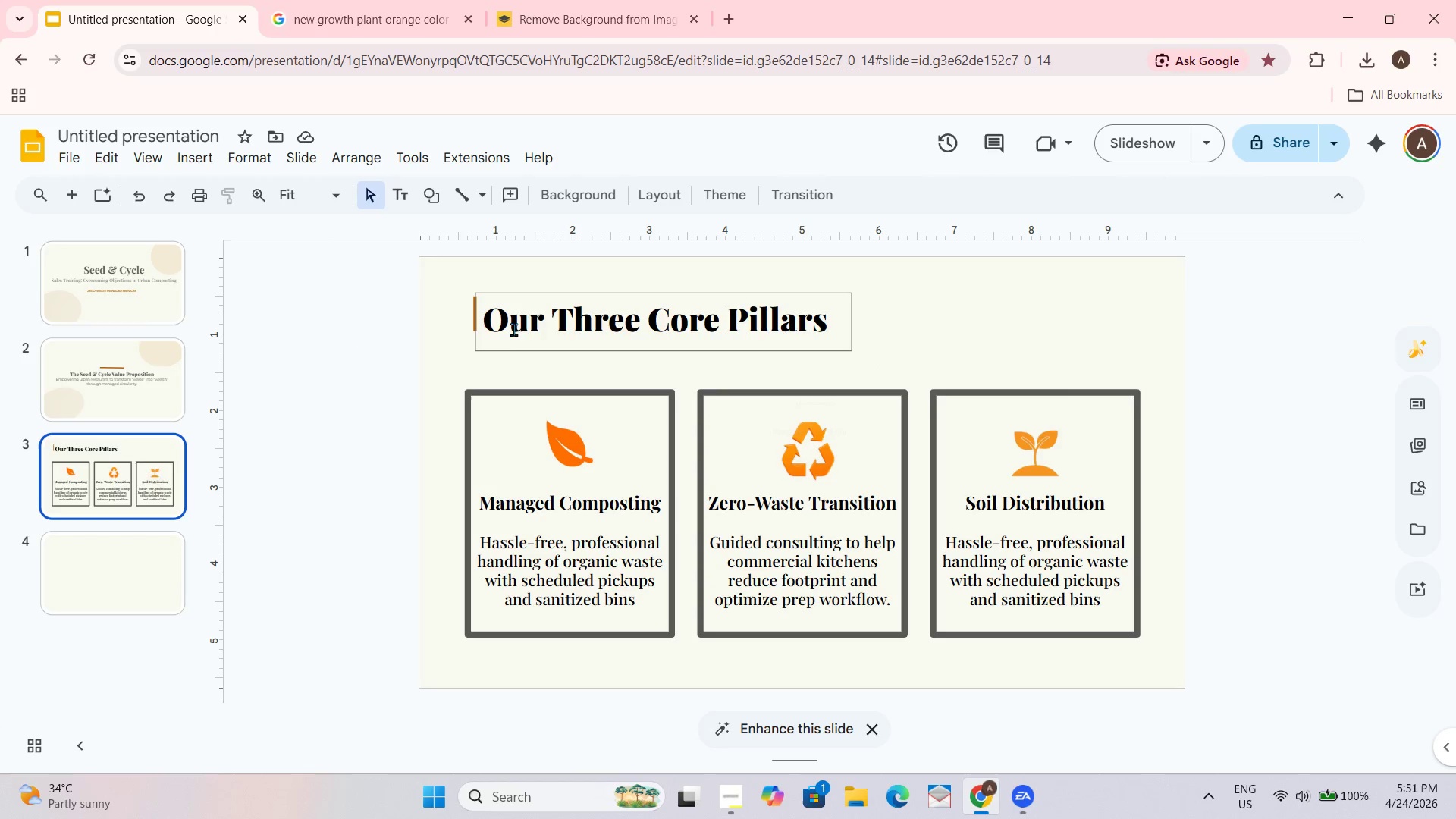 
key(Control+ControlLeft)
 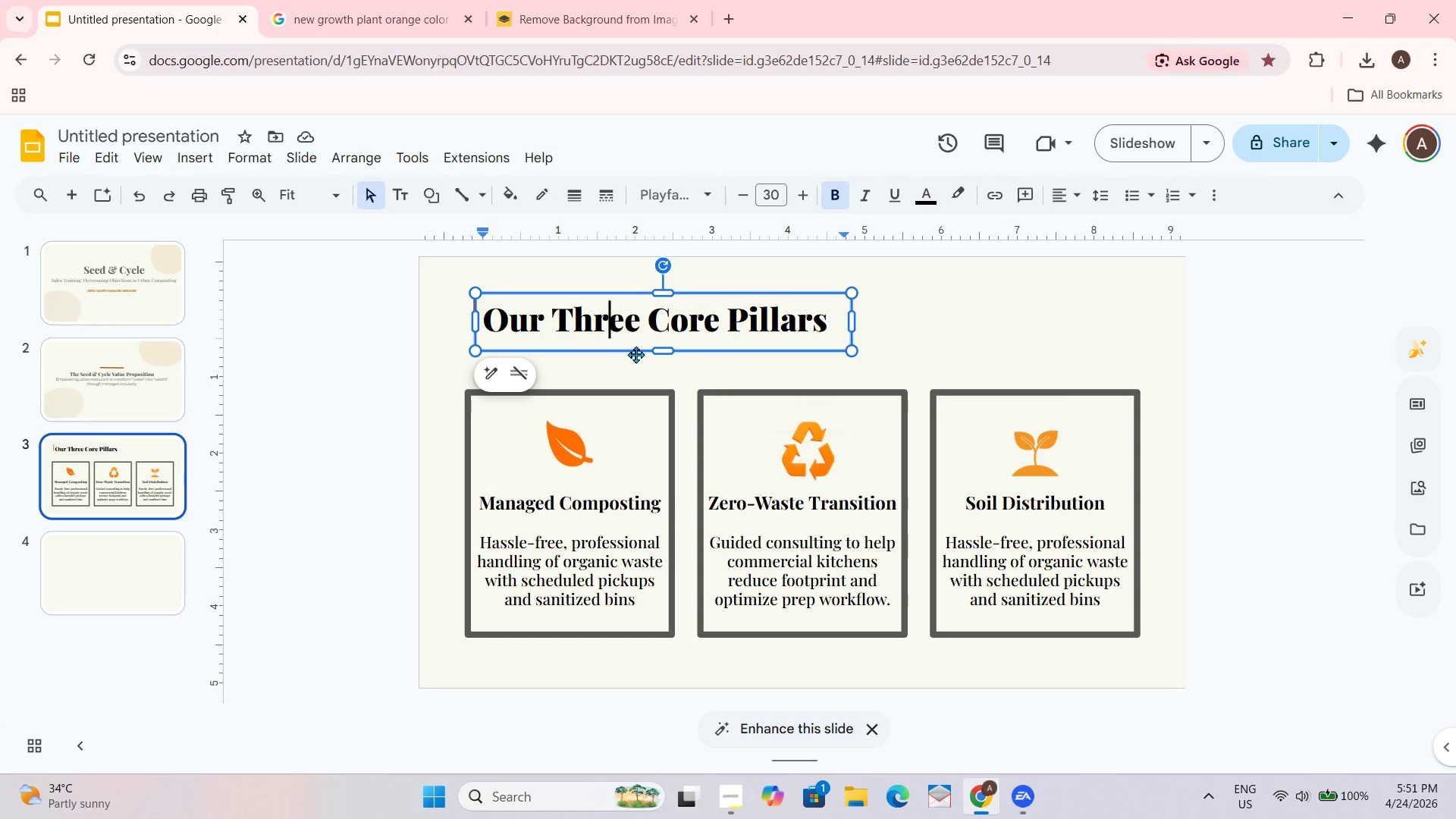 
key(Control+A)
 